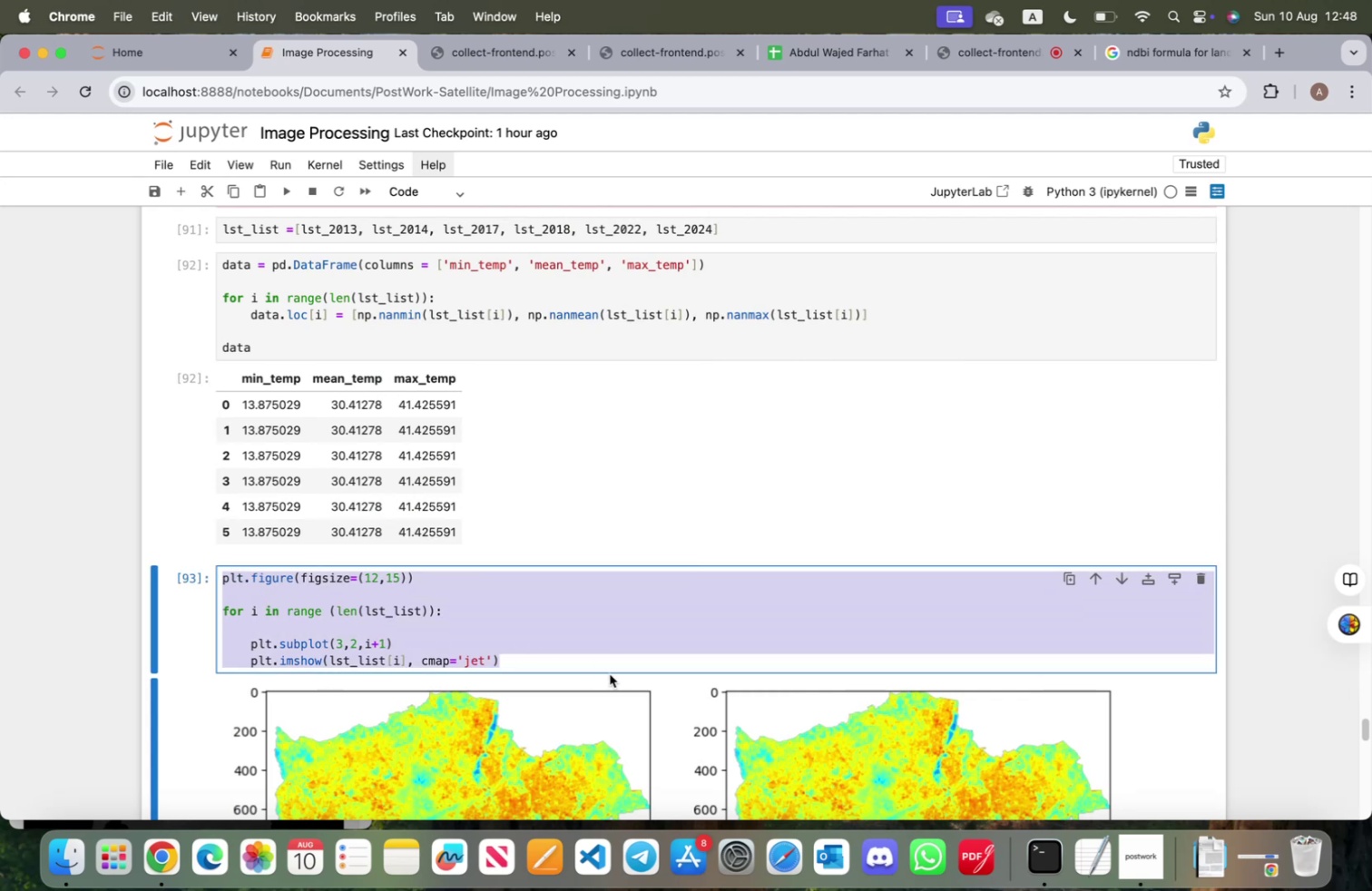 
key(Meta+CommandLeft)
 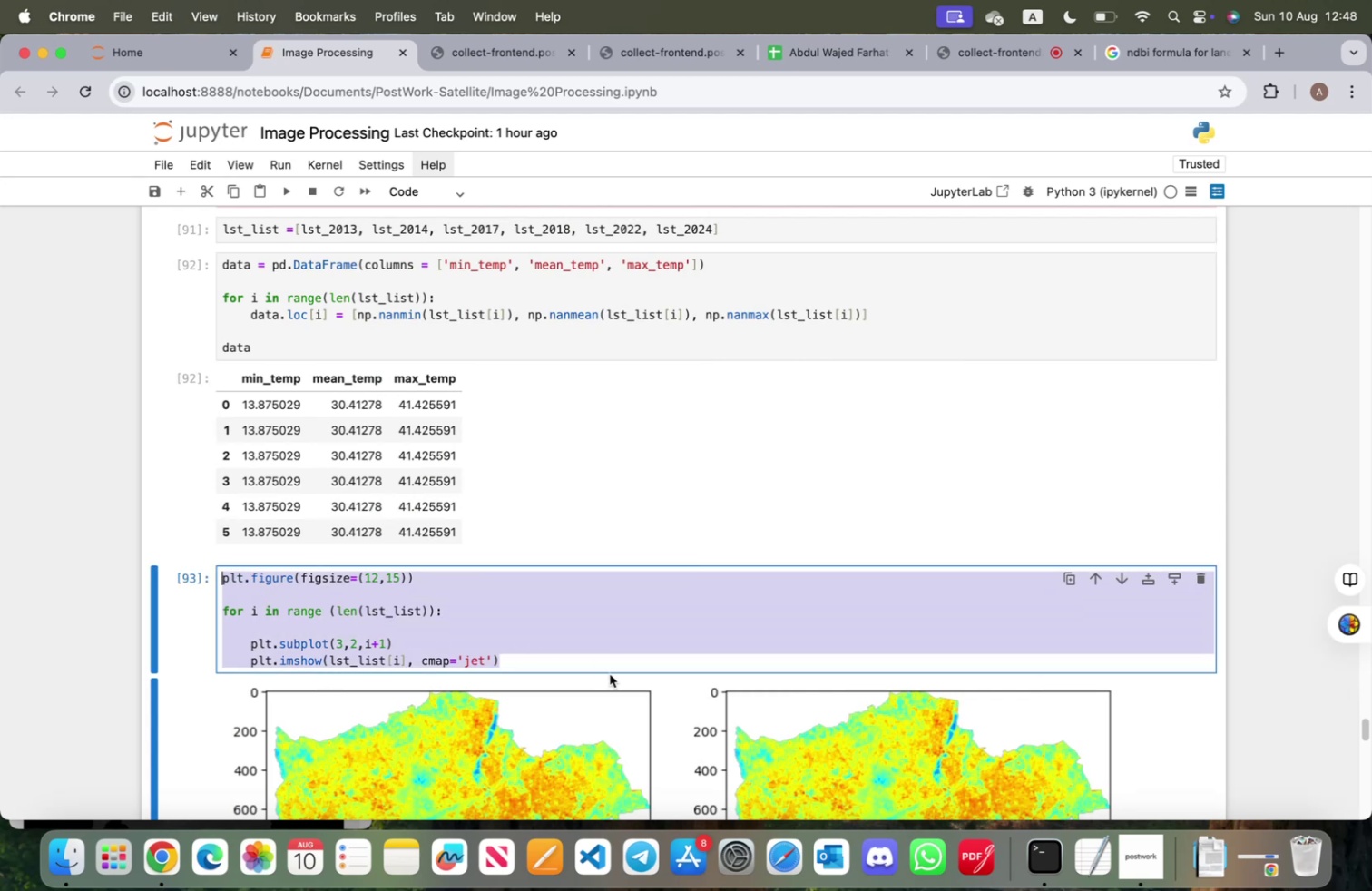 
key(Meta+C)
 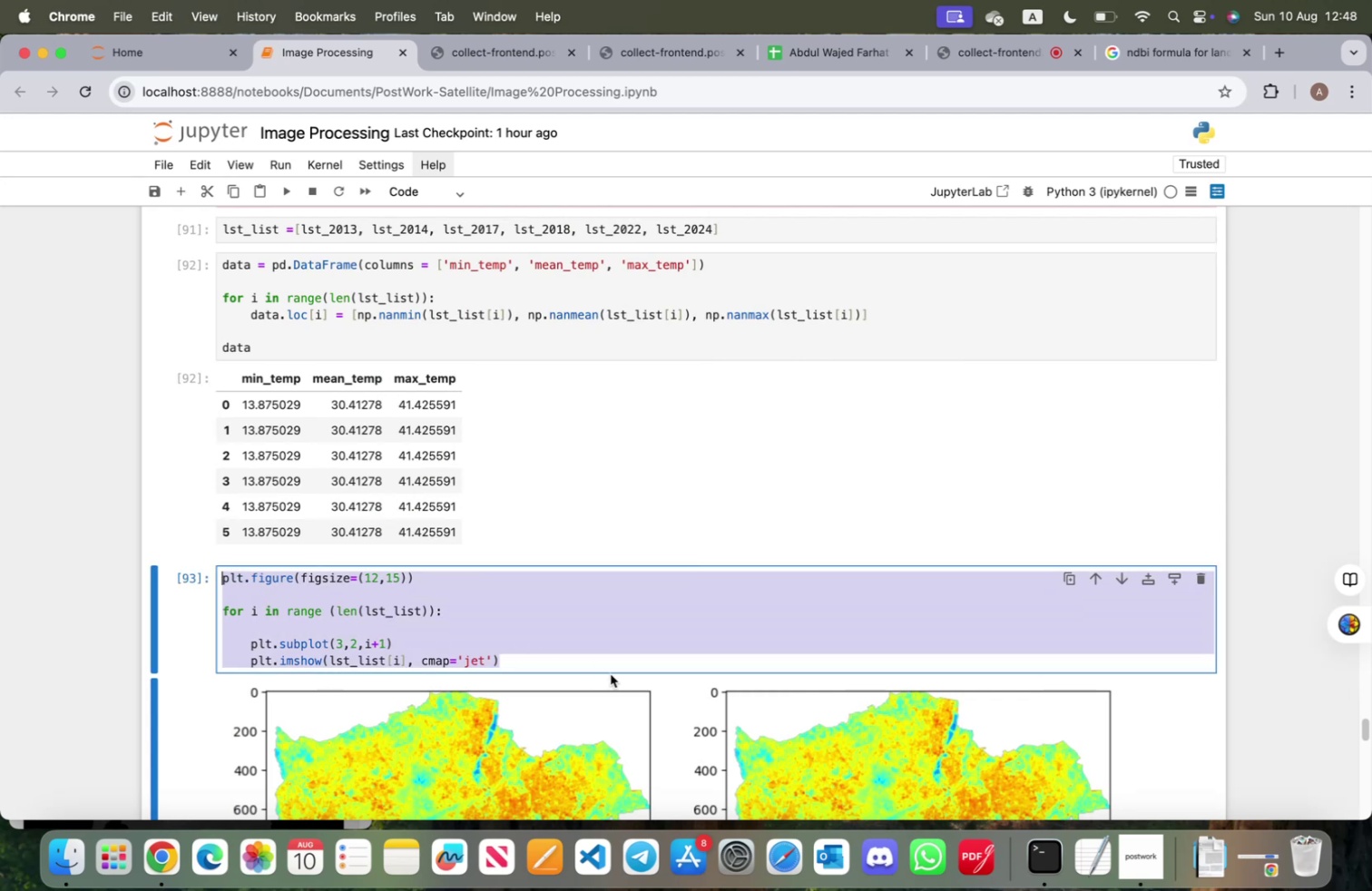 
scroll: coordinate [631, 679], scroll_direction: down, amount: 53.0
 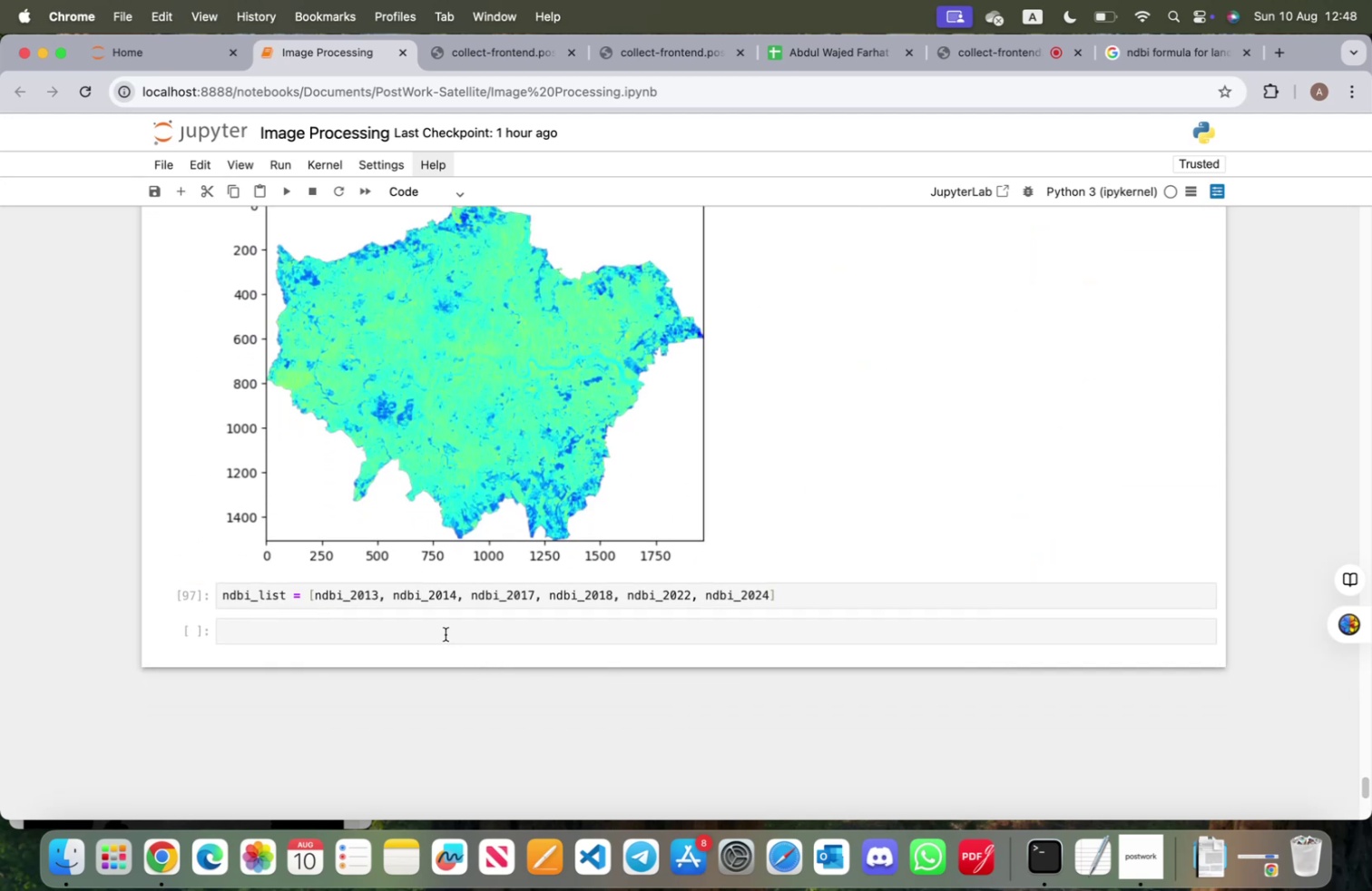 
left_click([446, 633])
 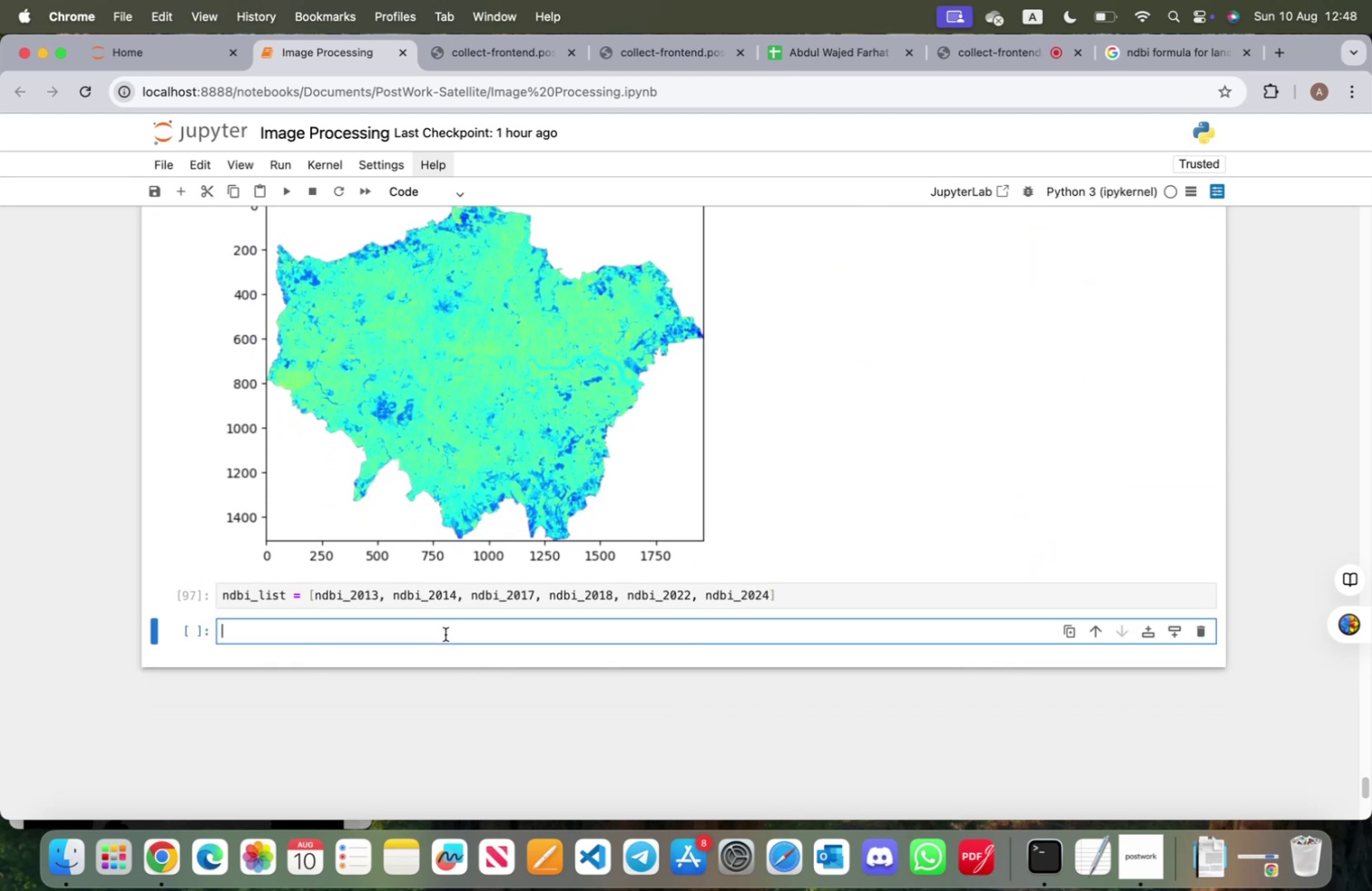 
key(Meta+V)
 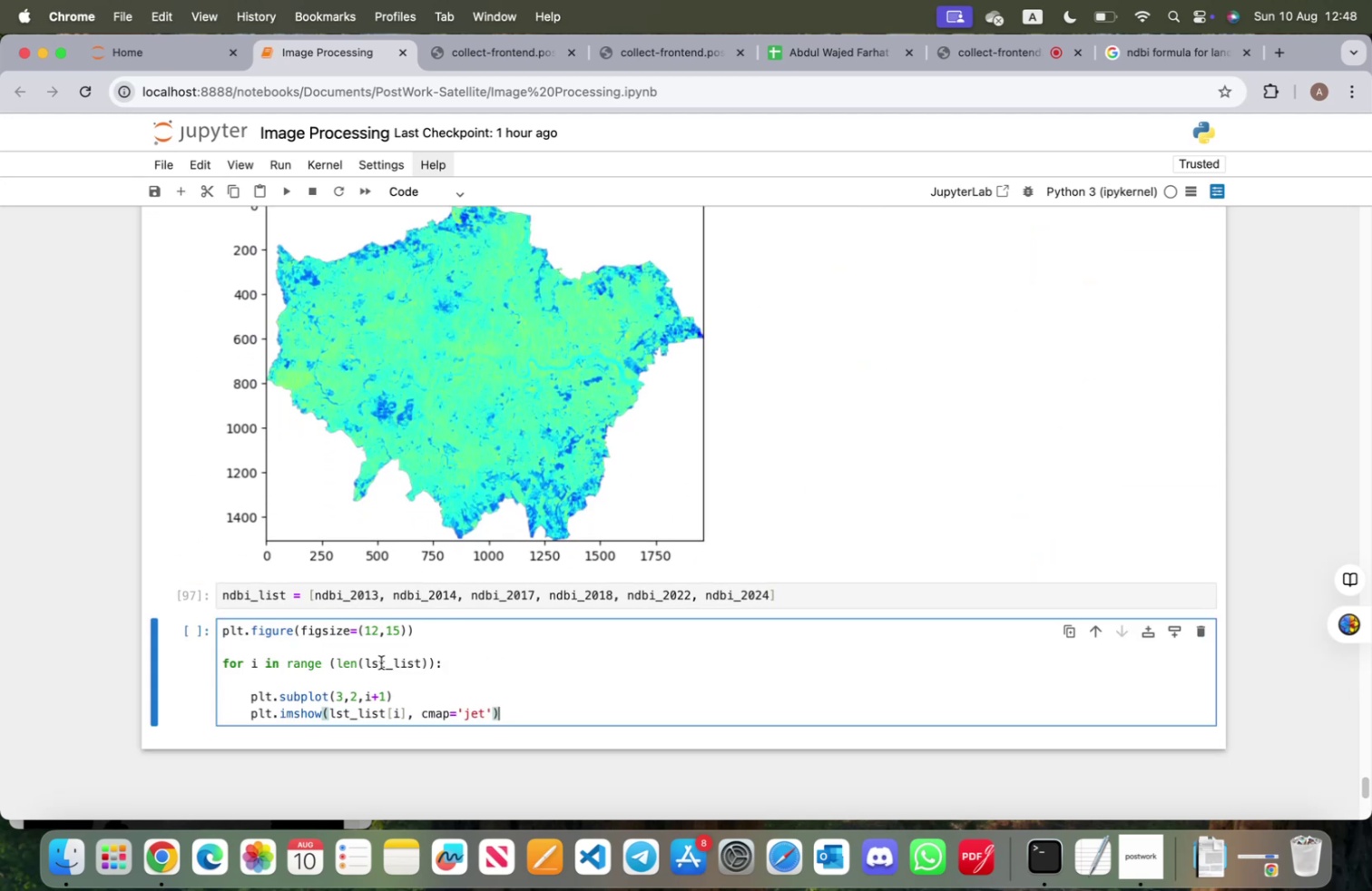 
double_click([378, 663])
 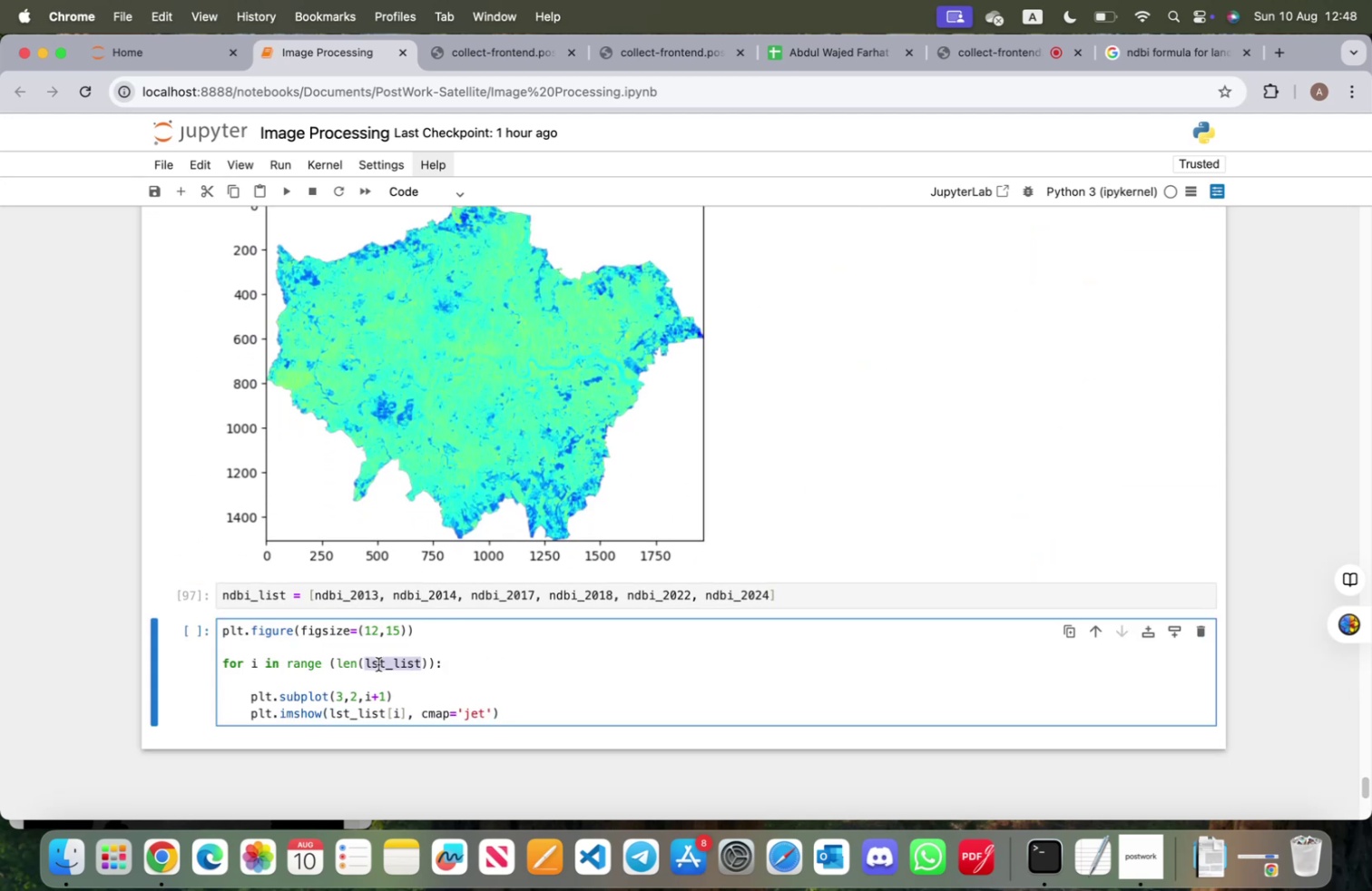 
left_click([378, 663])
 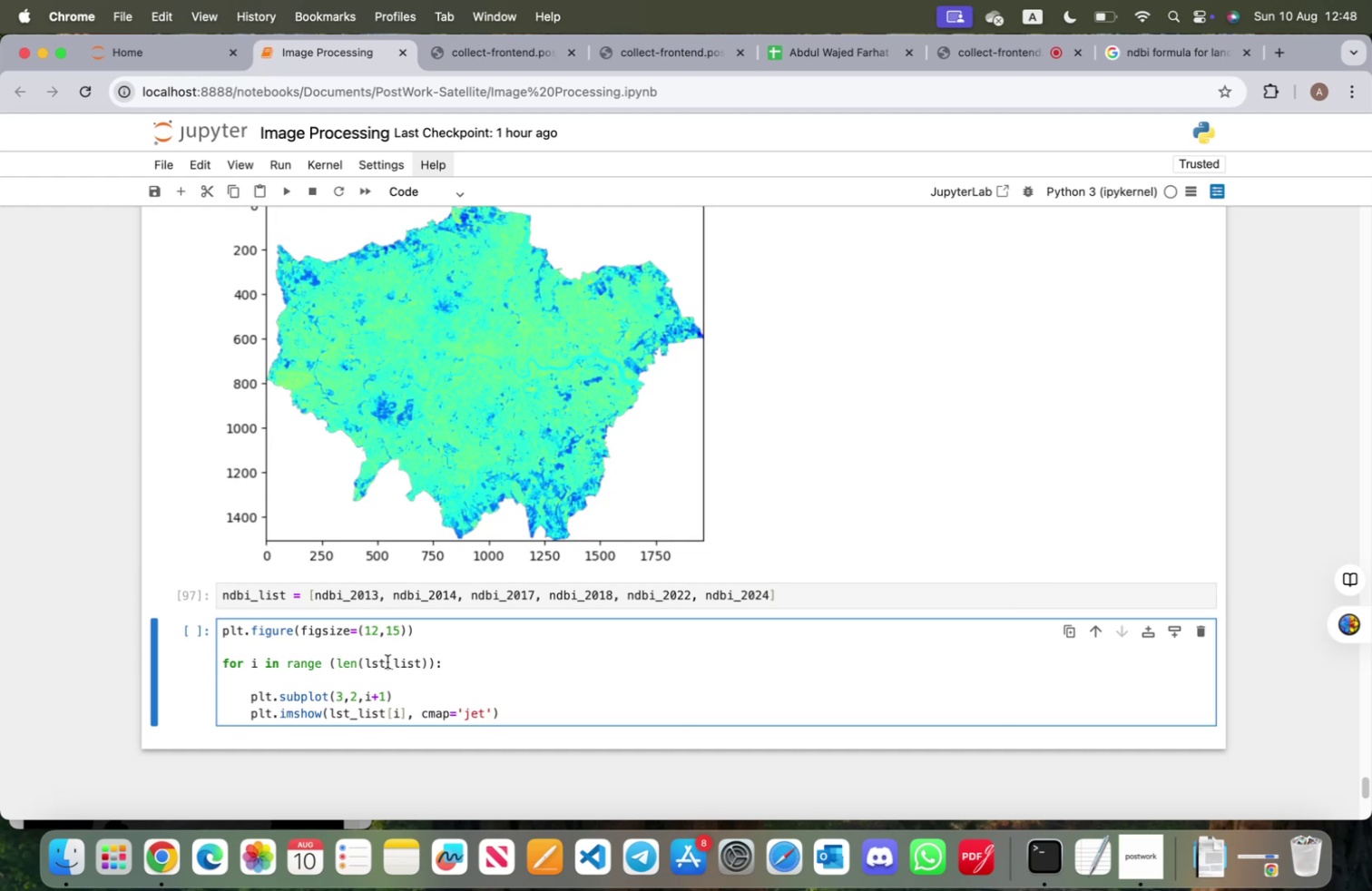 
left_click([384, 662])
 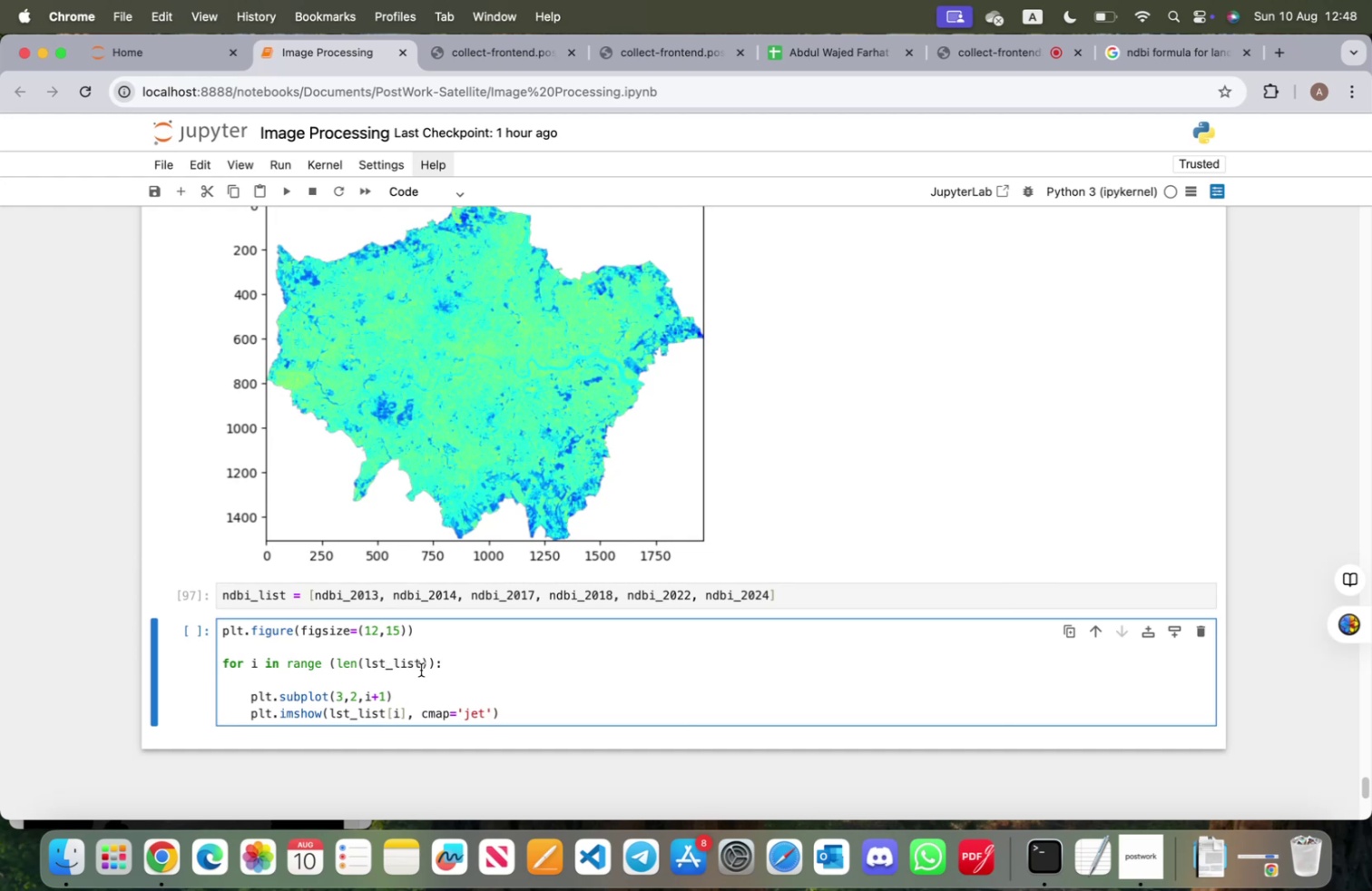 
key(Backspace)
key(Backspace)
key(Backspace)
type(ndbi)
 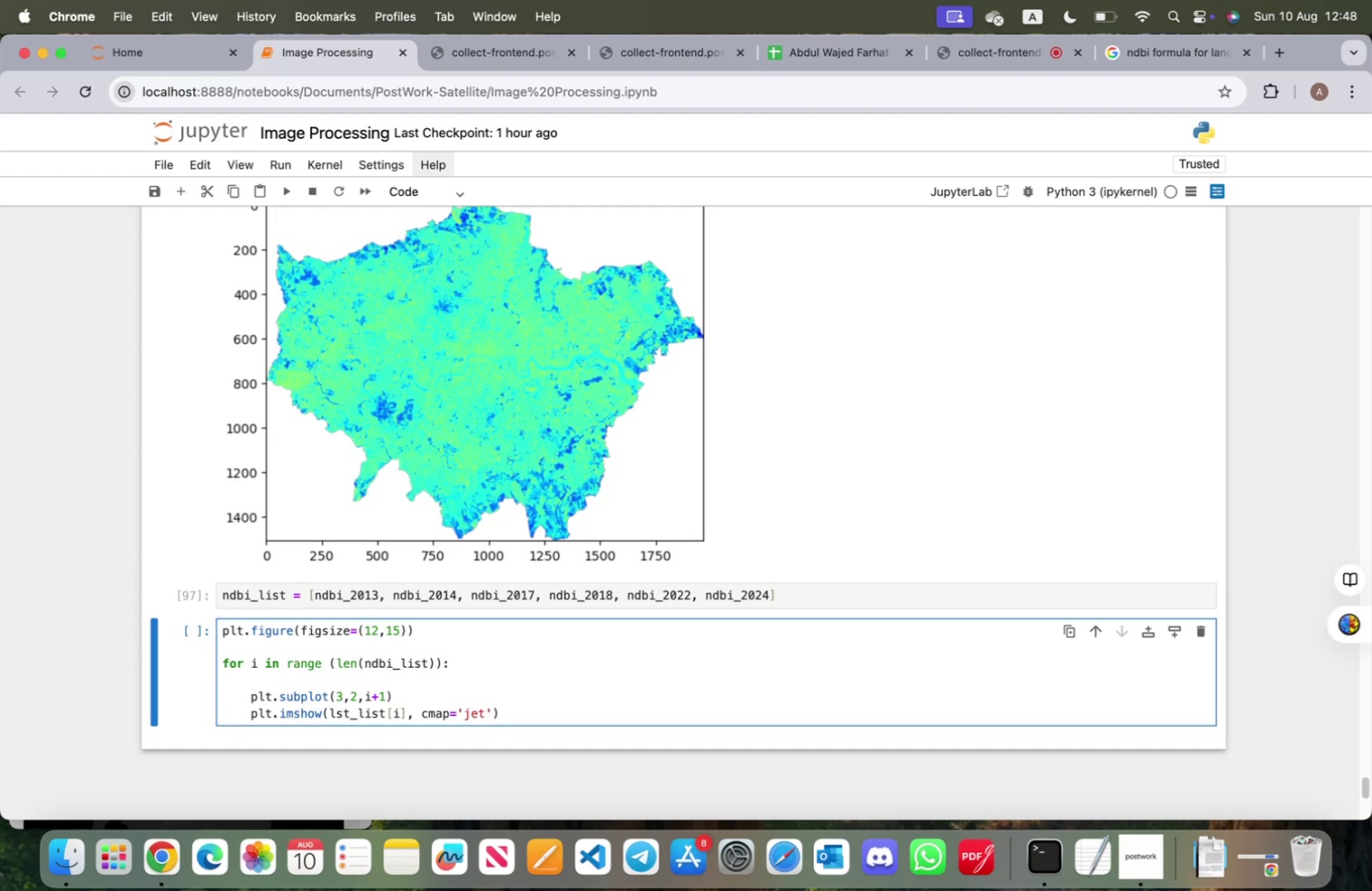 
key(Shift+Enter)
 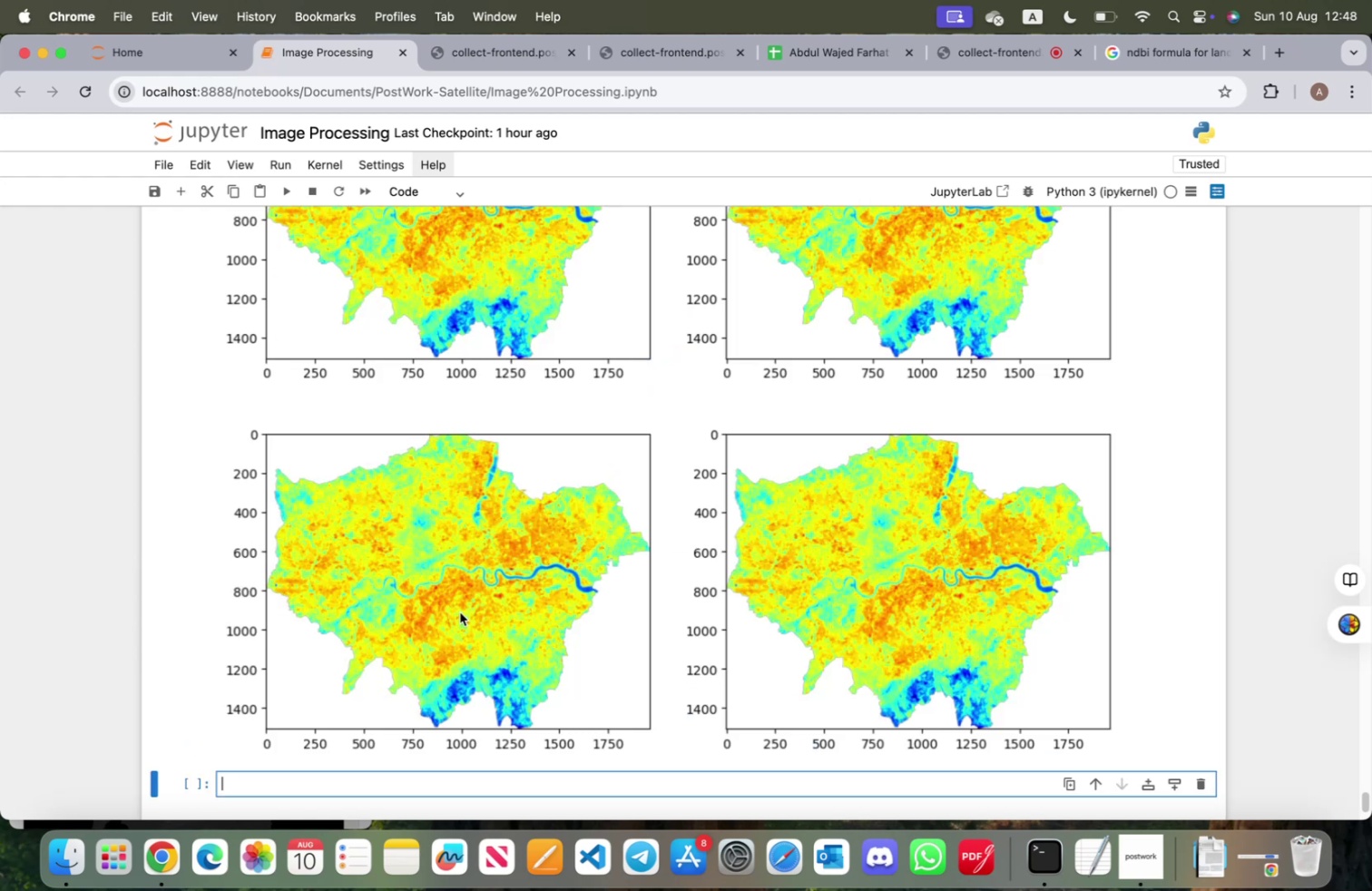 
scroll: coordinate [514, 643], scroll_direction: up, amount: 30.0
 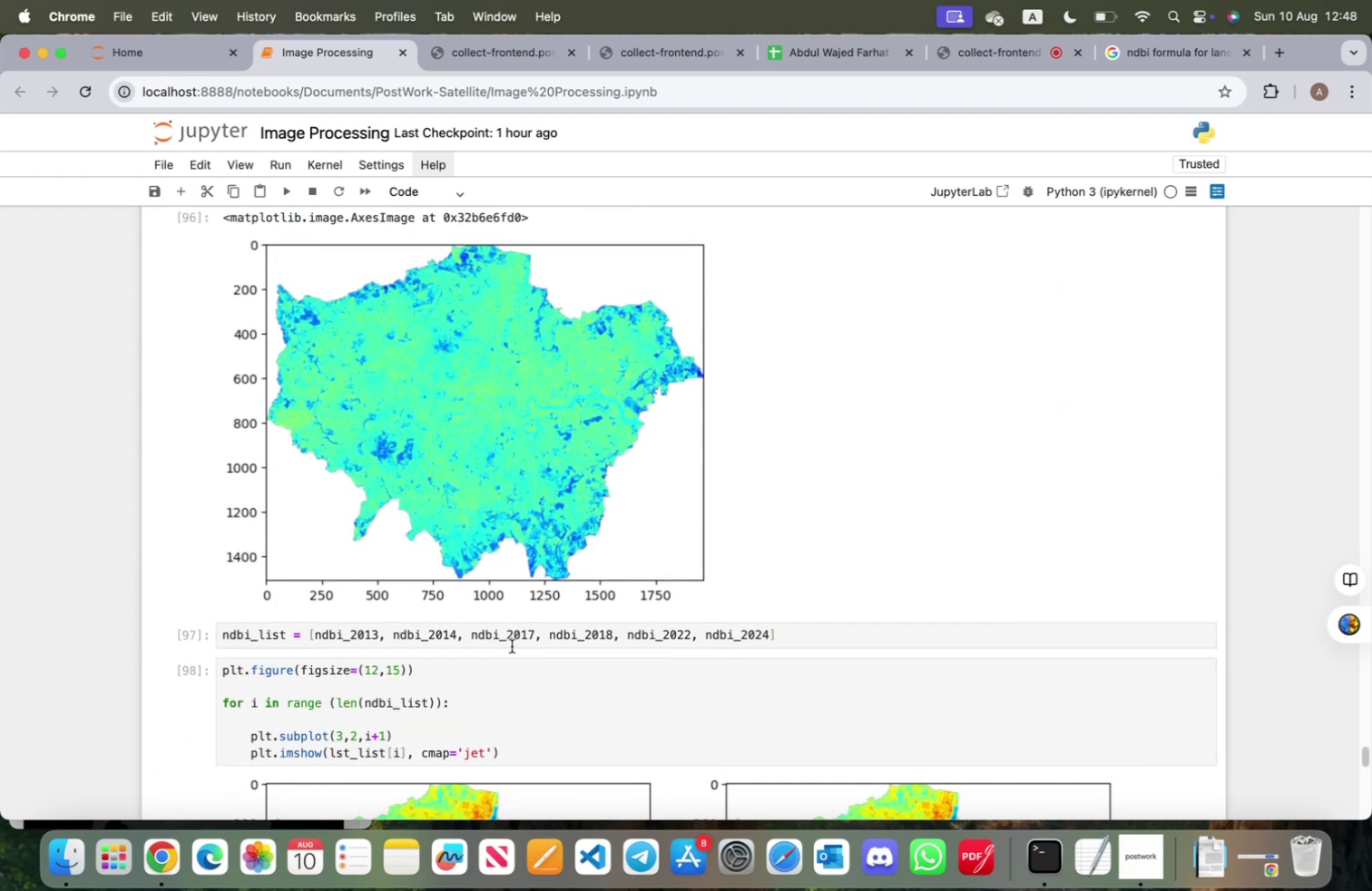 
scroll: coordinate [512, 646], scroll_direction: down, amount: 4.0
 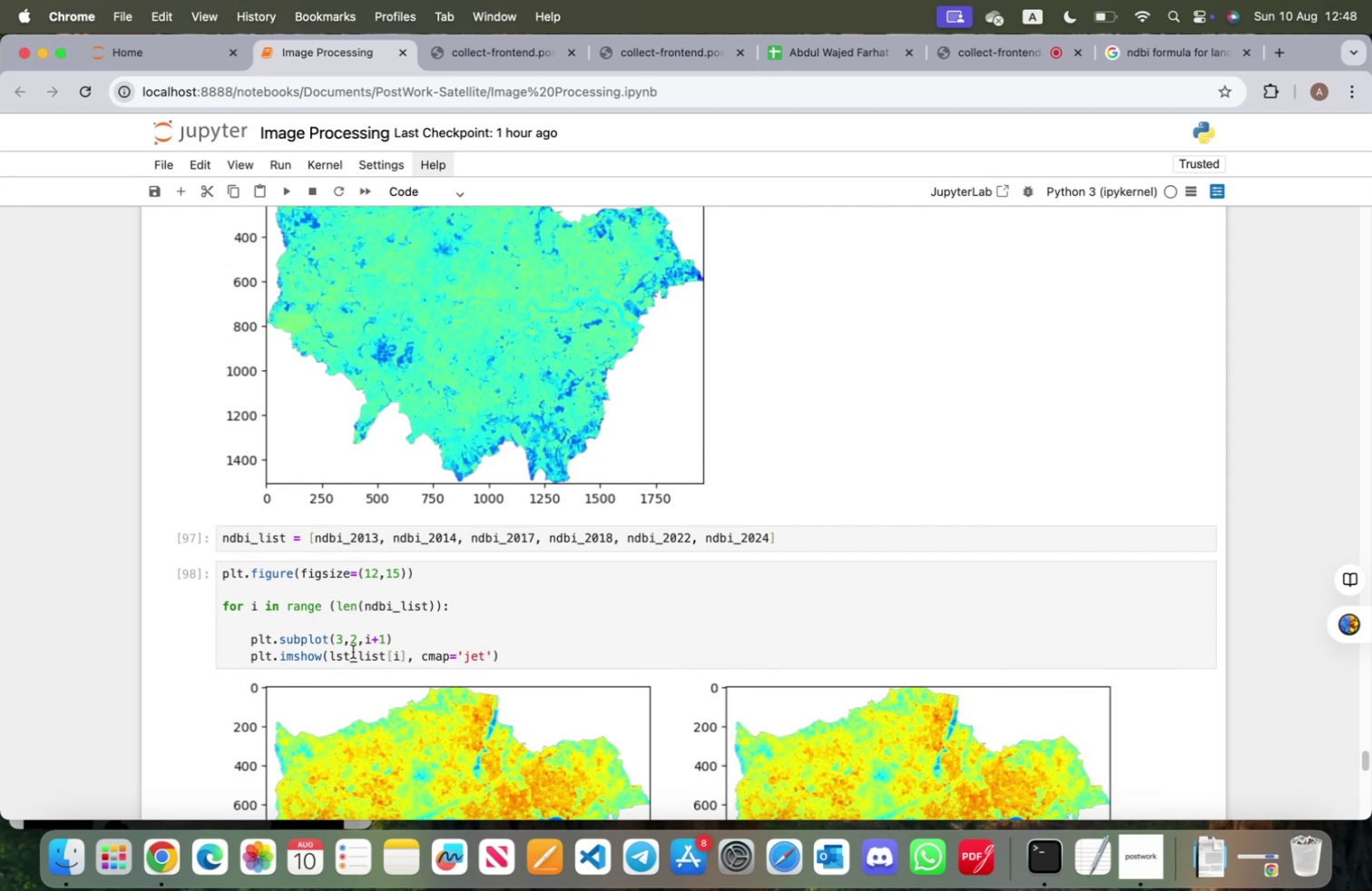 
left_click([348, 653])
 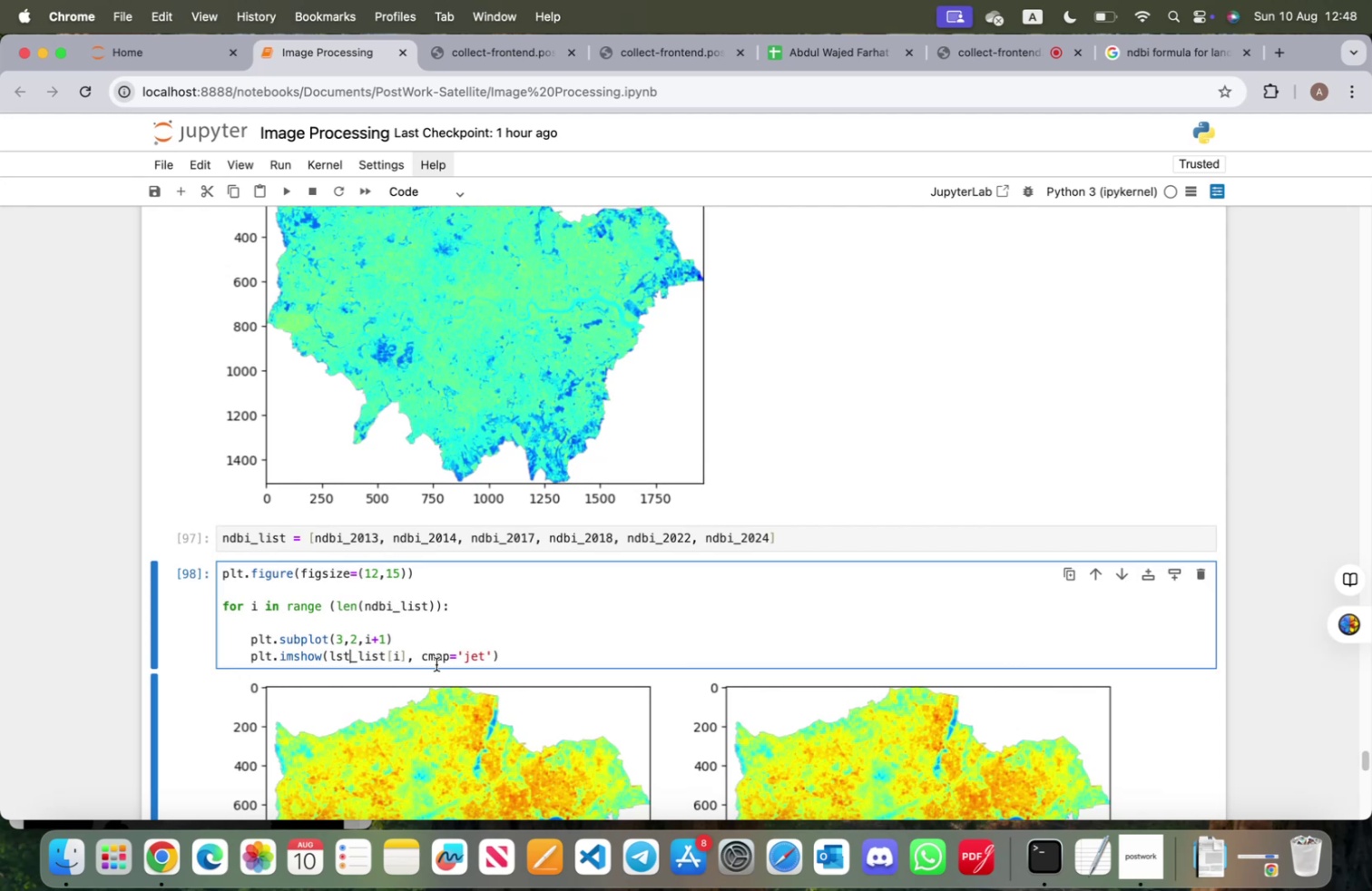 
key(Backspace)
key(Backspace)
key(Backspace)
type(ndbi)
 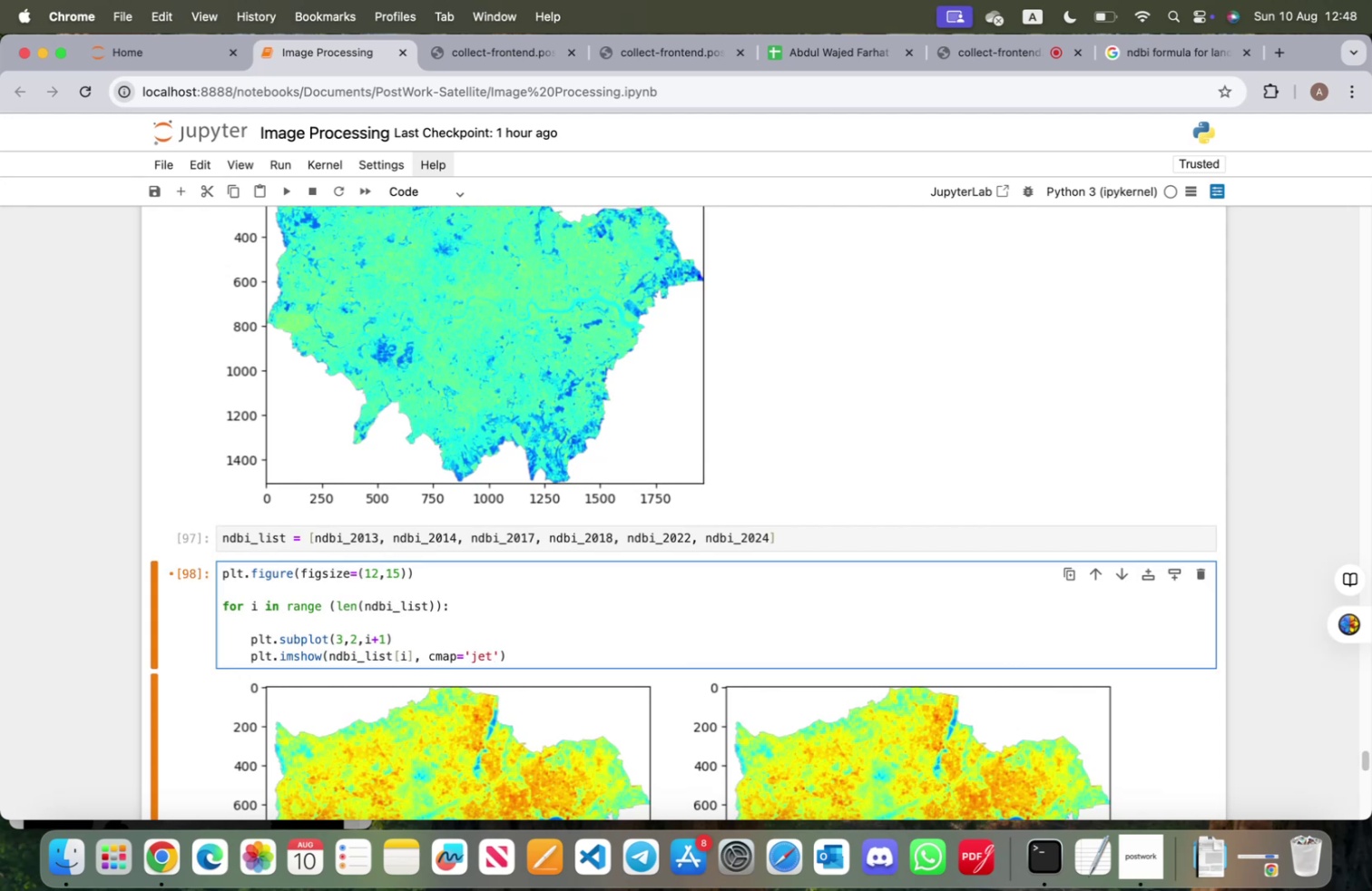 
key(Shift+Enter)
 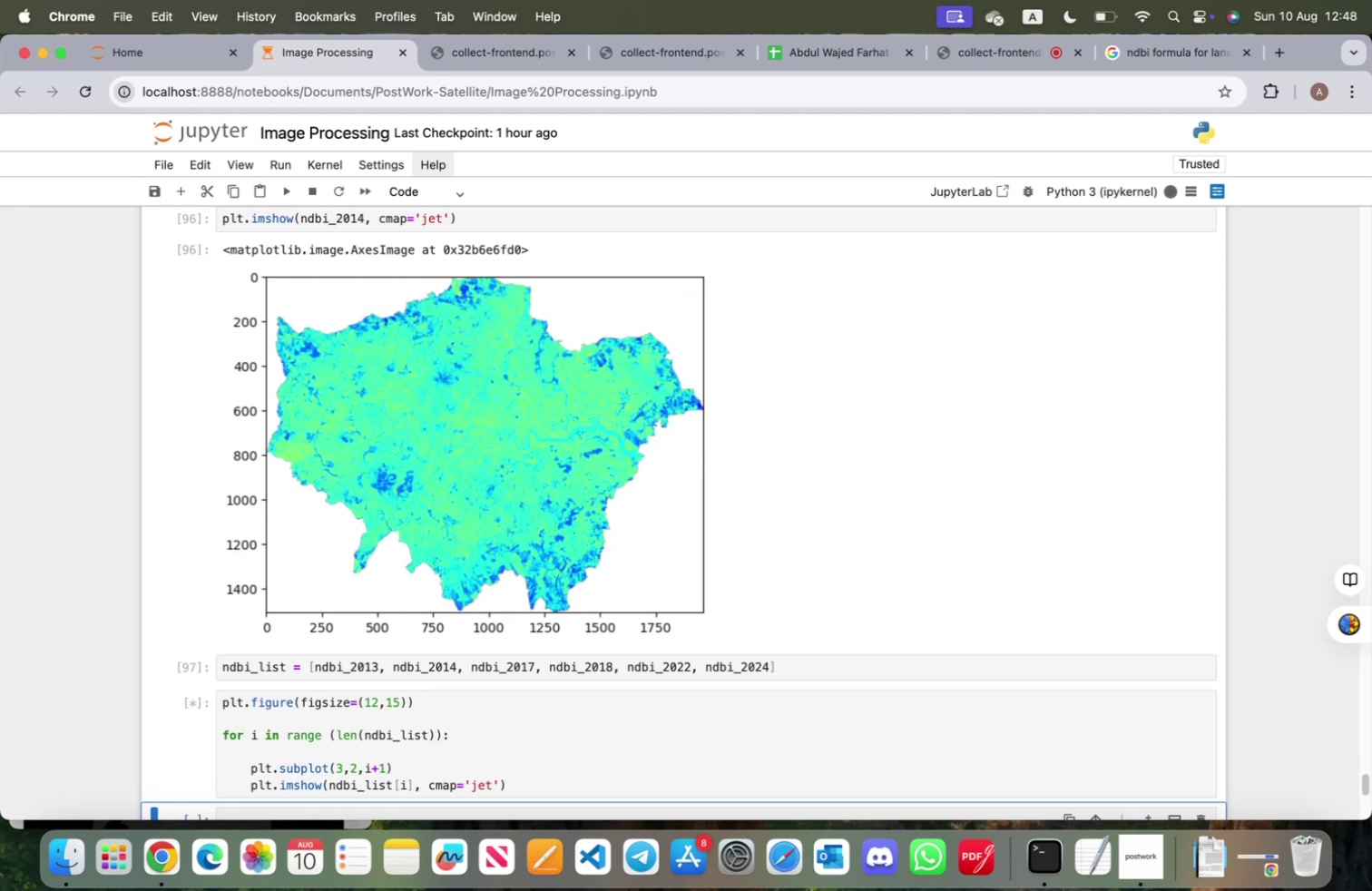 
scroll: coordinate [469, 582], scroll_direction: down, amount: 16.0
 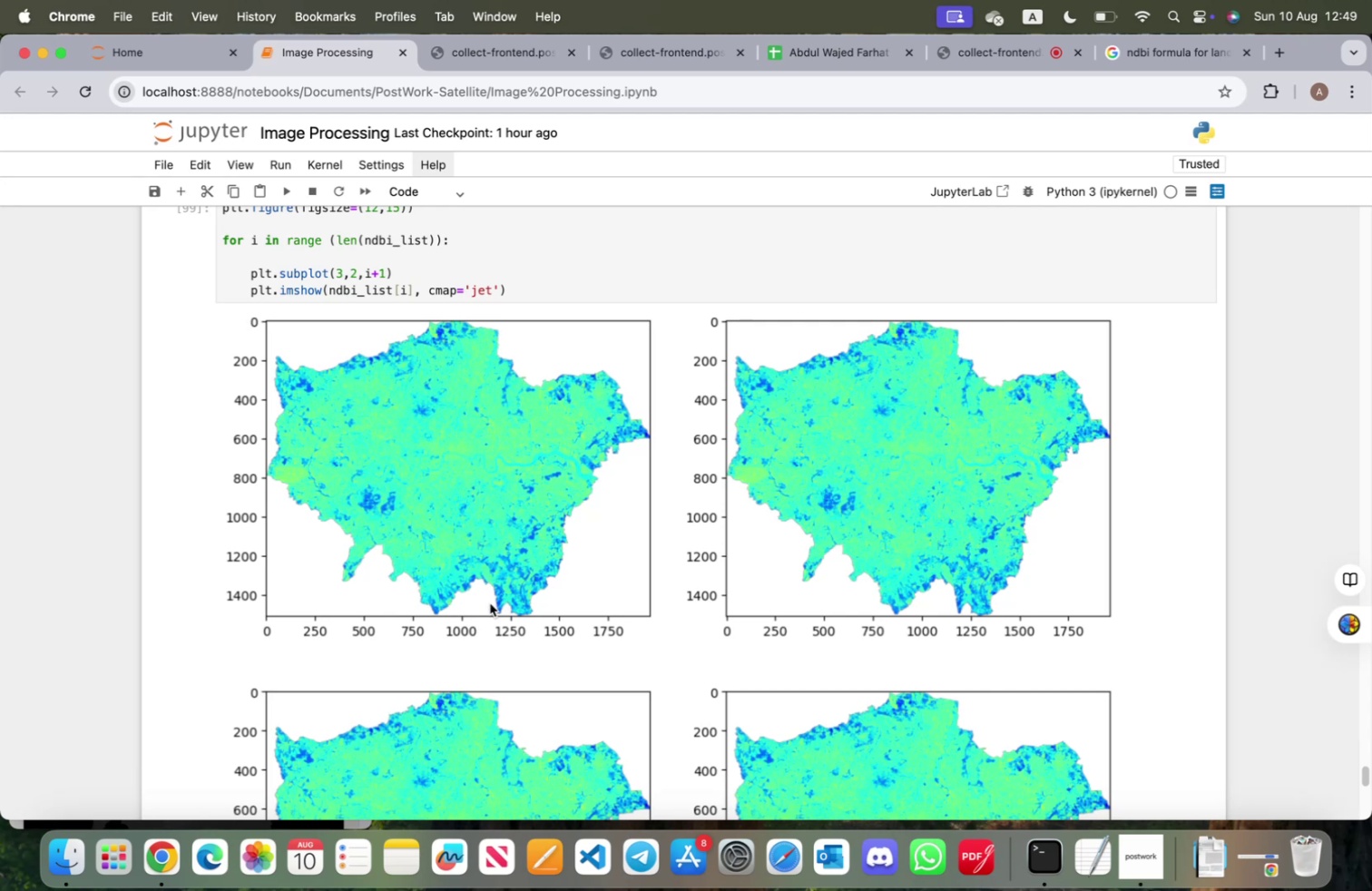 
wait(5.72)
 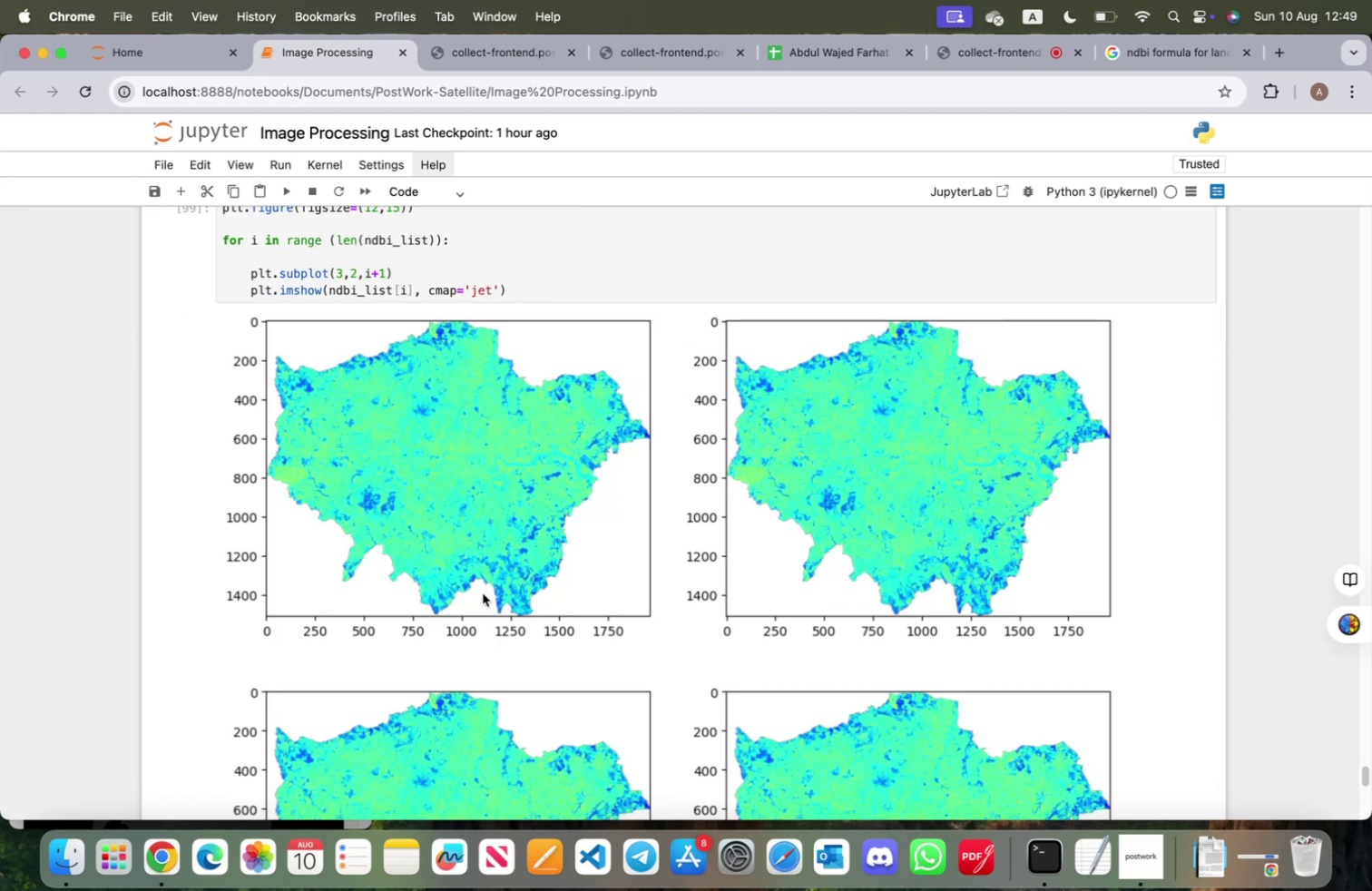 
scroll: coordinate [554, 605], scroll_direction: down, amount: 2.0
 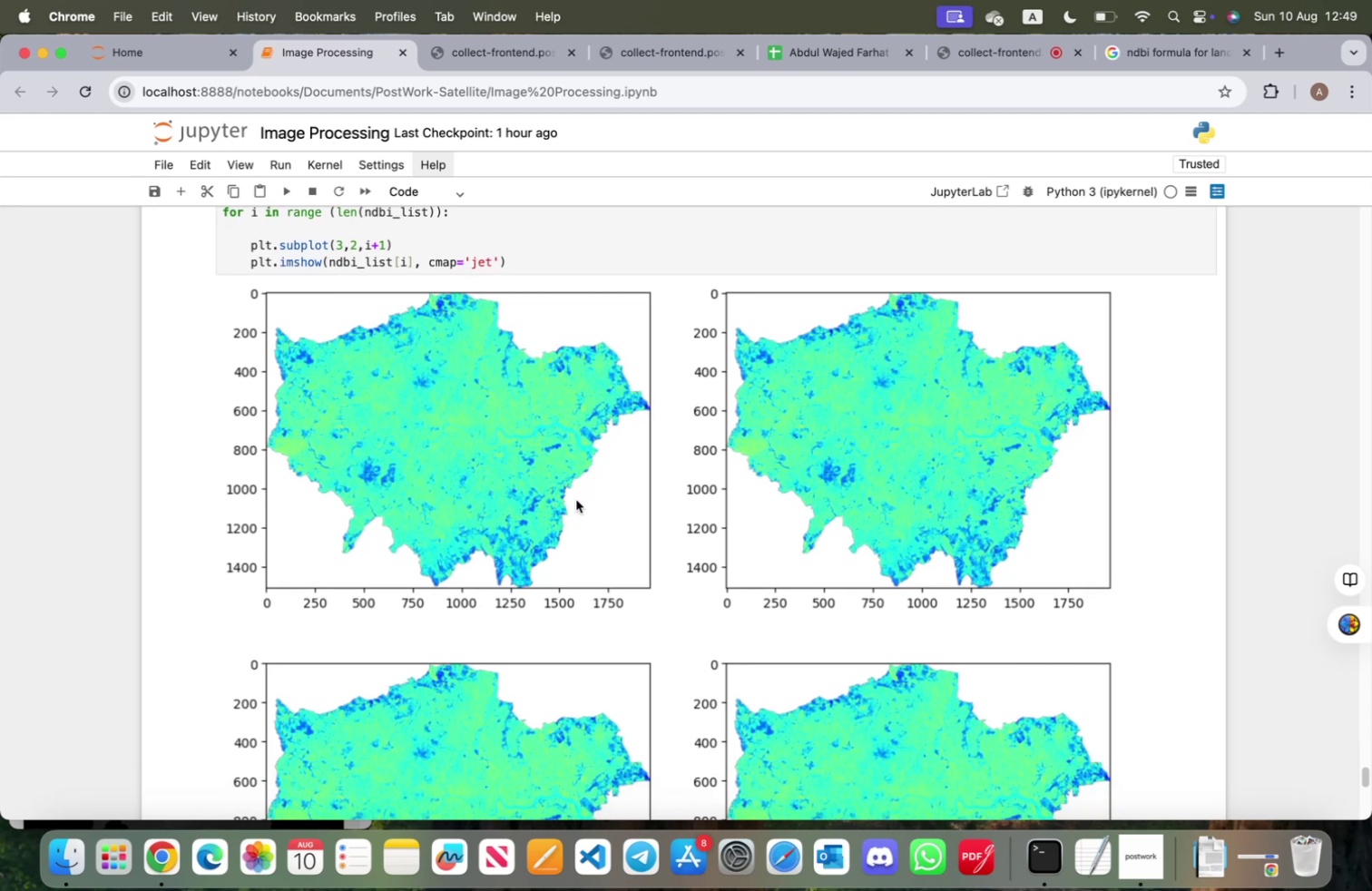 
wait(5.31)
 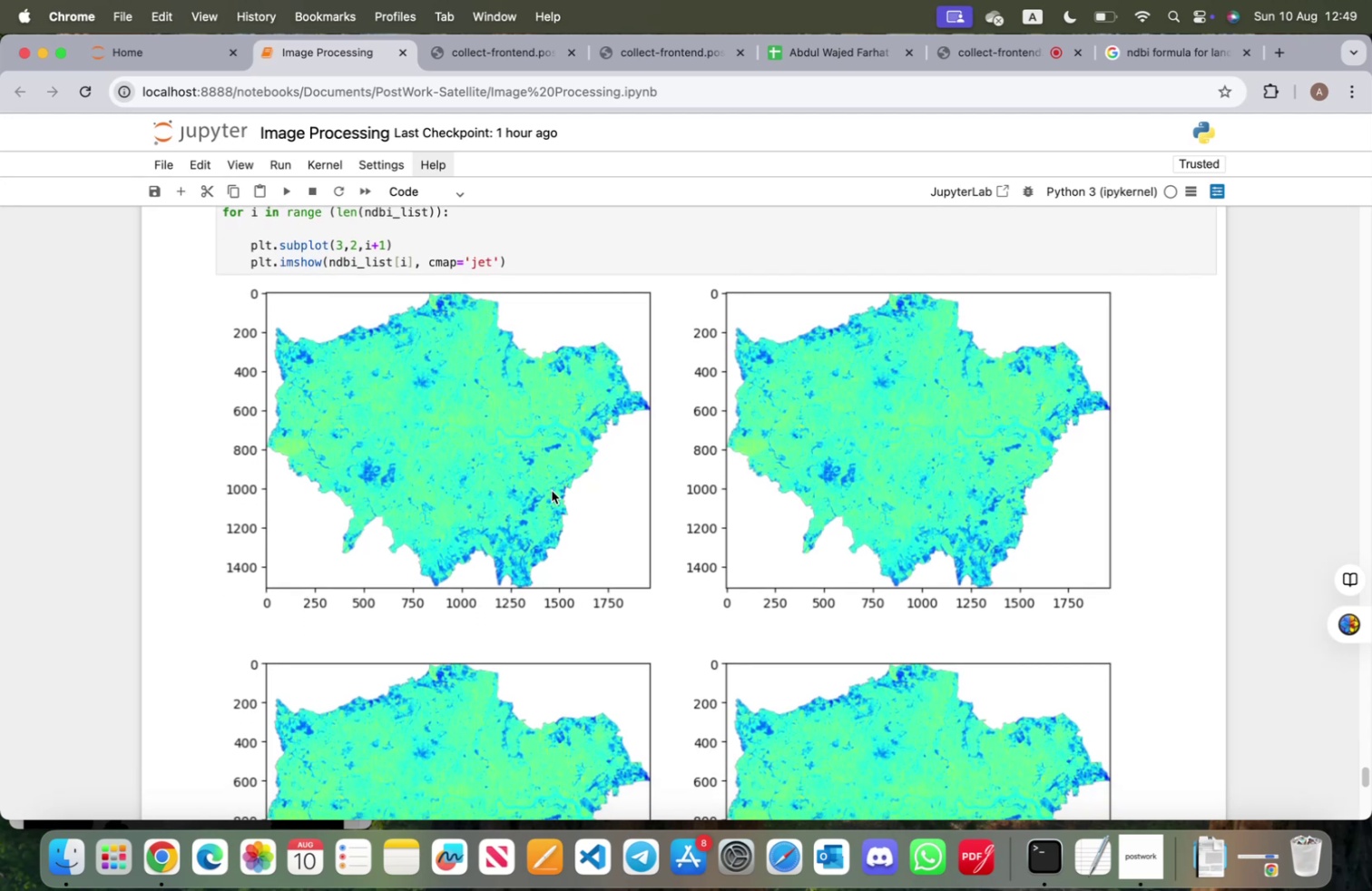 
scroll: coordinate [574, 510], scroll_direction: down, amount: 20.0
 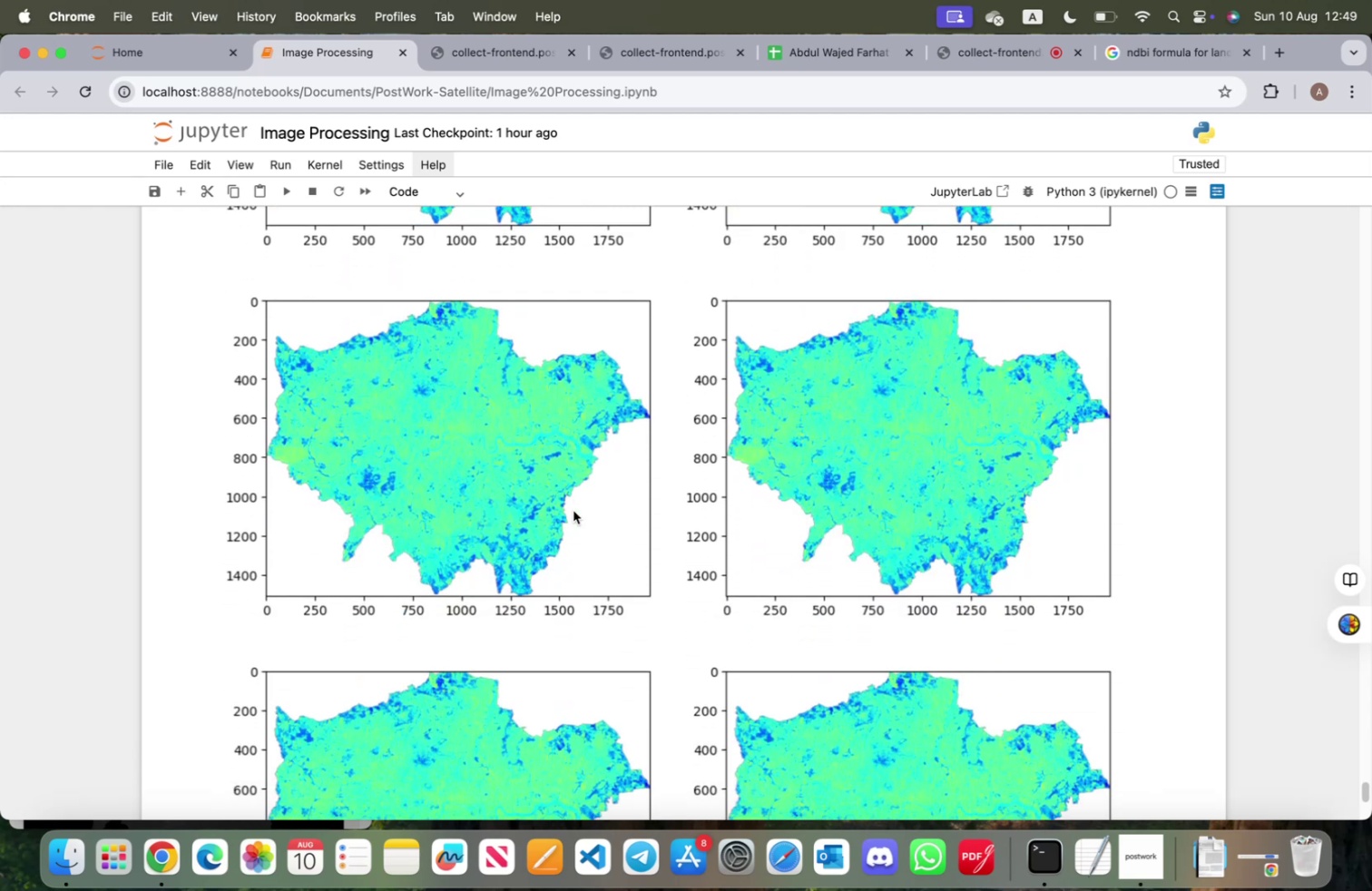 
wait(7.09)
 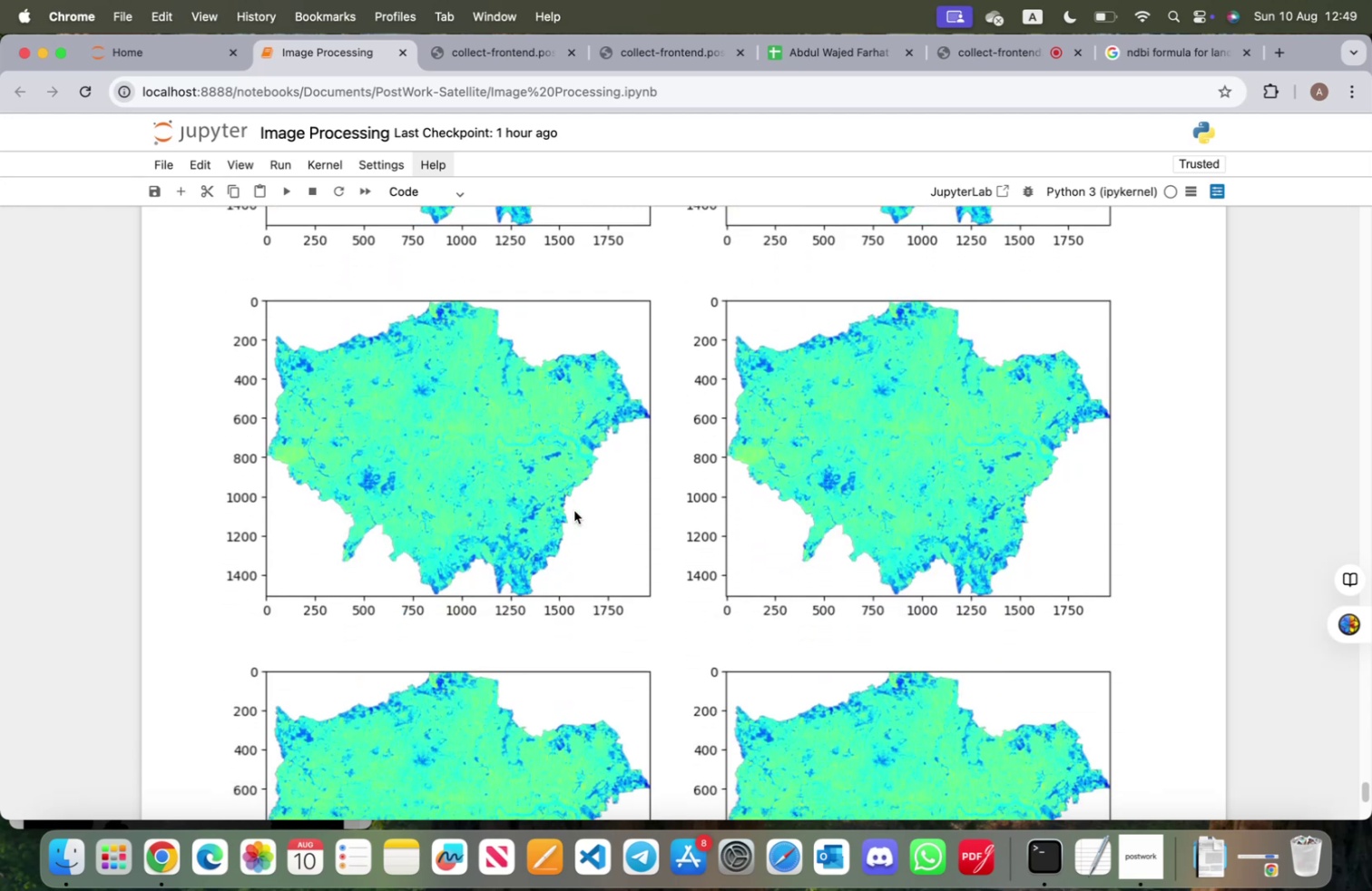 
scroll: coordinate [572, 514], scroll_direction: down, amount: 19.0
 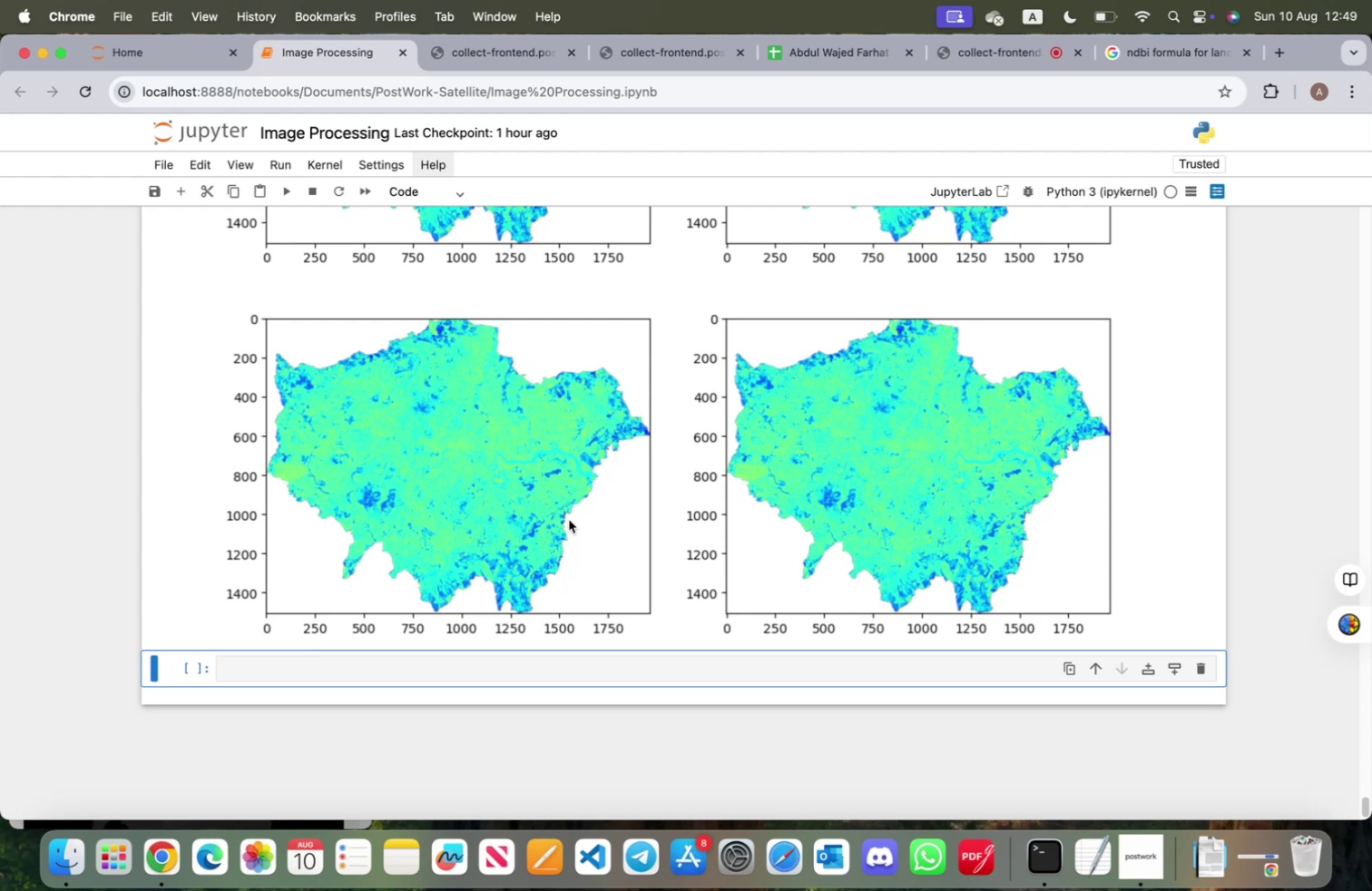 
wait(11.17)
 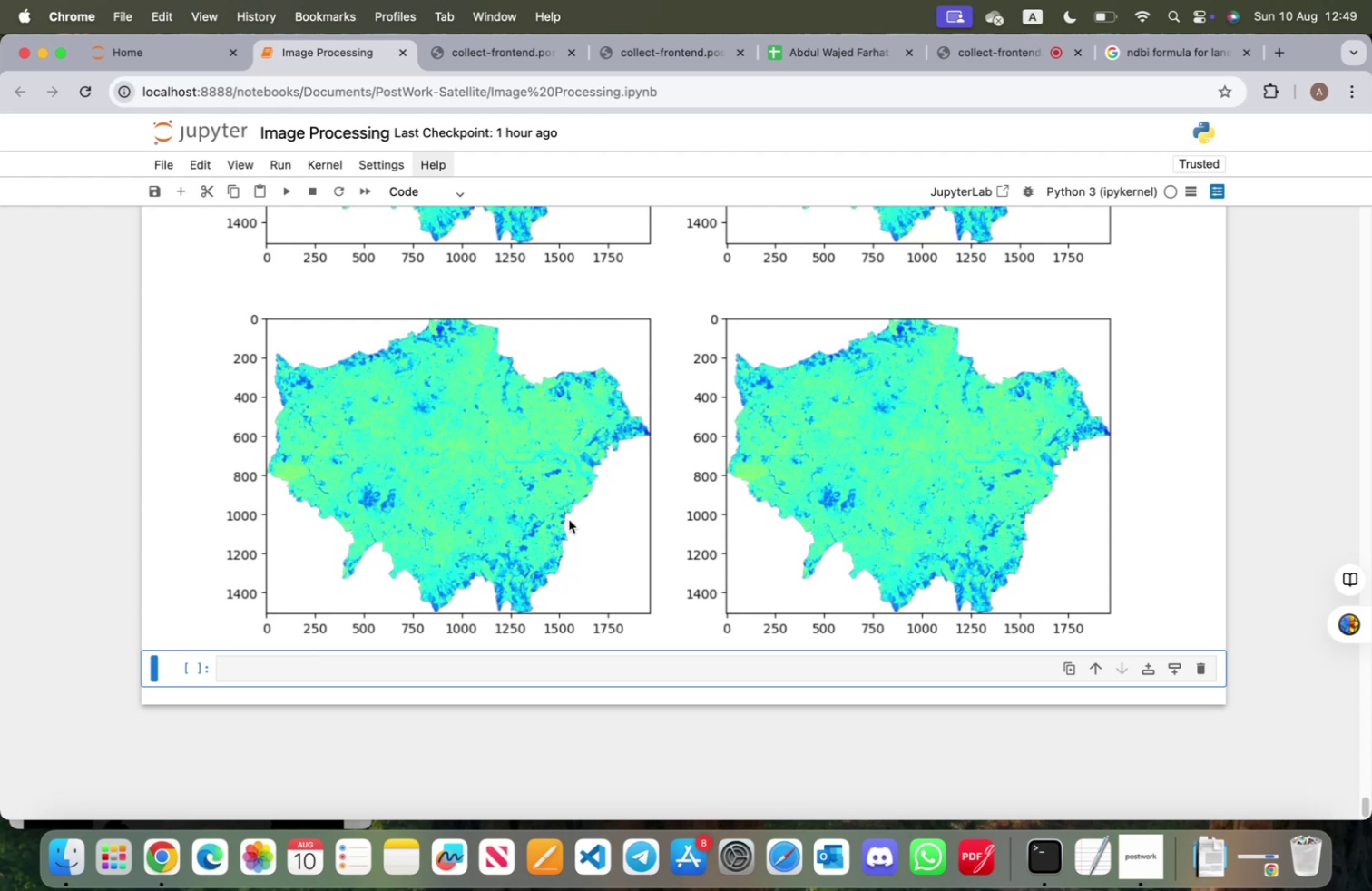 
left_click([557, 672])
 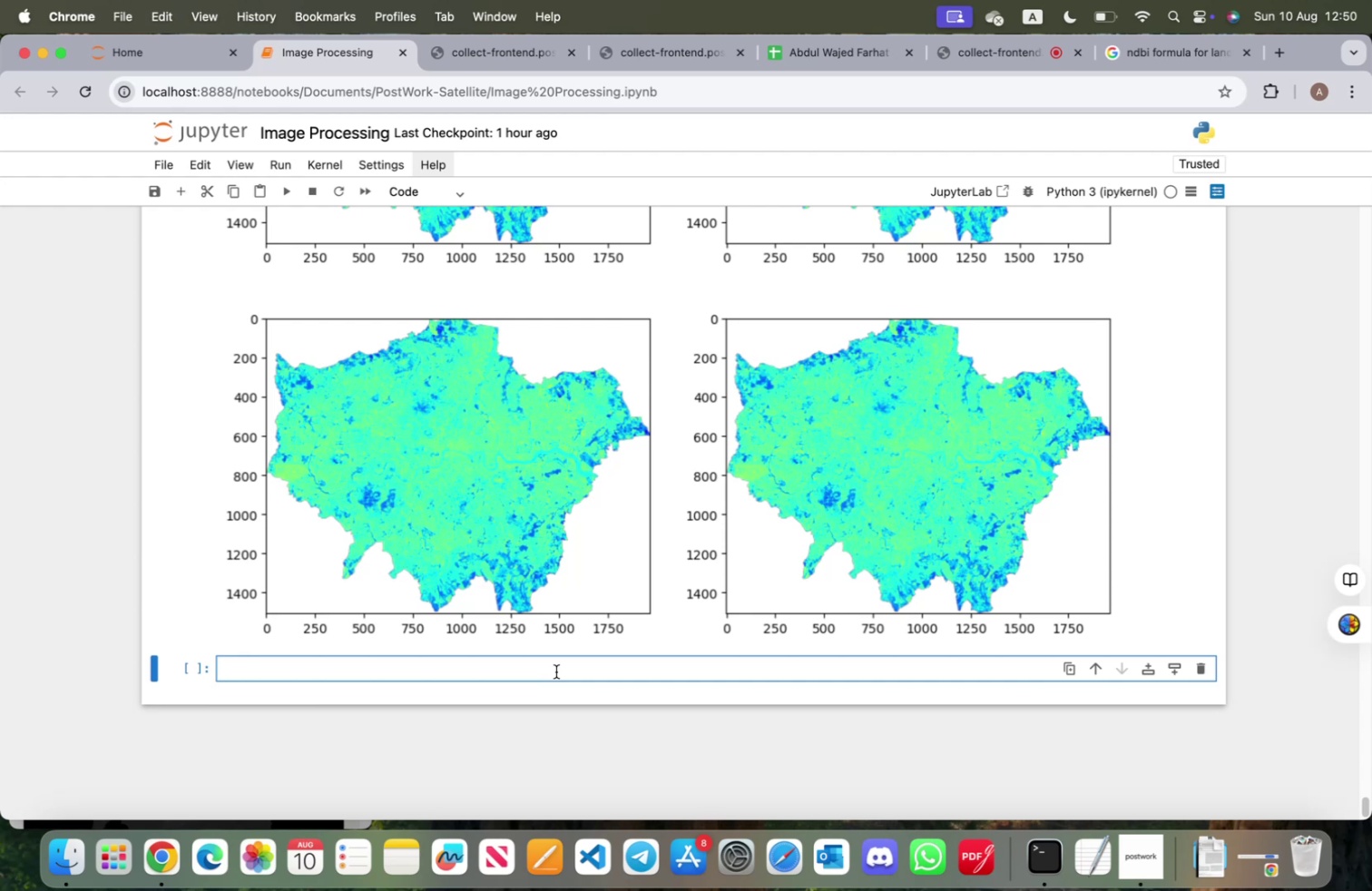 
wait(29.85)
 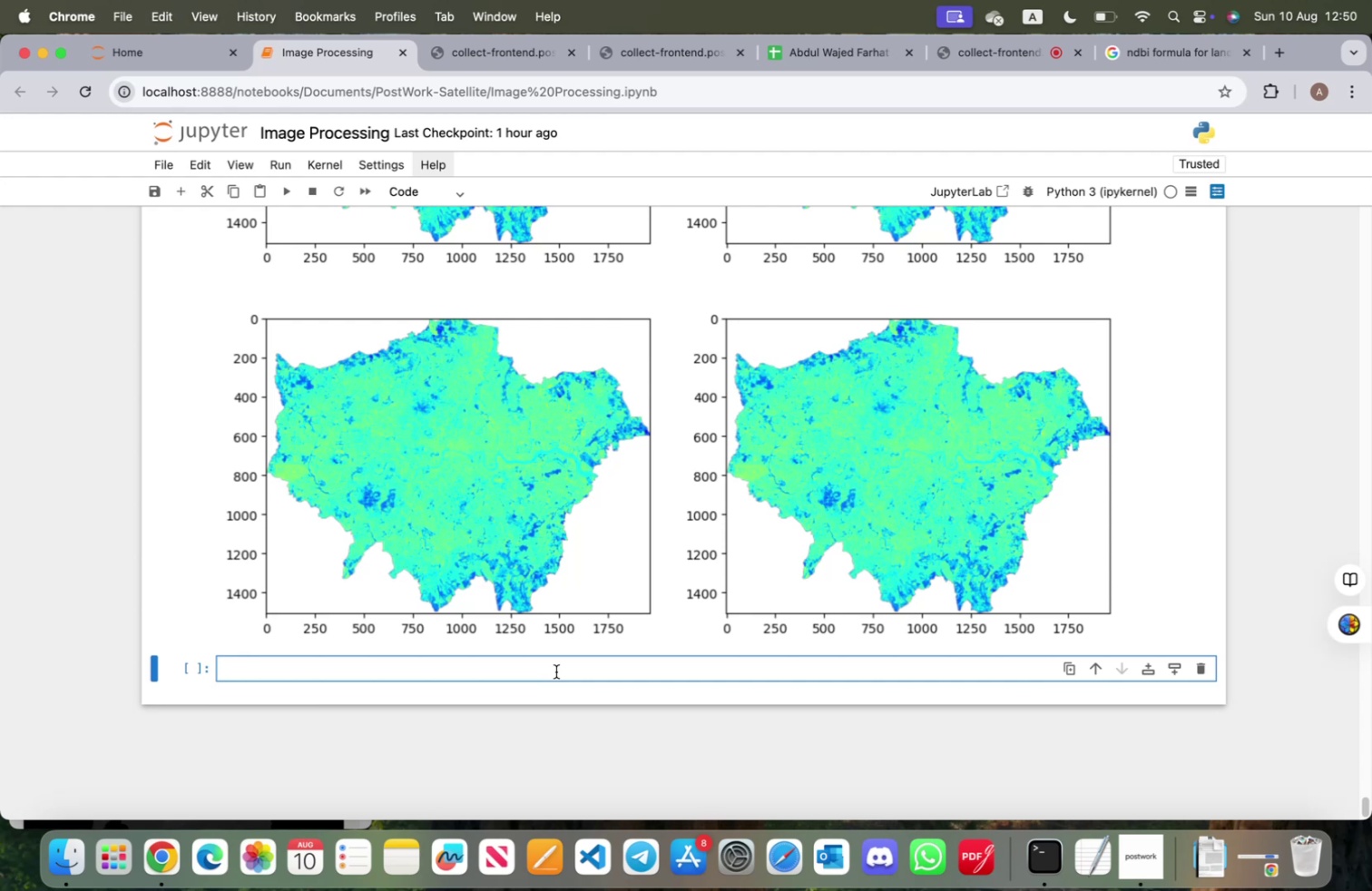 
type(Met)
key(Backspace)
key(Backspace)
key(Backspace)
type(meta_data = pd.DataR)
key(Backspace)
type(Frame)
 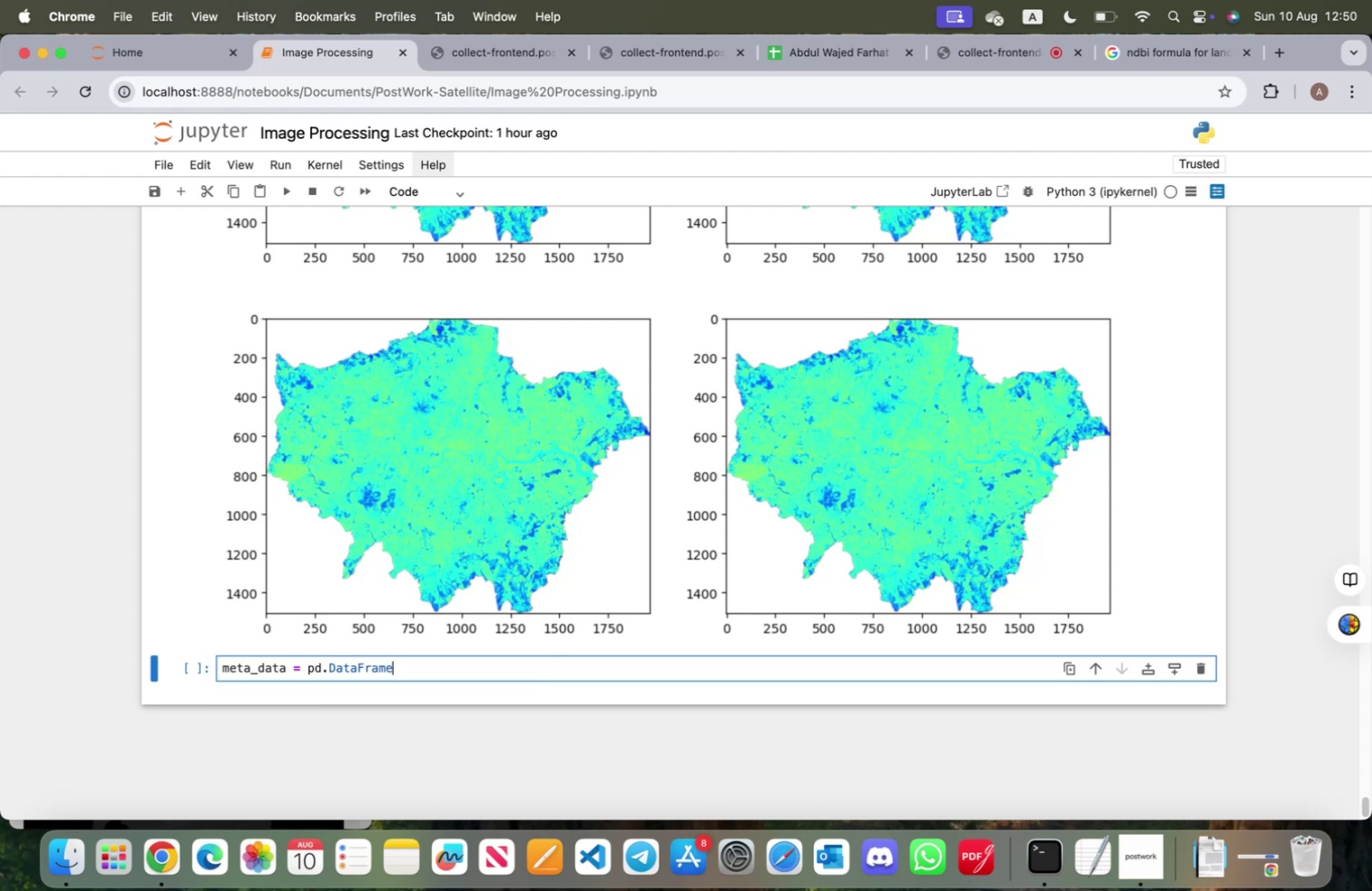 
hold_key(key=Backspace, duration=0.65)
 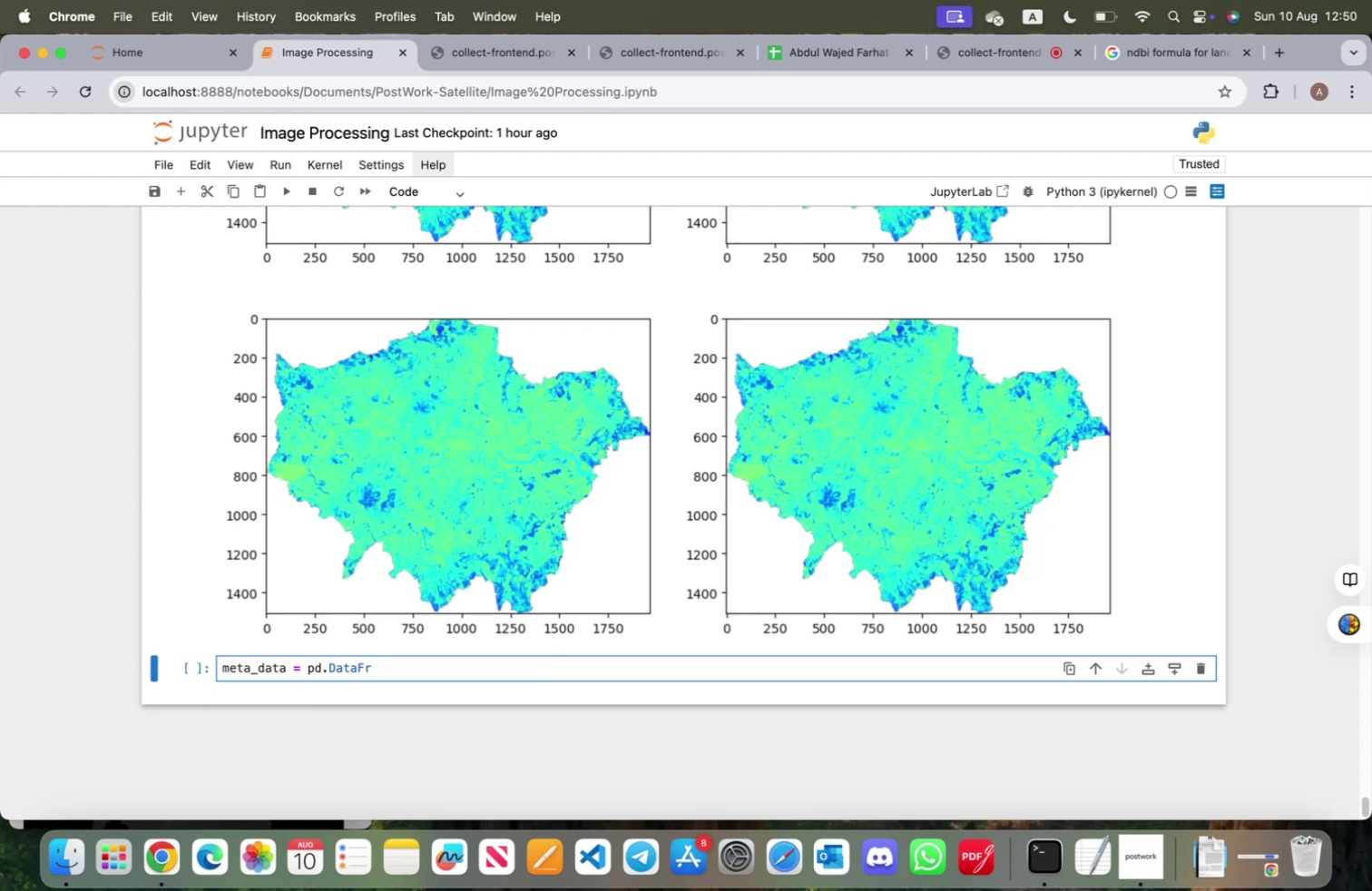 
type(ame (columns)
 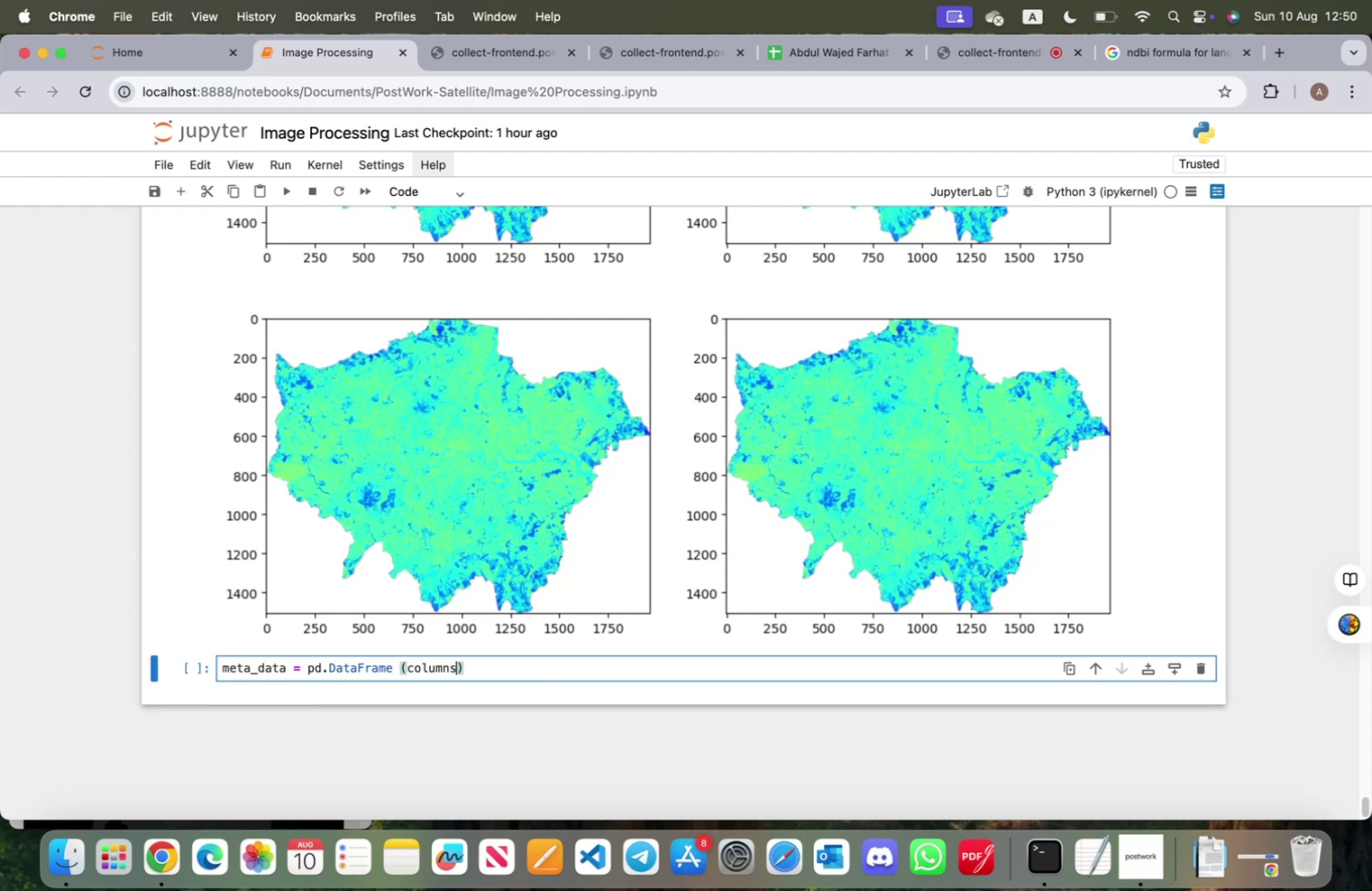 
type( = ['min_lst)
 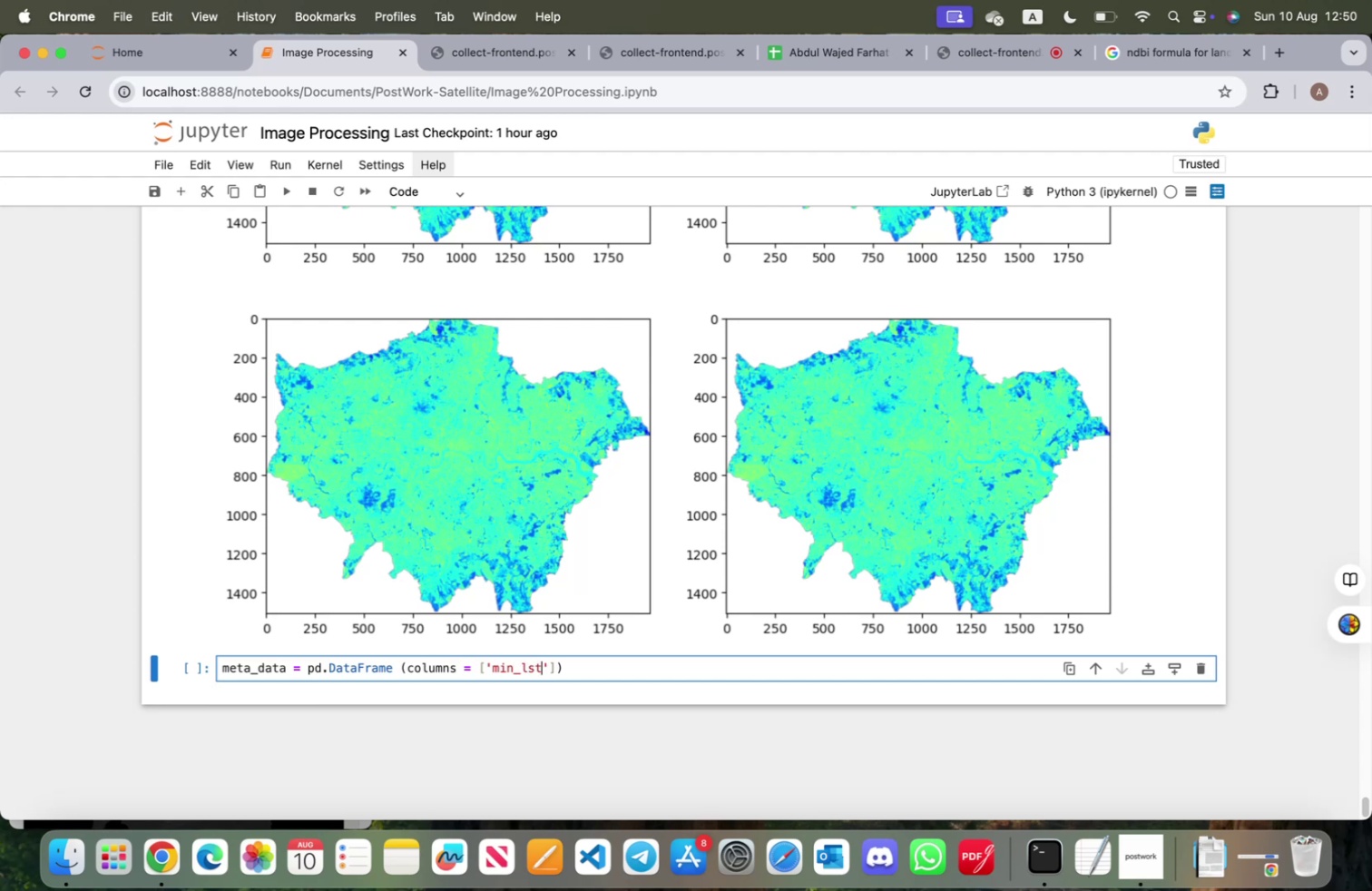 
key(ArrowRight)
 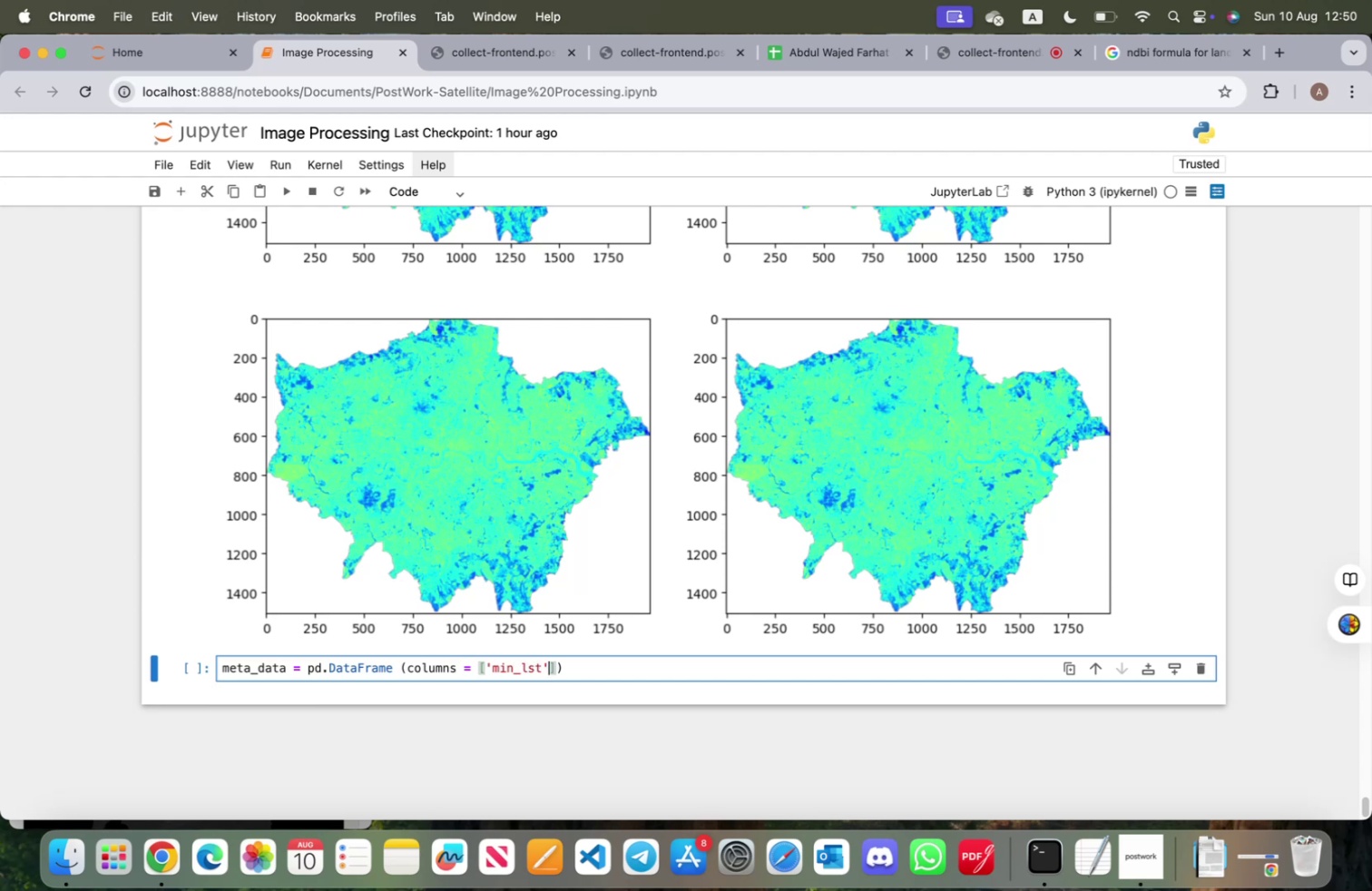 
type(, mean)
key(Backspace)
key(Backspace)
key(Backspace)
key(Backspace)
type('mean,)
key(Backspace)
type(_lst)
 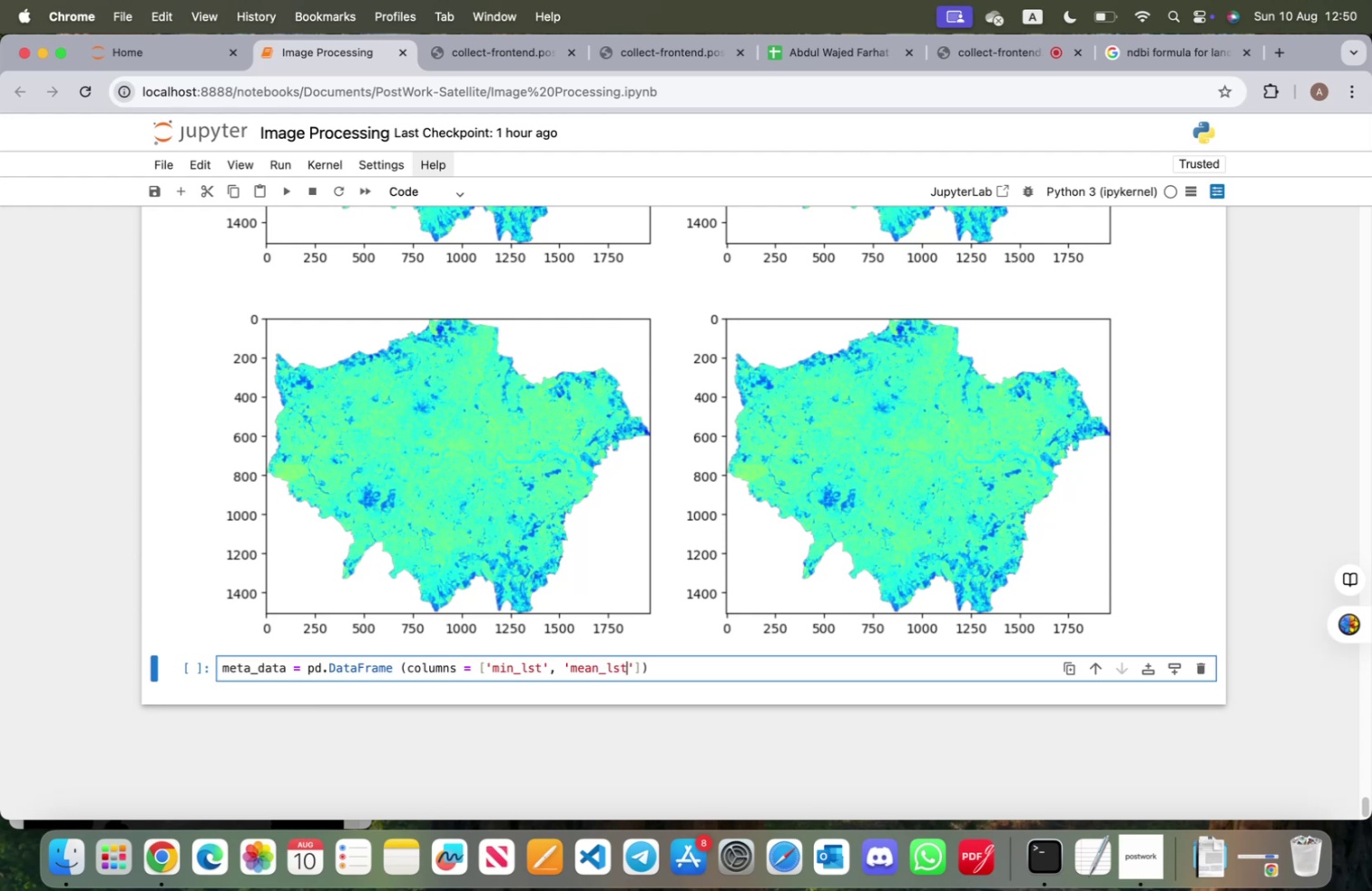 
key(ArrowRight)
 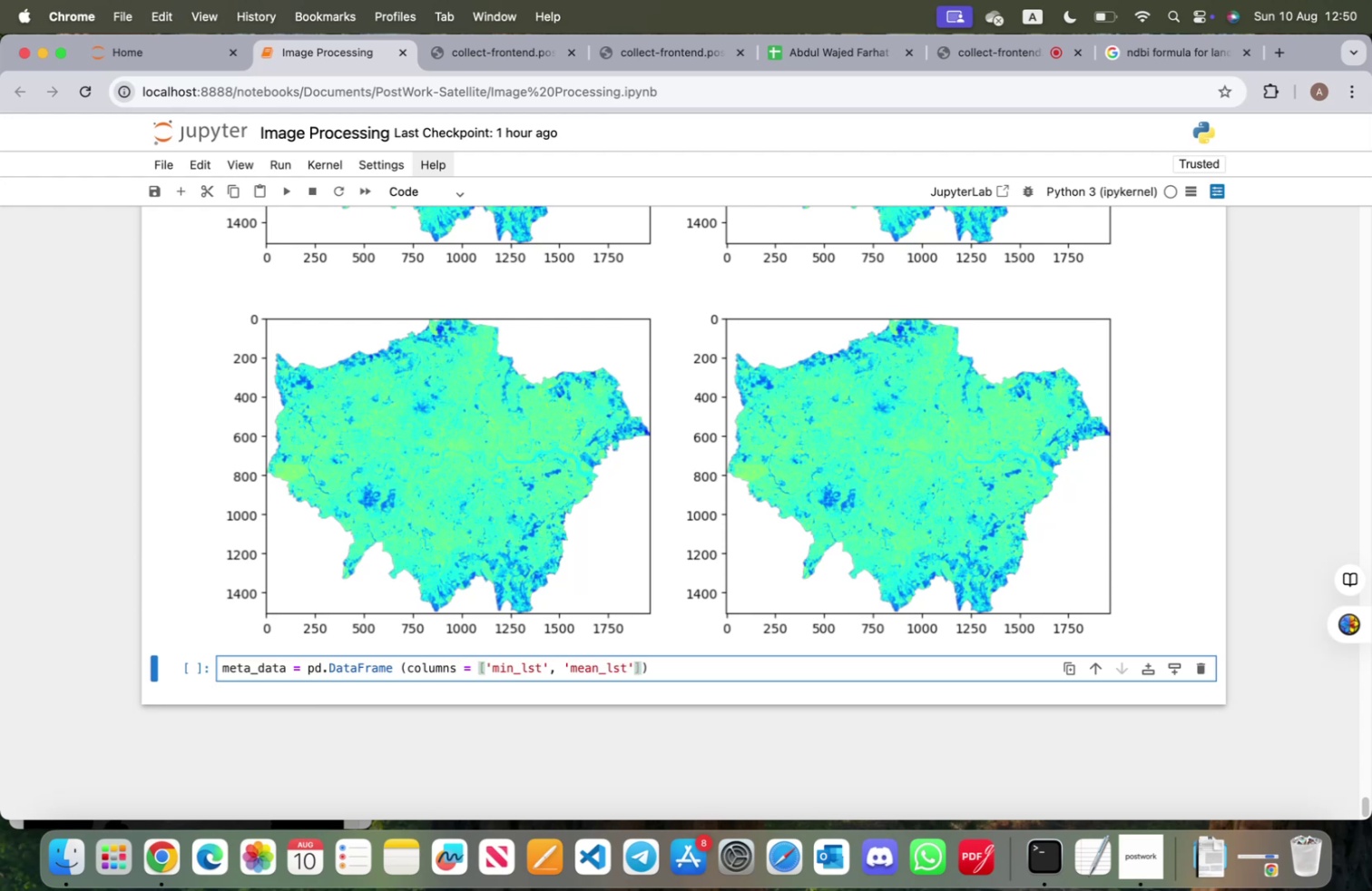 
type(, me)
key(Backspace)
key(Backspace)
type(')
 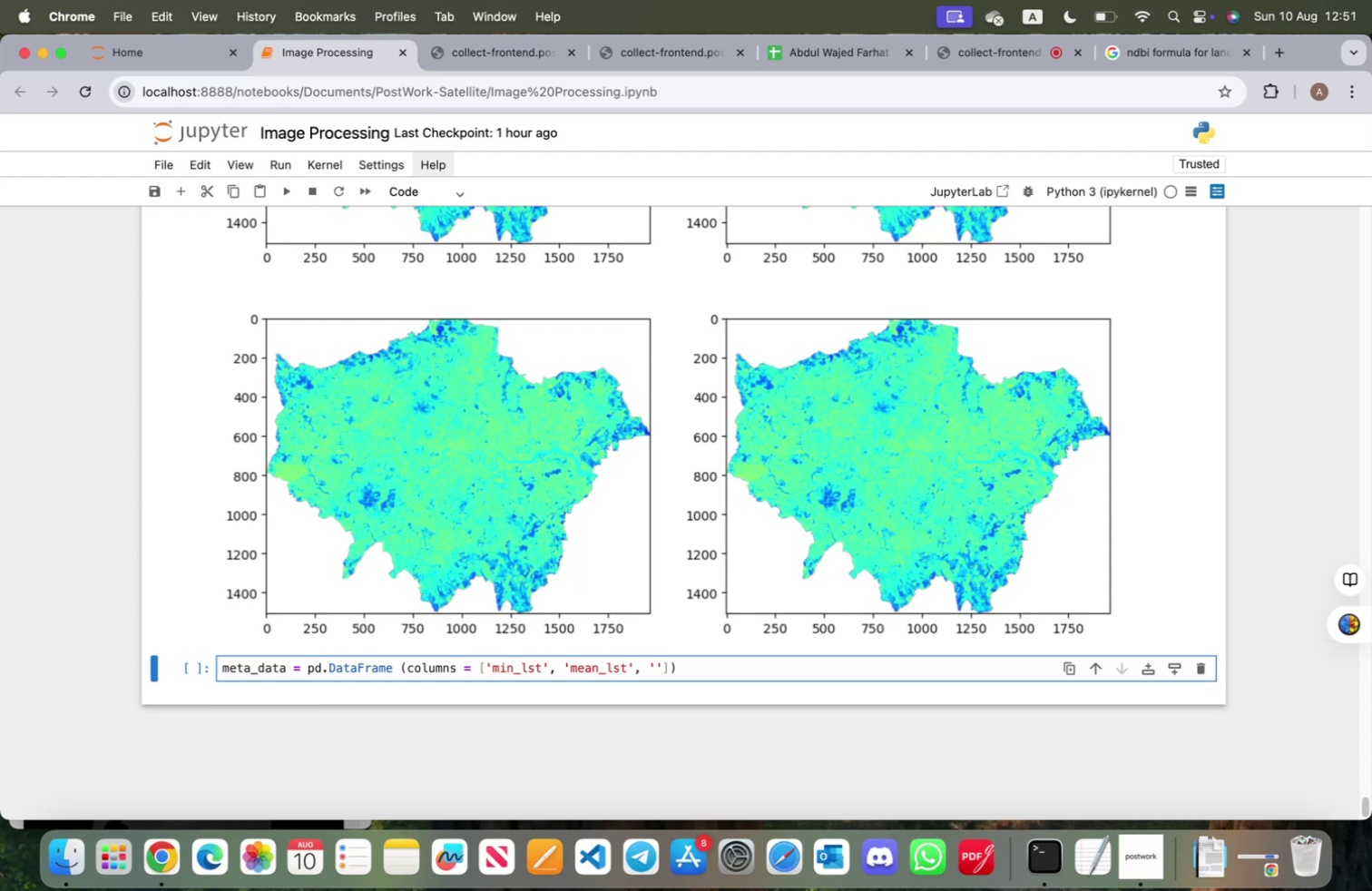 
type(max_lst)
 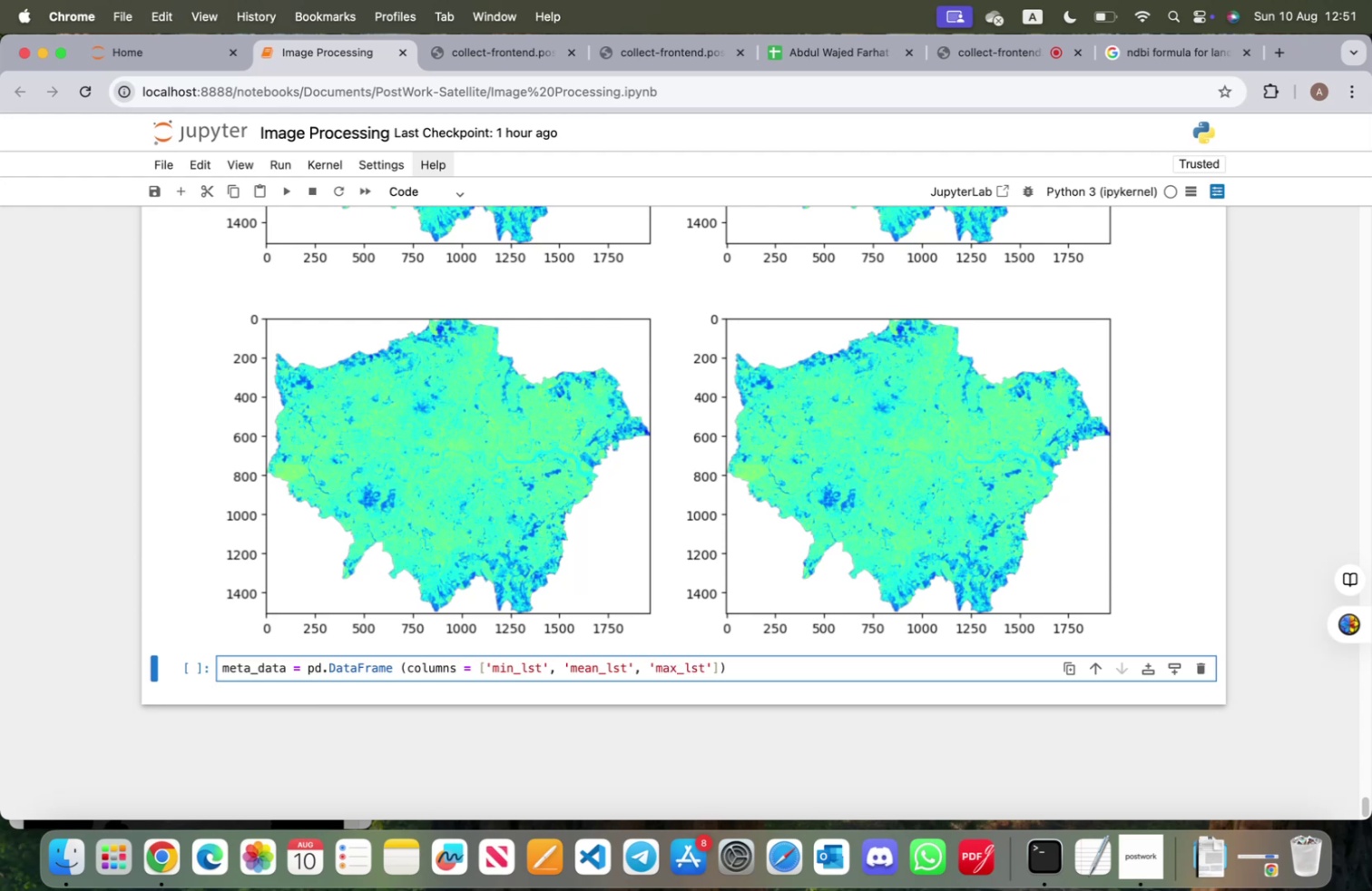 
key(ArrowRight)
 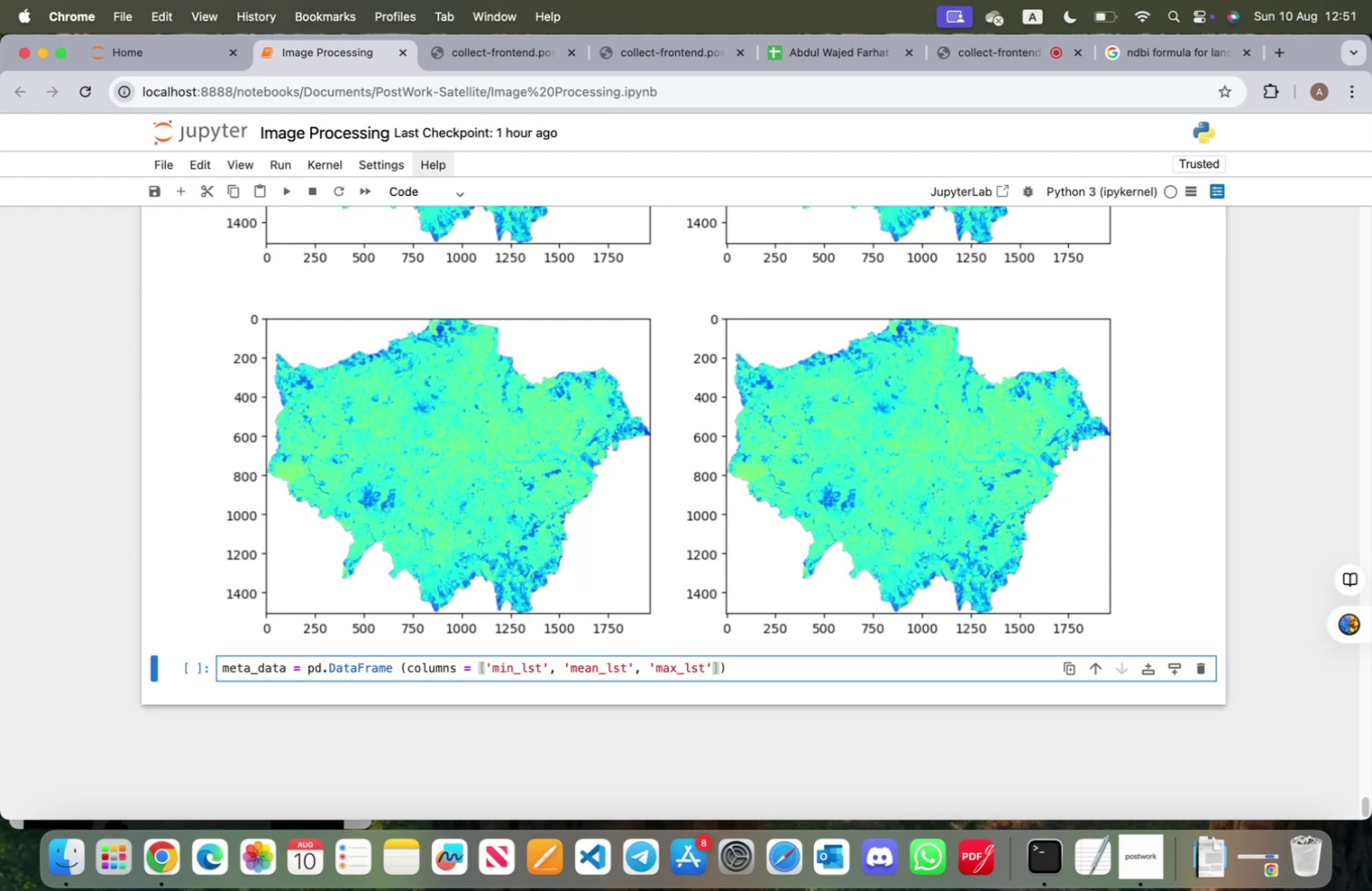 
type(, min)
key(Backspace)
key(Backspace)
key(Backspace)
type('min_ndbi)
 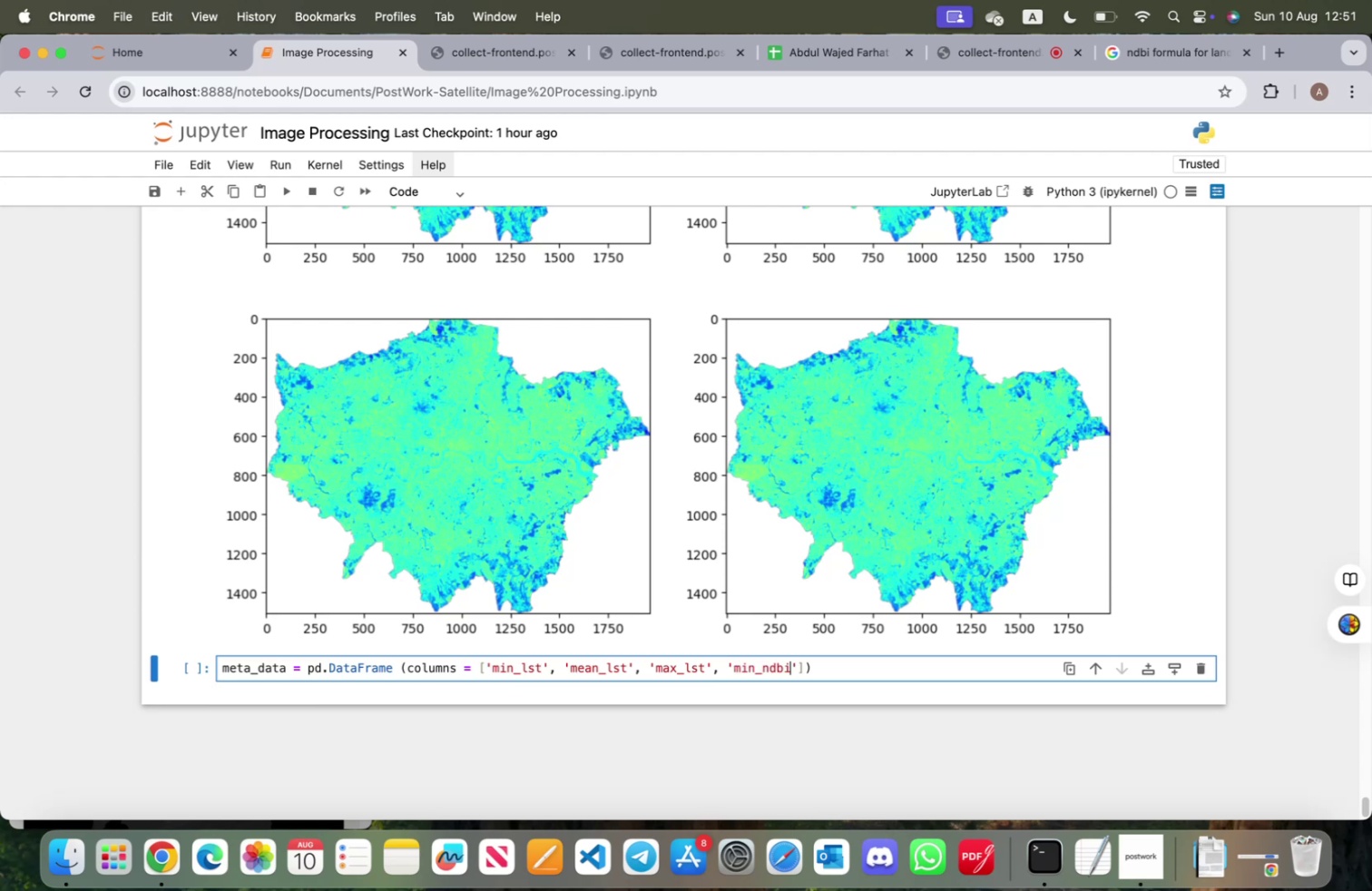 
hold_key(key=Backspace, duration=0.54)
 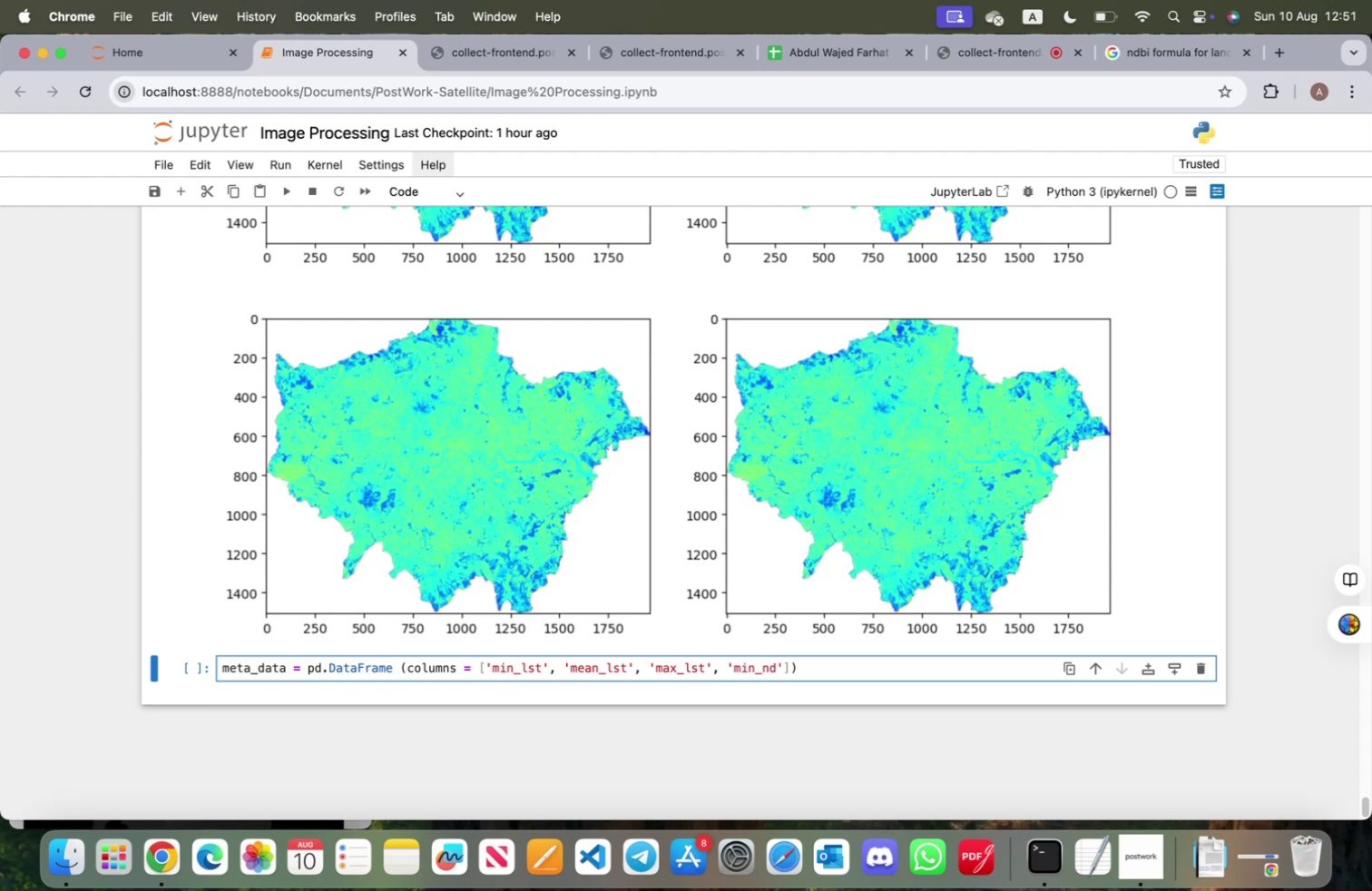 
hold_key(key=ArrowLeft, duration=1.5)
 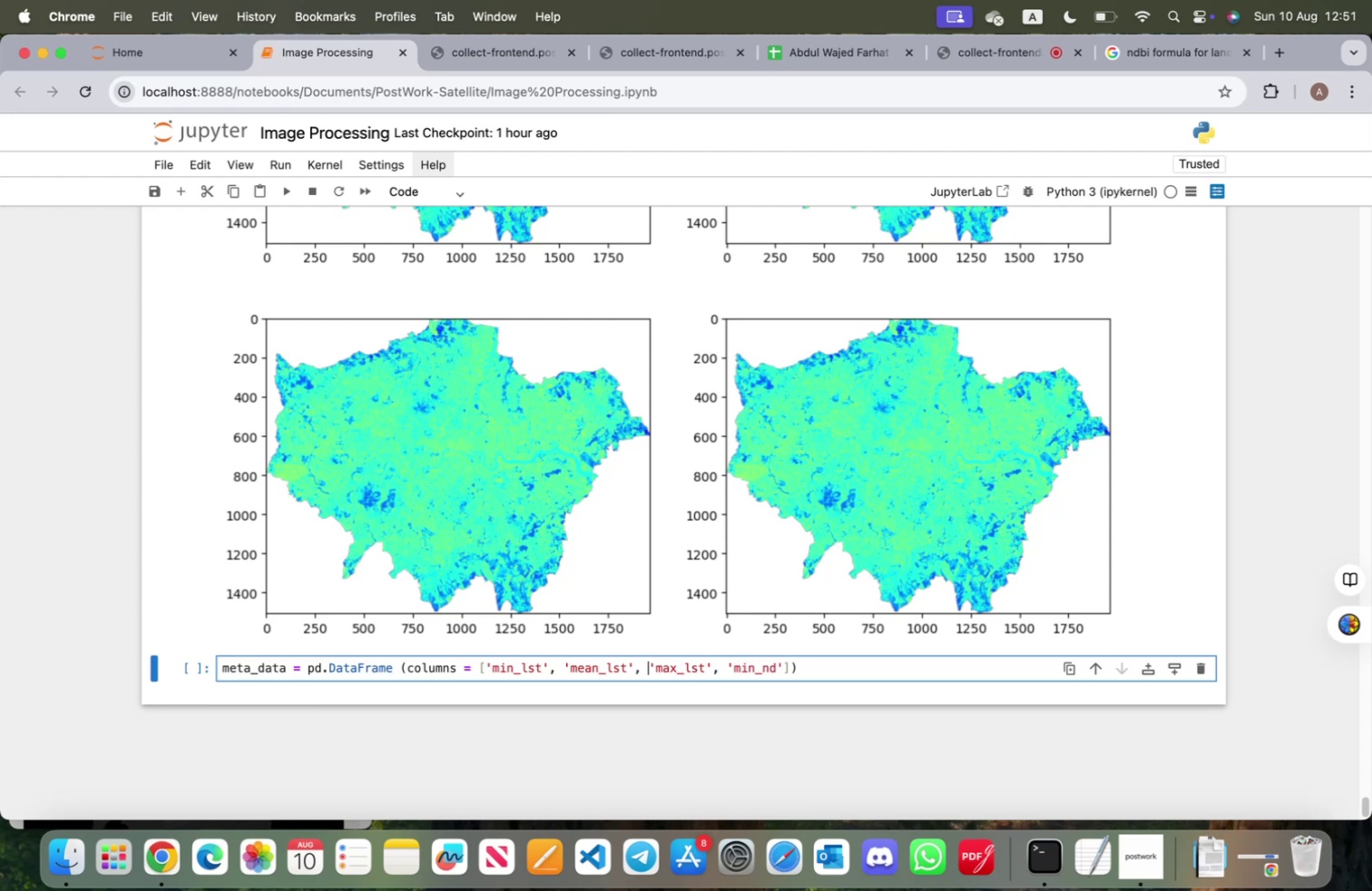 
hold_key(key=ArrowLeft, duration=0.39)
 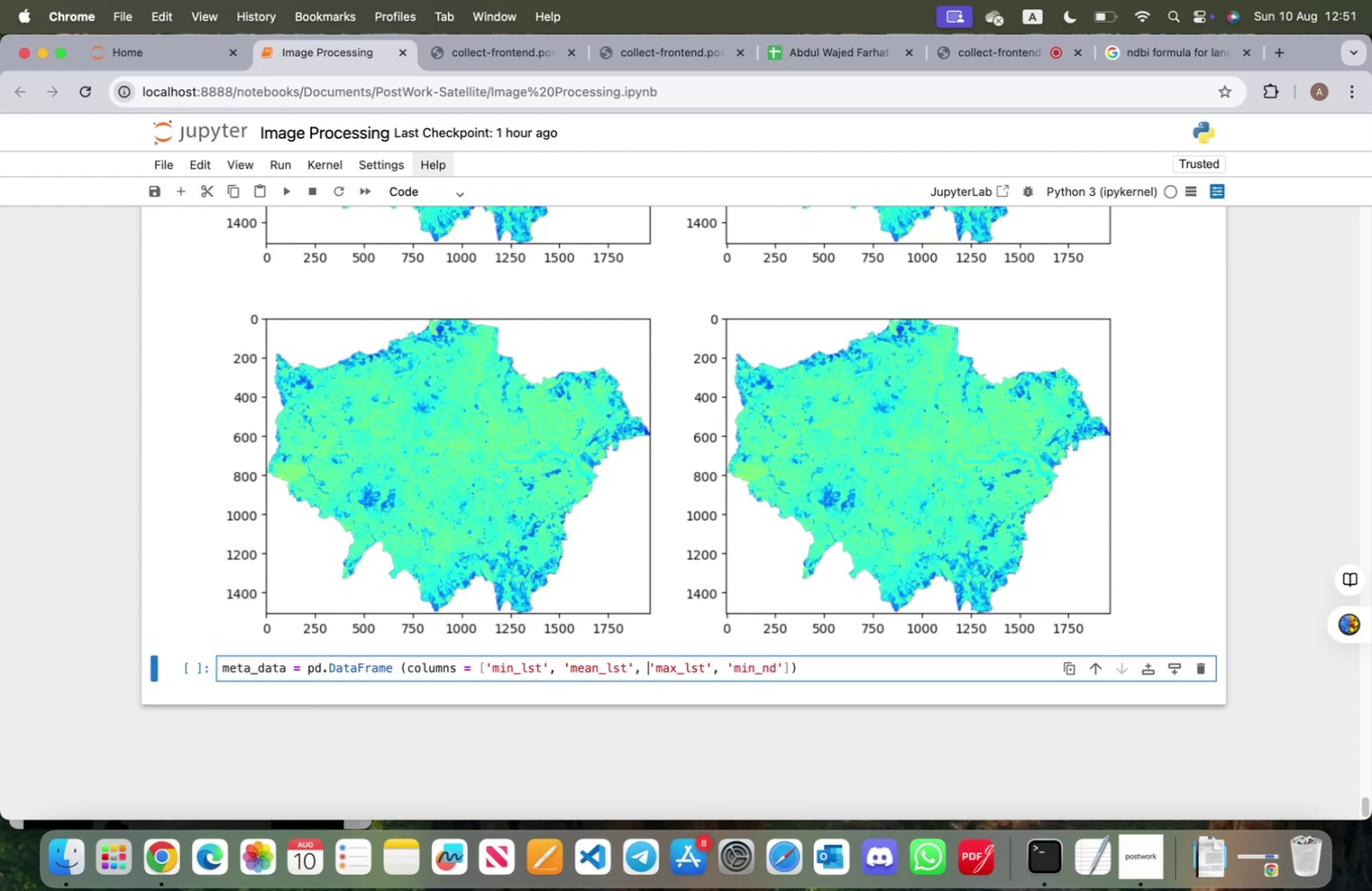 
key(ArrowLeft)
 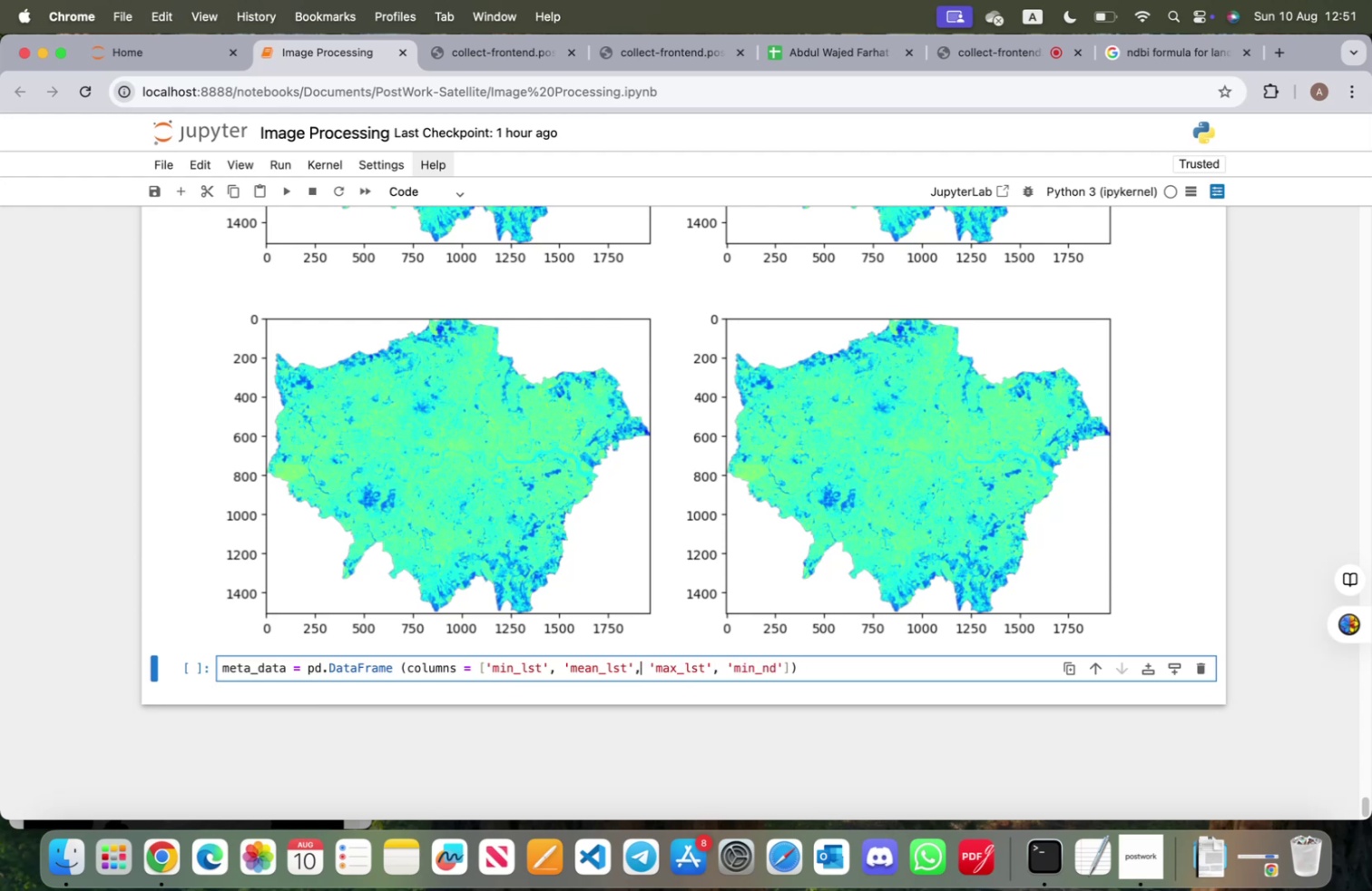 
key(Backspace)
 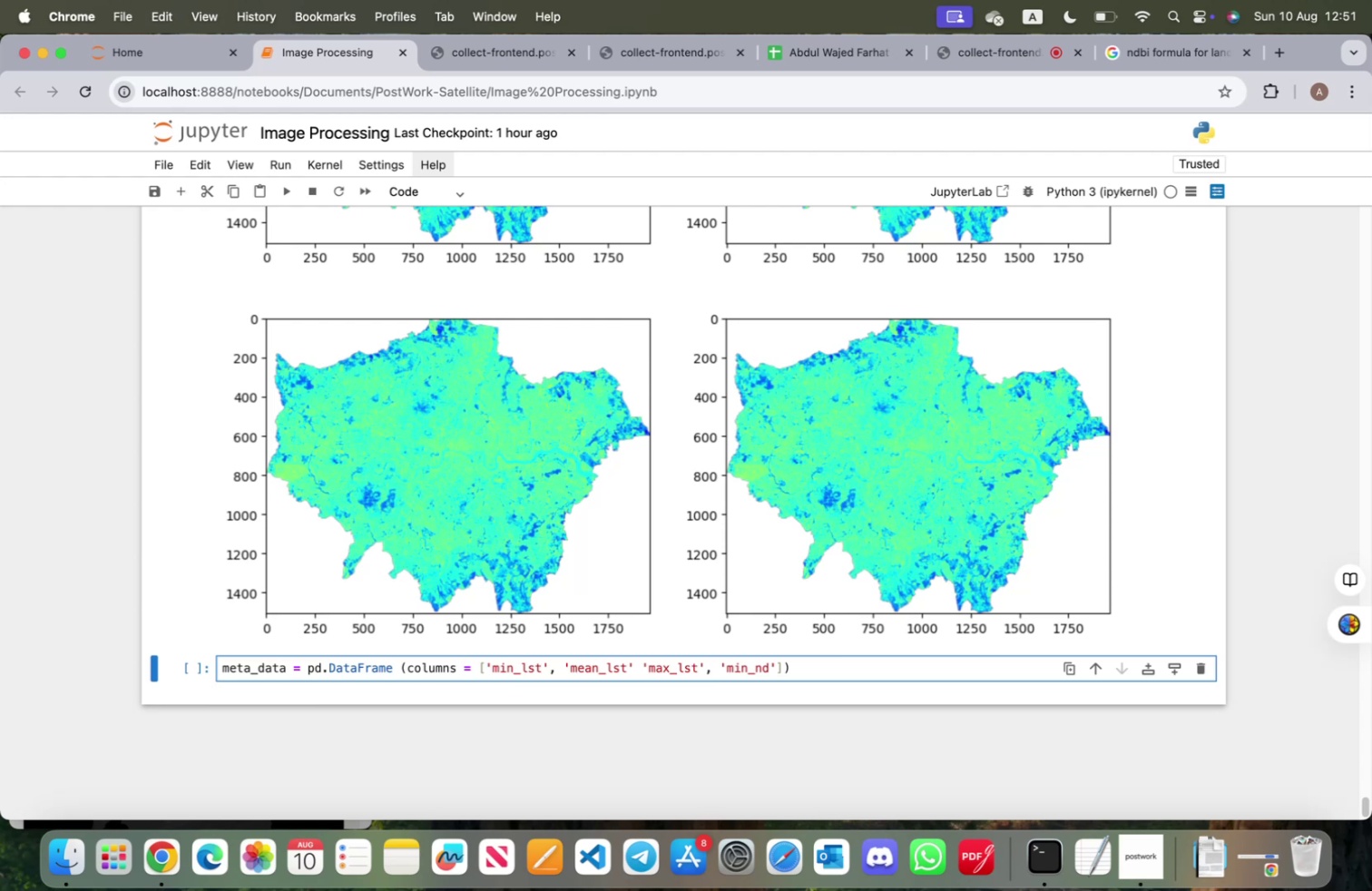 
key(Comma)
 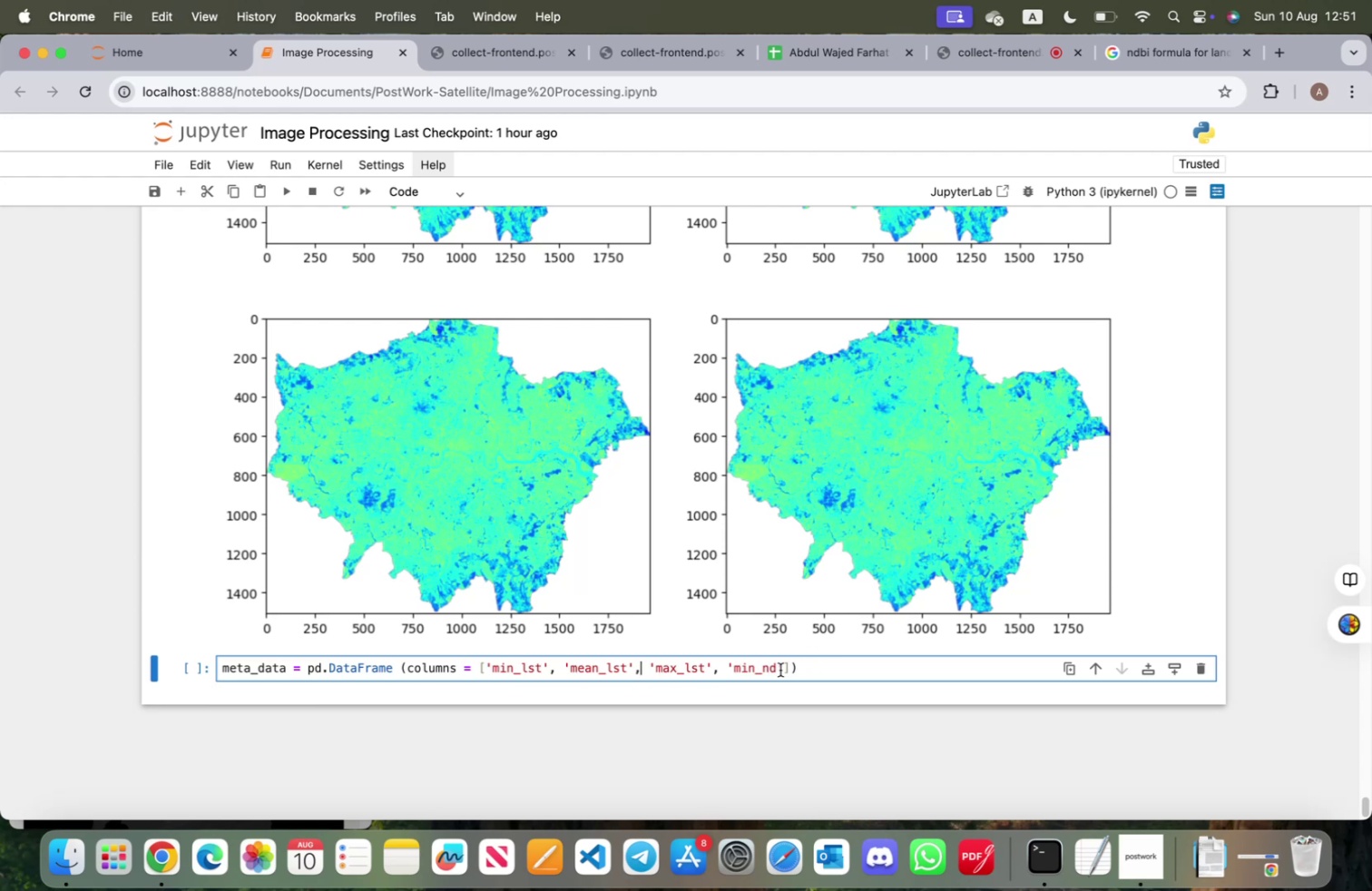 
left_click([779, 667])
 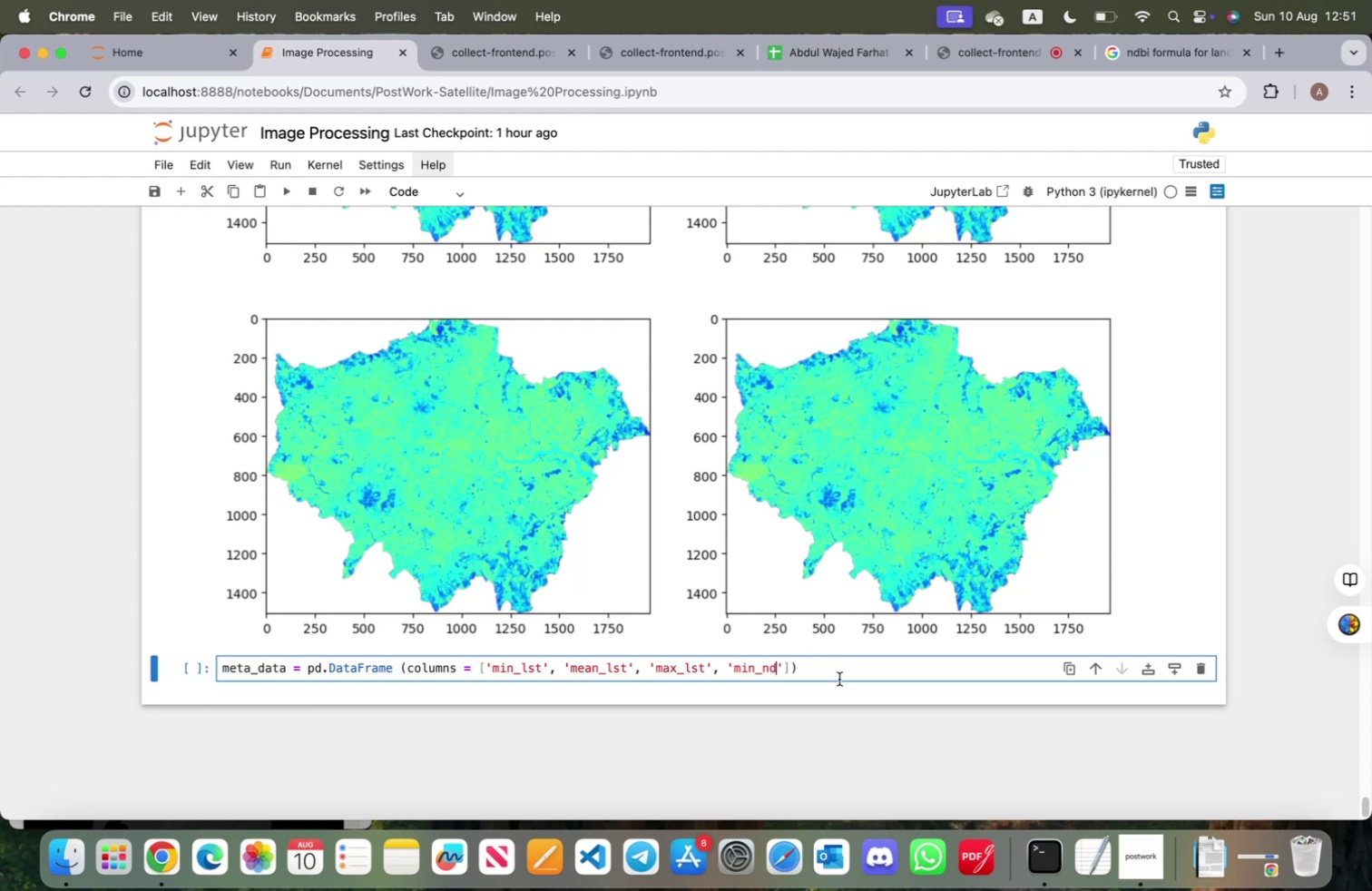 
type(vi)
 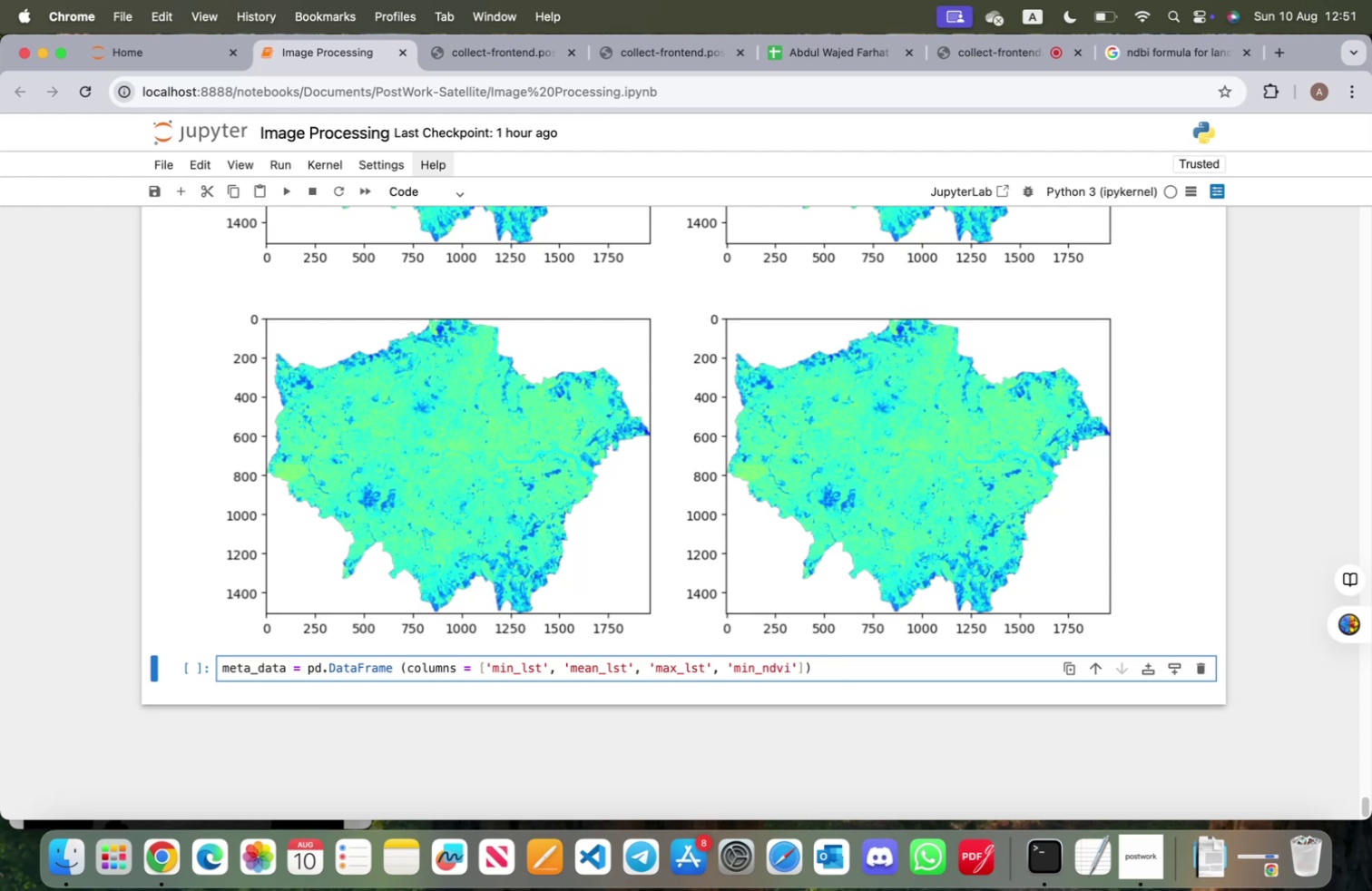 
key(ArrowRight)
 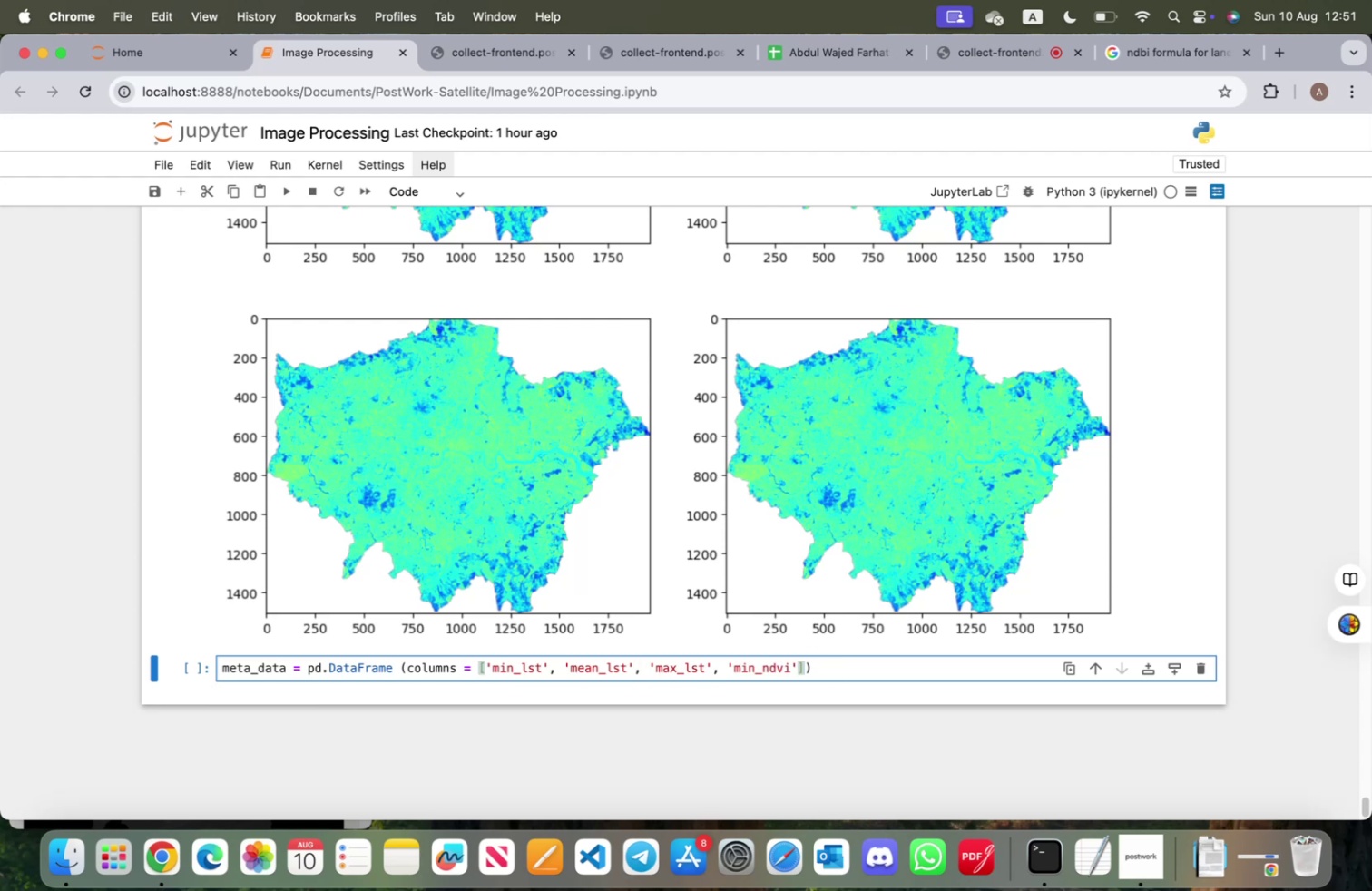 
type(,")
key(Backspace)
type('men)
key(Backspace)
type(an)
 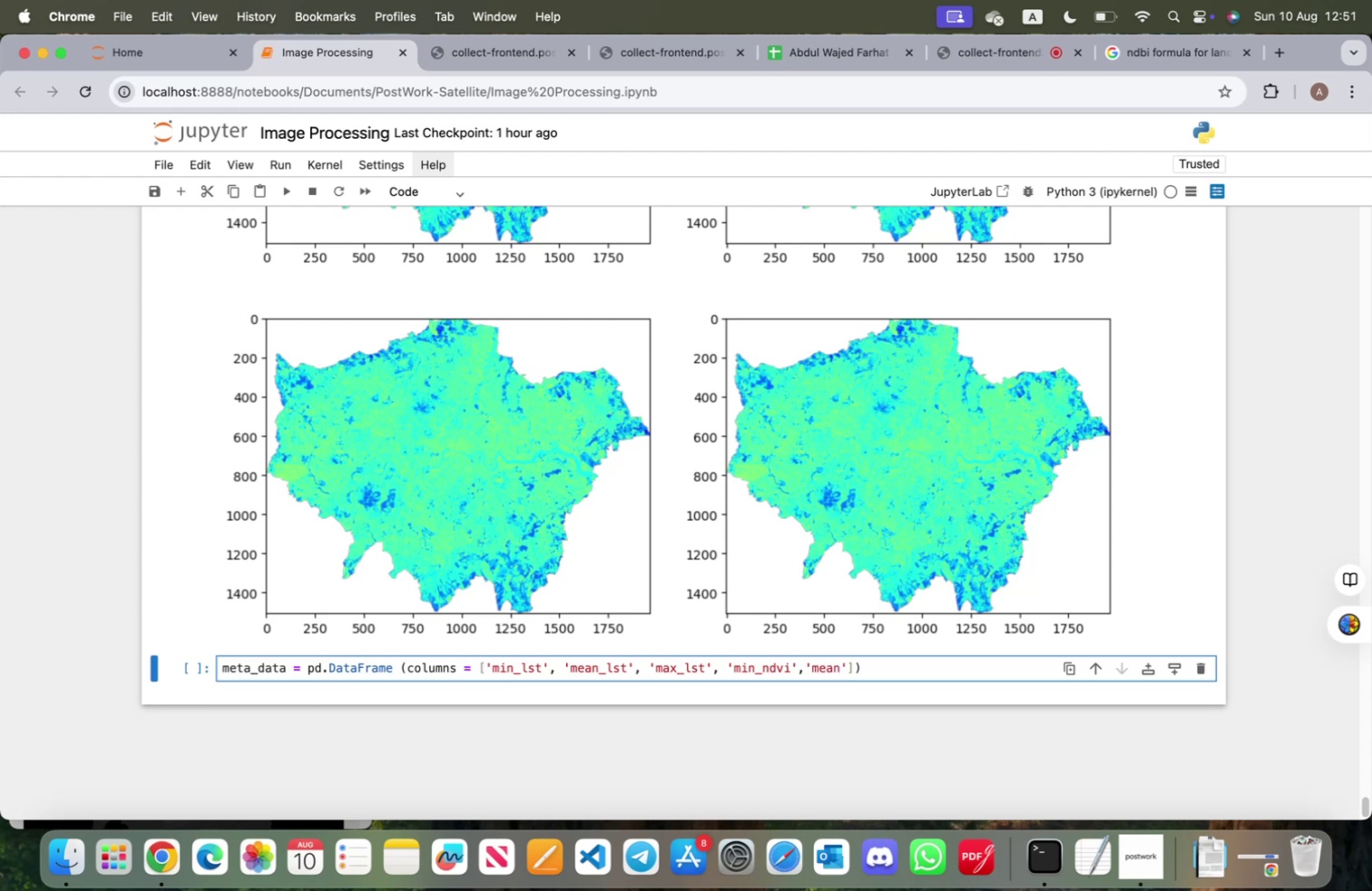 
type(_ndb)
key(Backspace)
type(vi)
 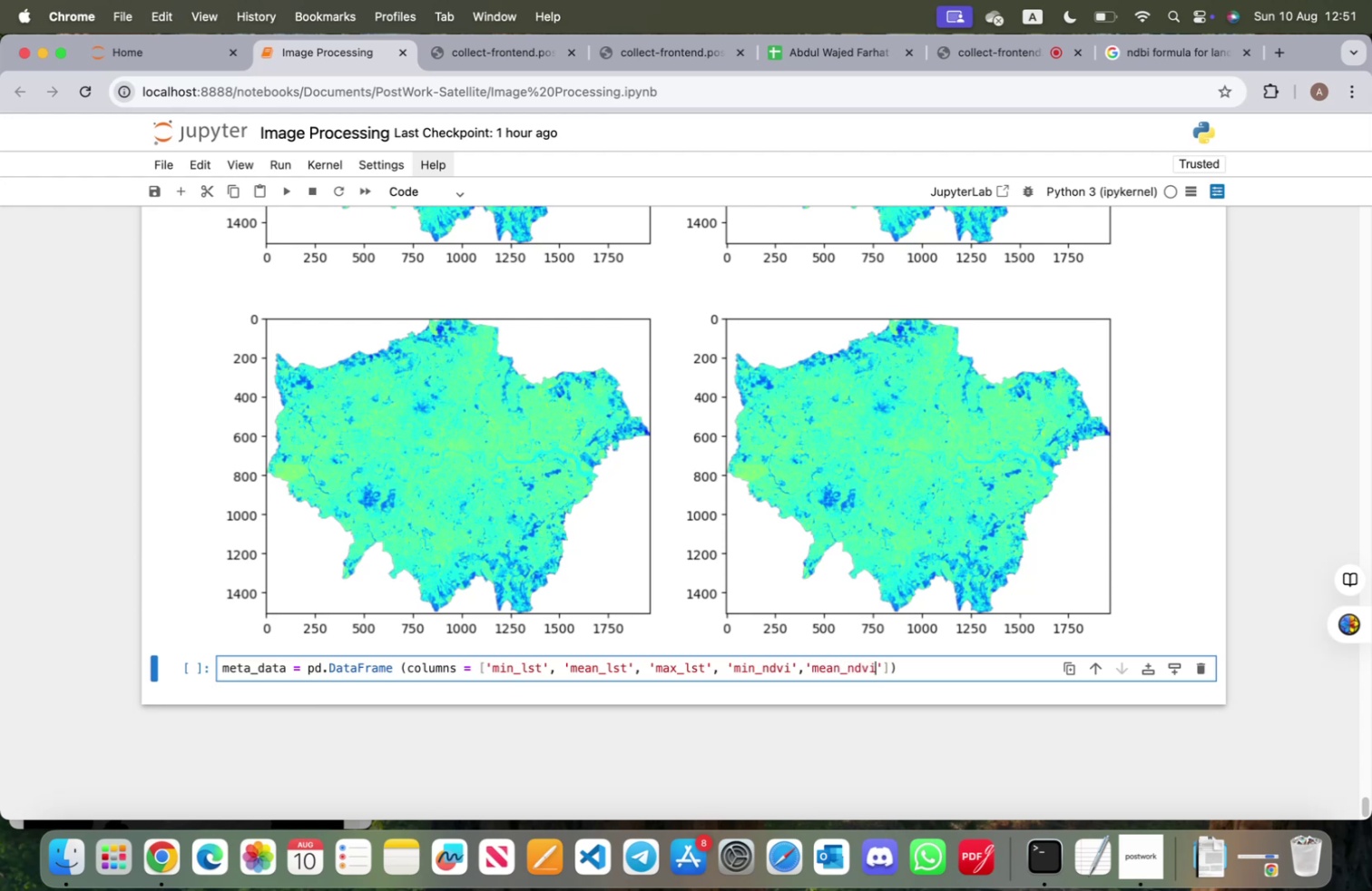 
hold_key(key=ArrowLeft, duration=0.73)
 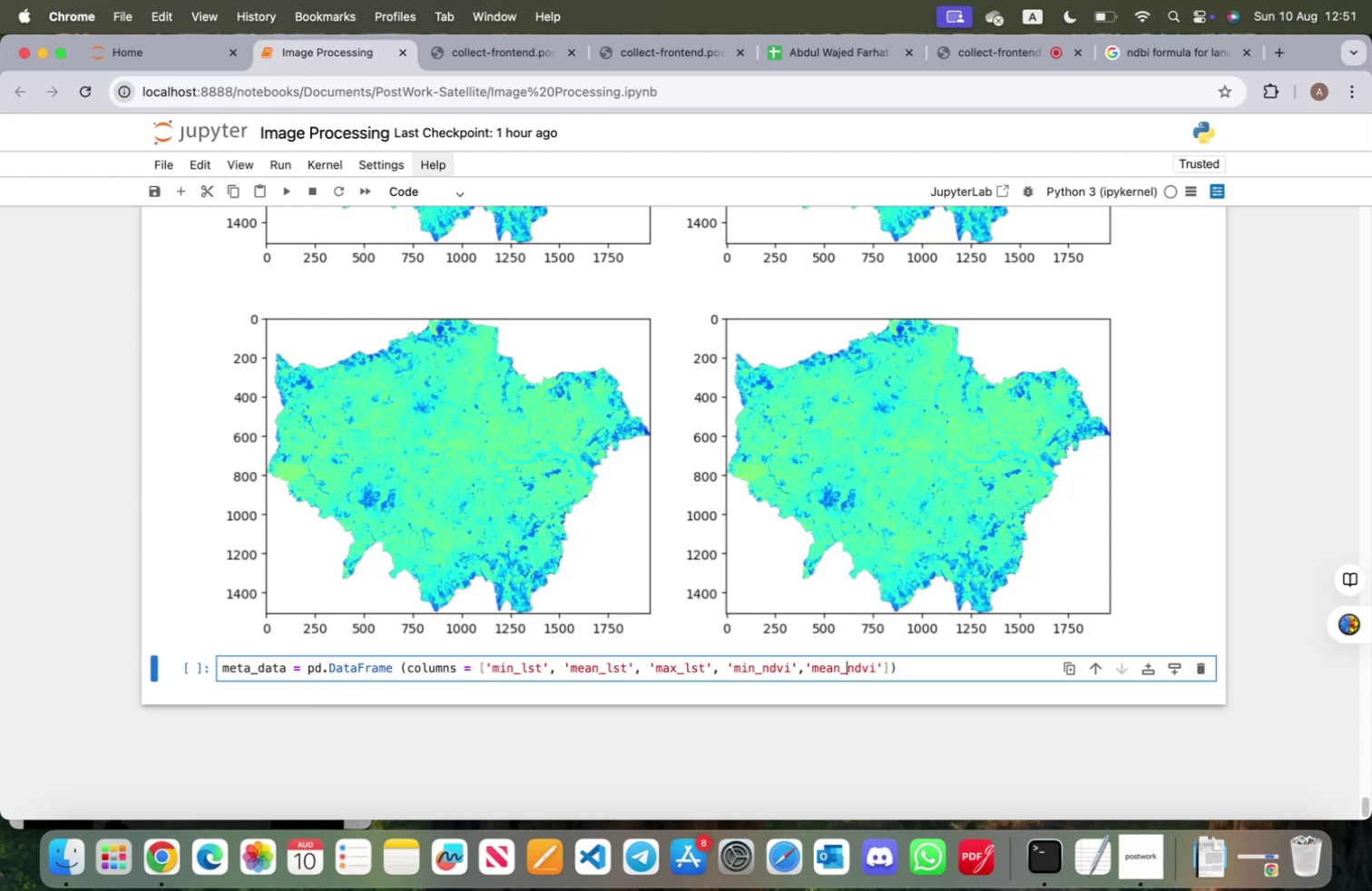 
key(ArrowLeft)
 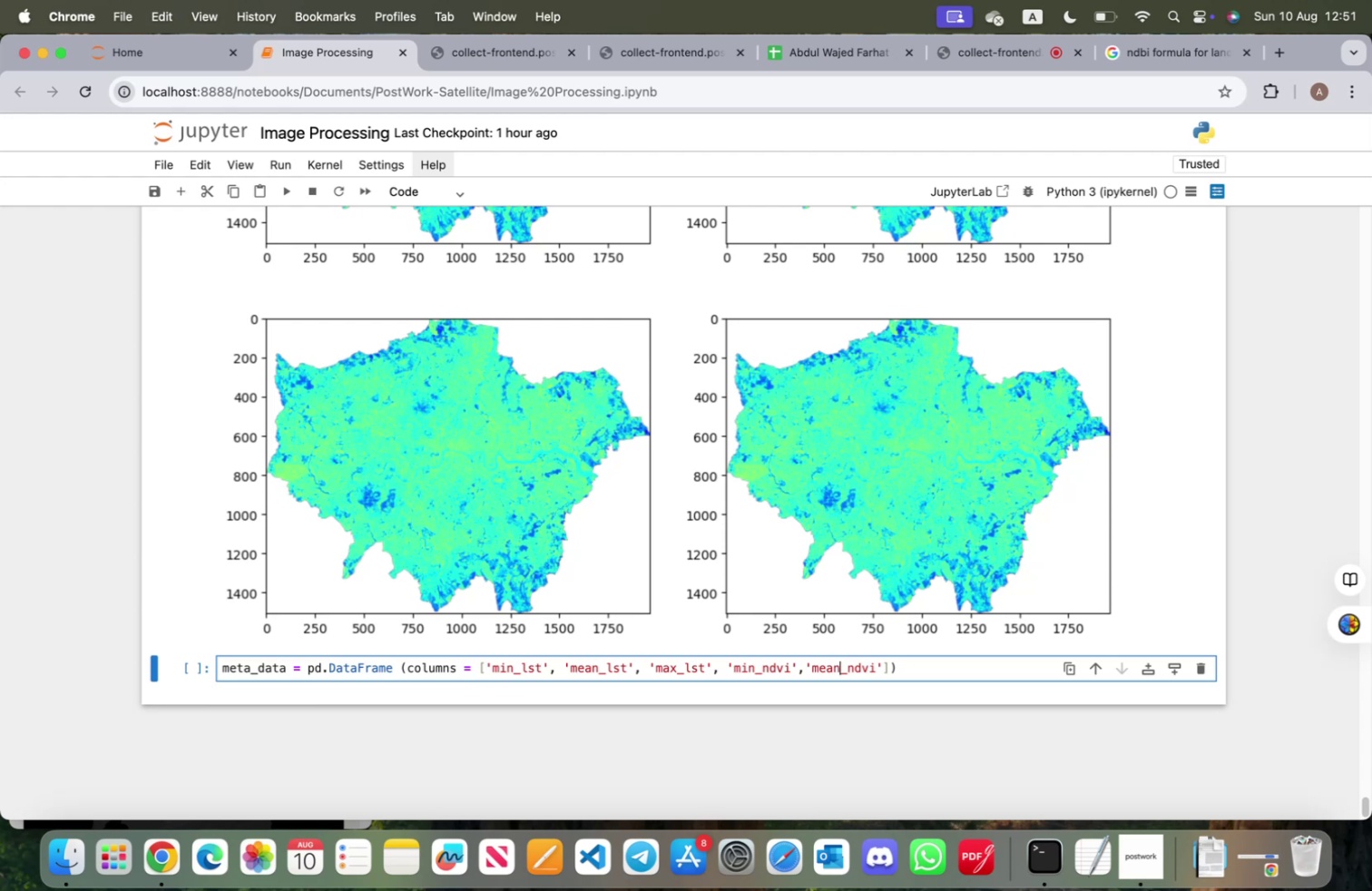 
key(Backspace)
key(Backspace)
key(Backspace)
type(ax)
 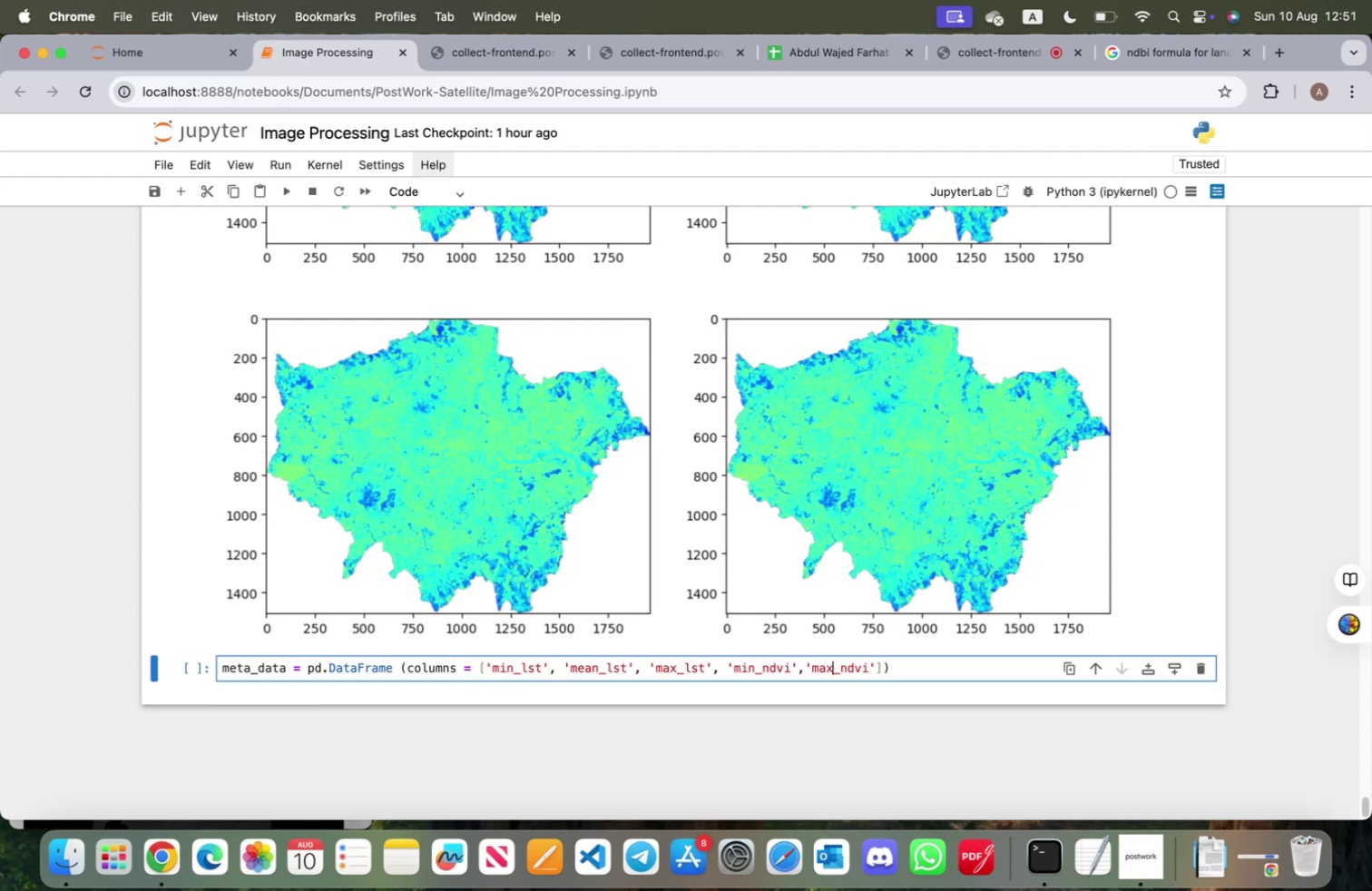 
hold_key(key=ArrowLeft, duration=1.51)
 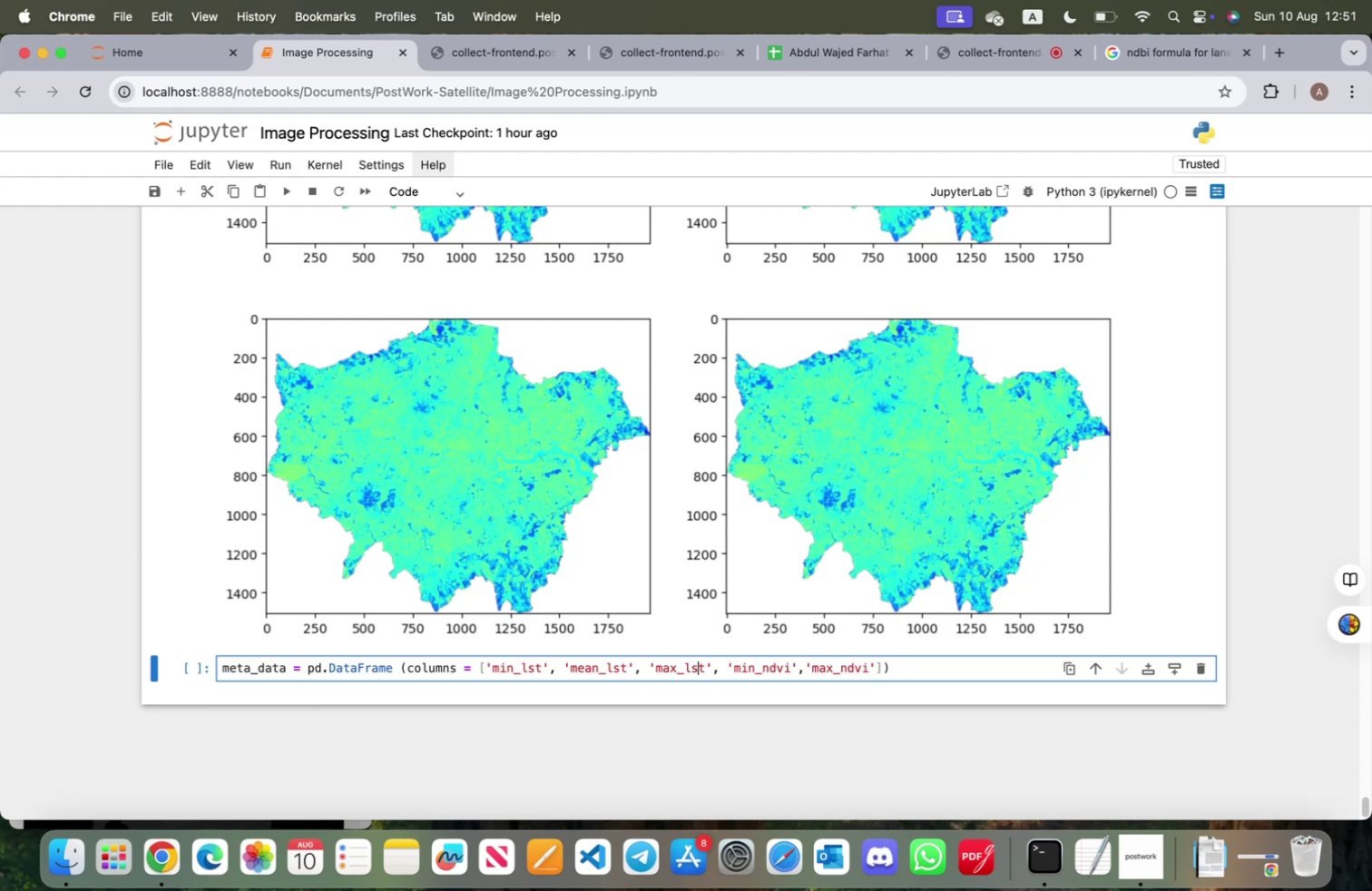 
hold_key(key=ArrowLeft, duration=1.16)
 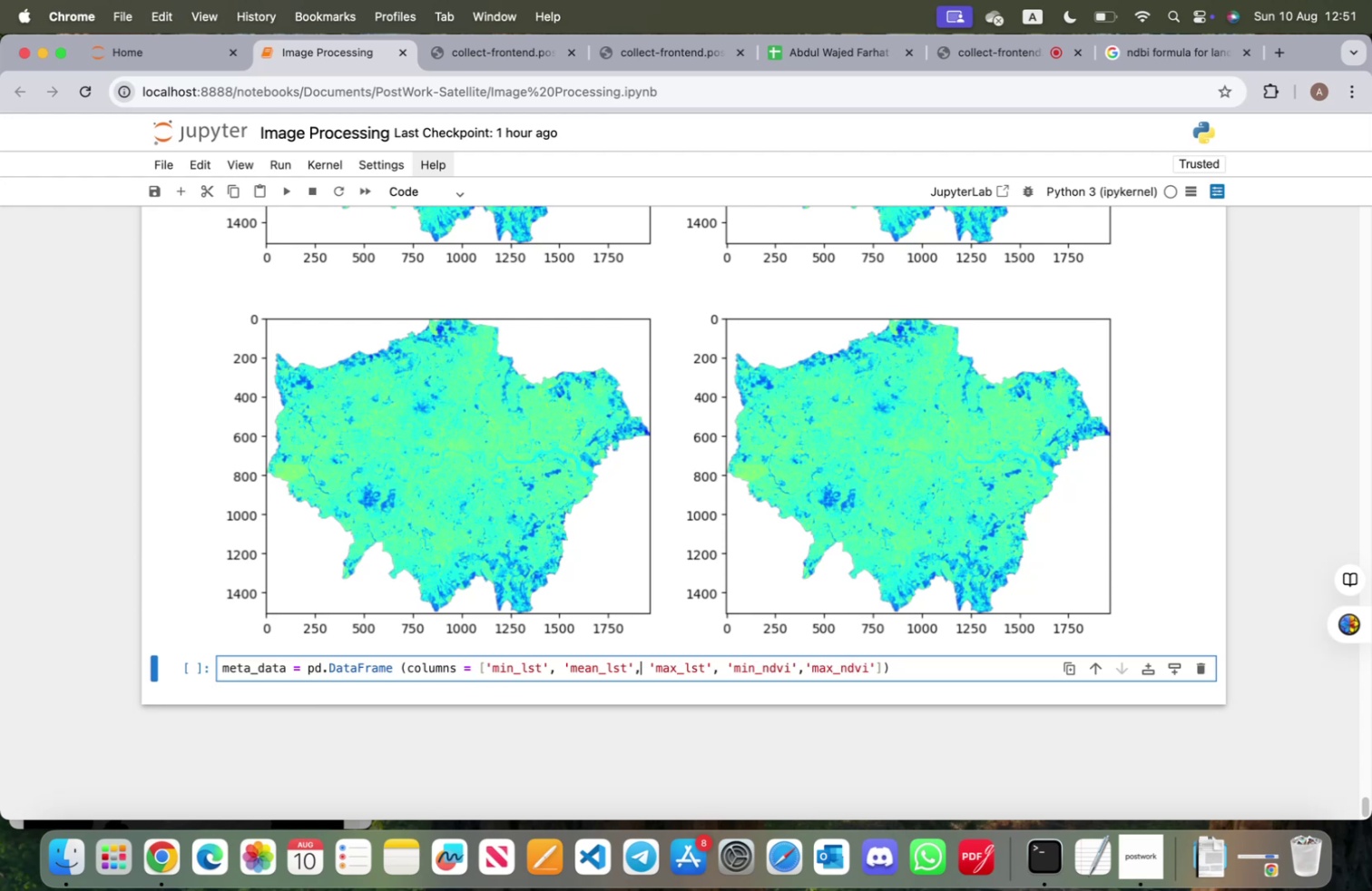 
hold_key(key=Backspace, duration=1.23)
 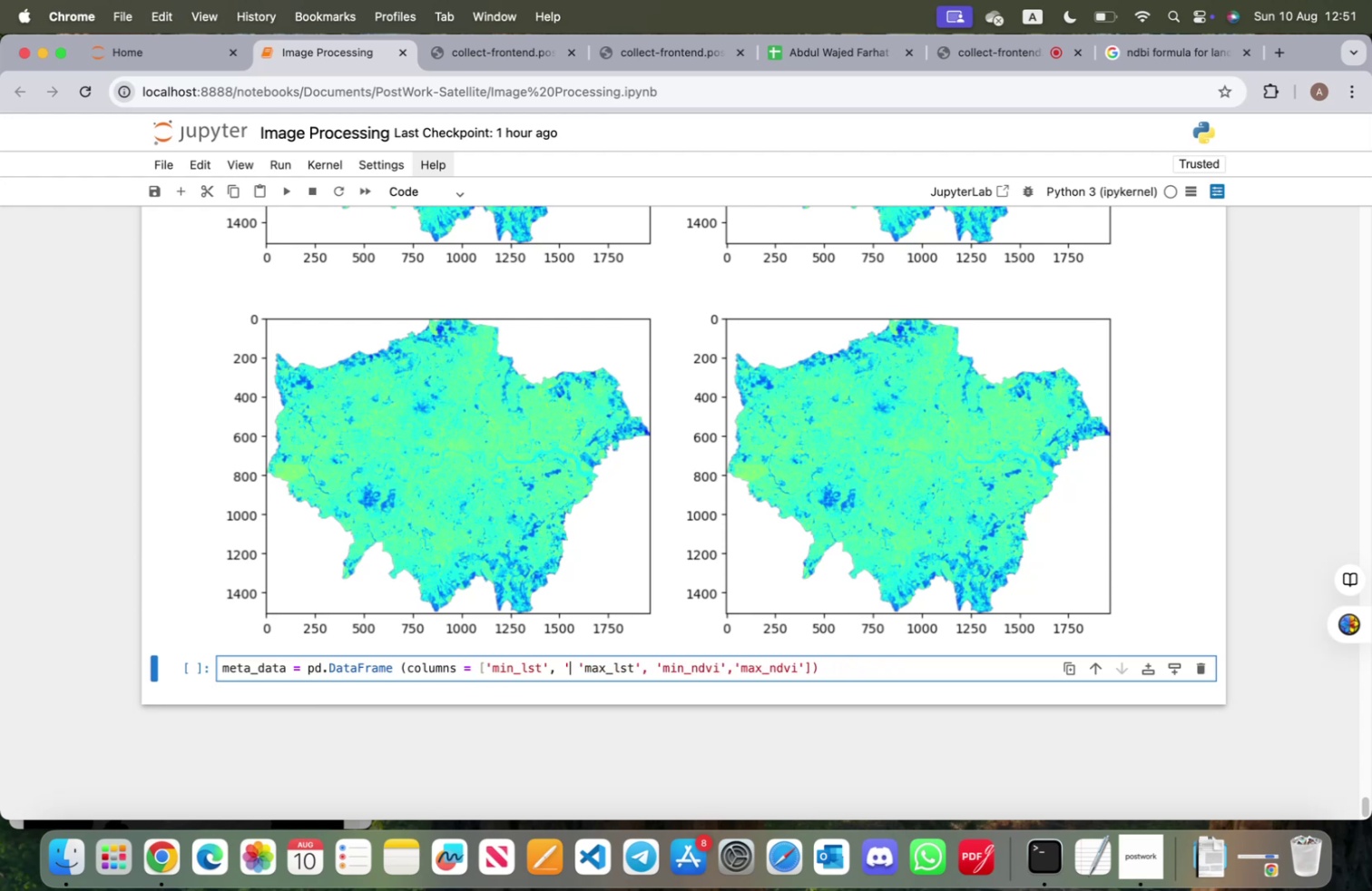 
key(Backspace)
 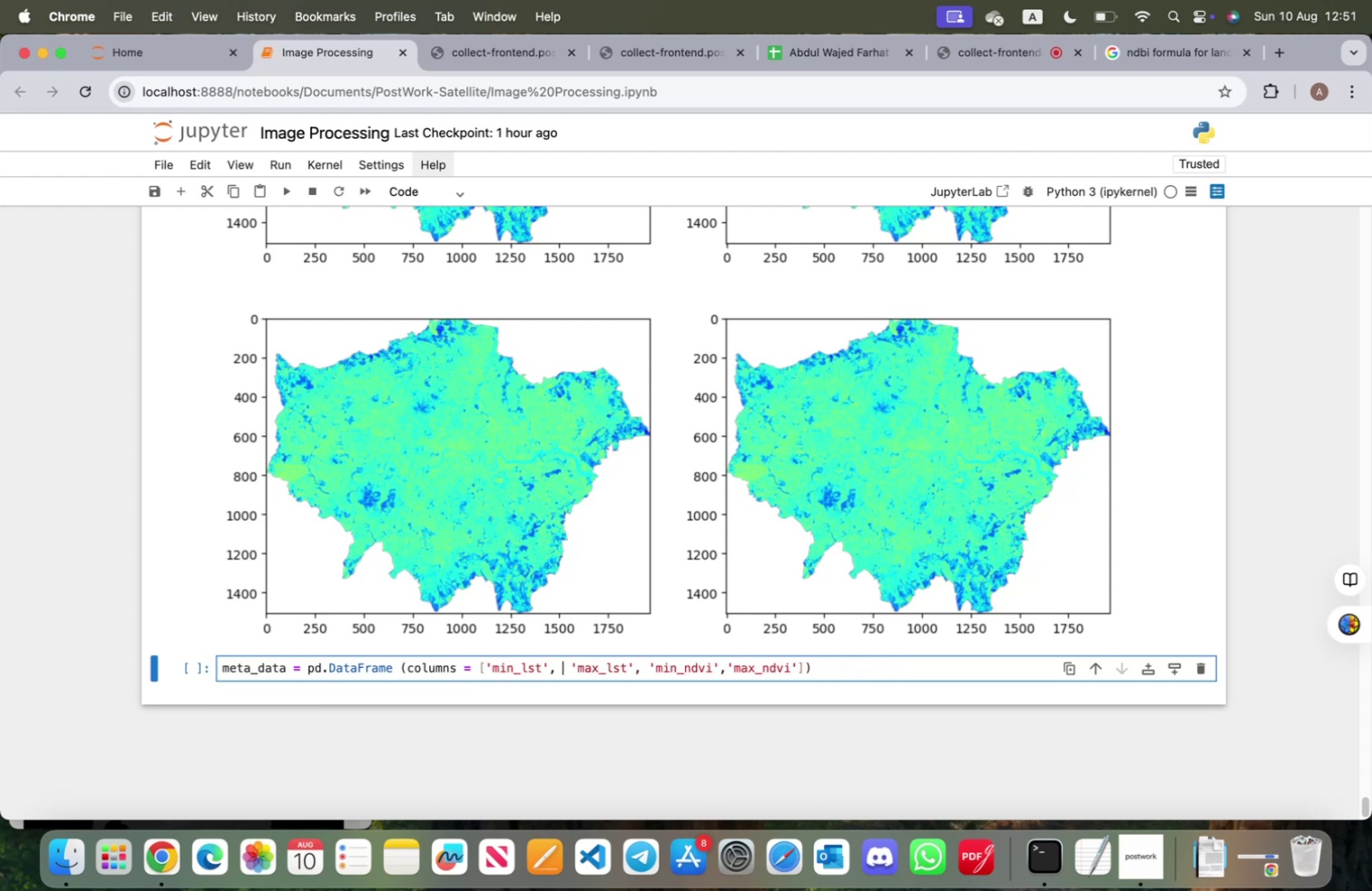 
key(Backspace)
 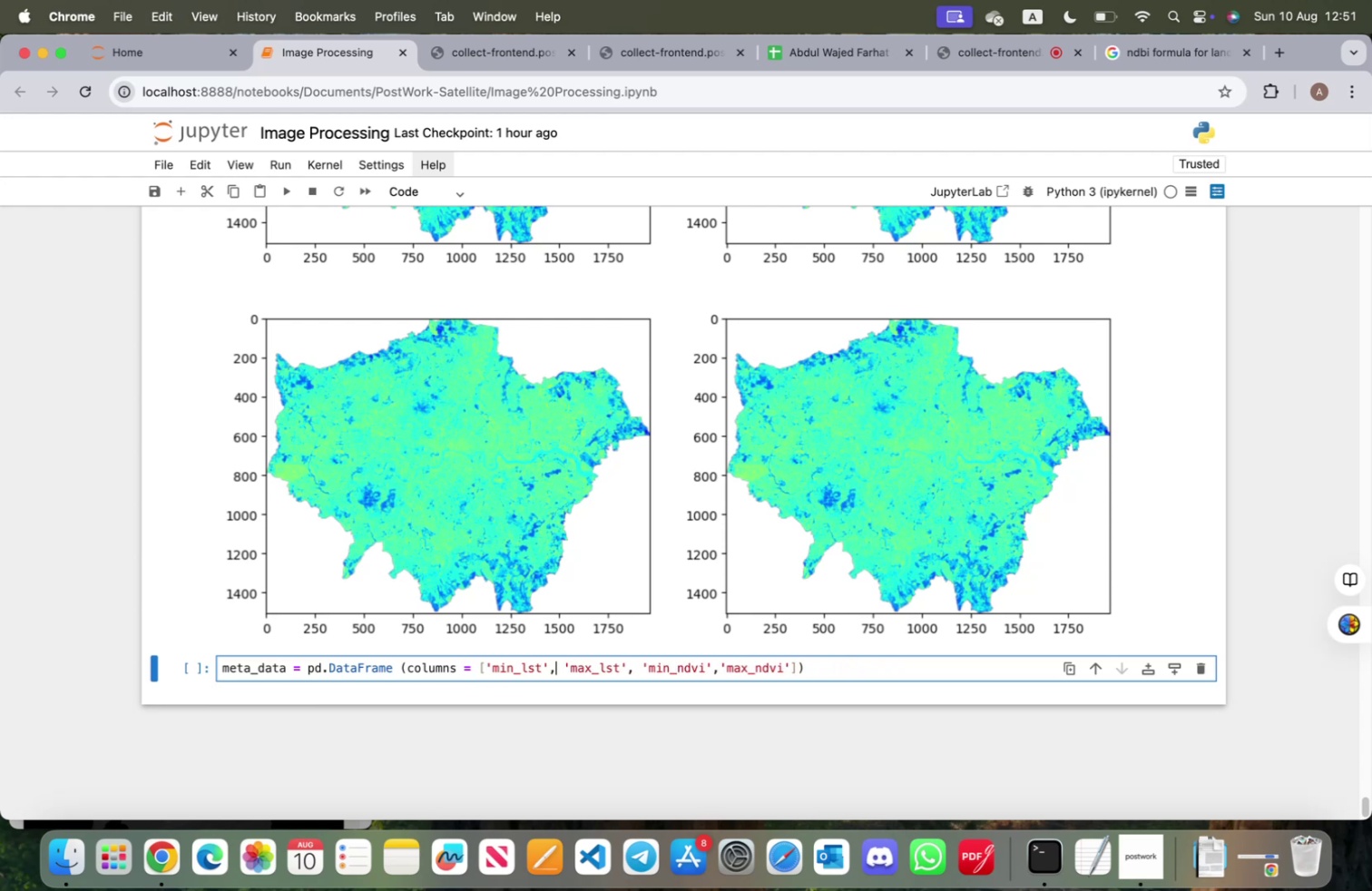 
hold_key(key=ArrowRight, duration=1.51)
 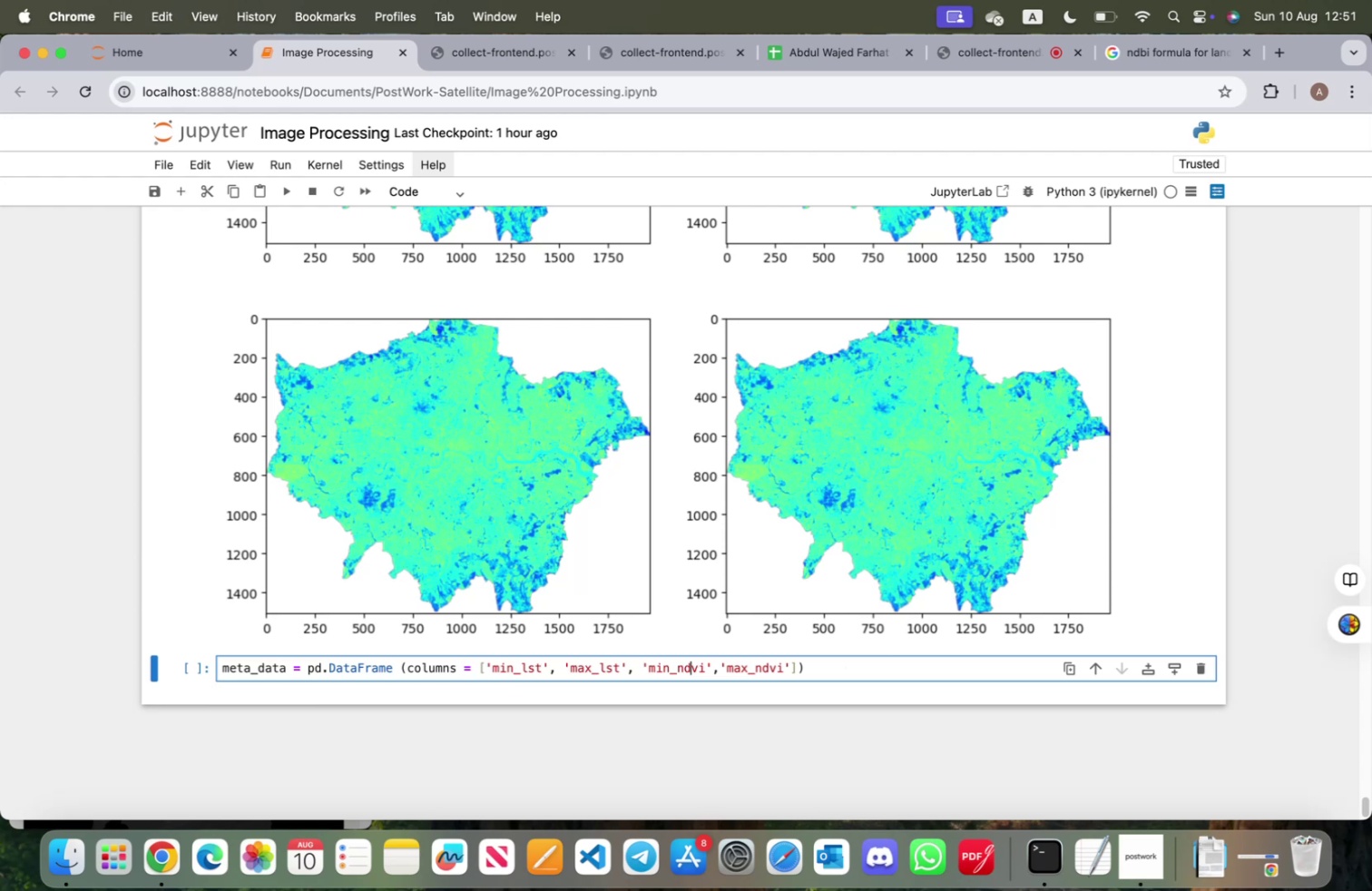 
hold_key(key=ArrowRight, duration=1.44)
 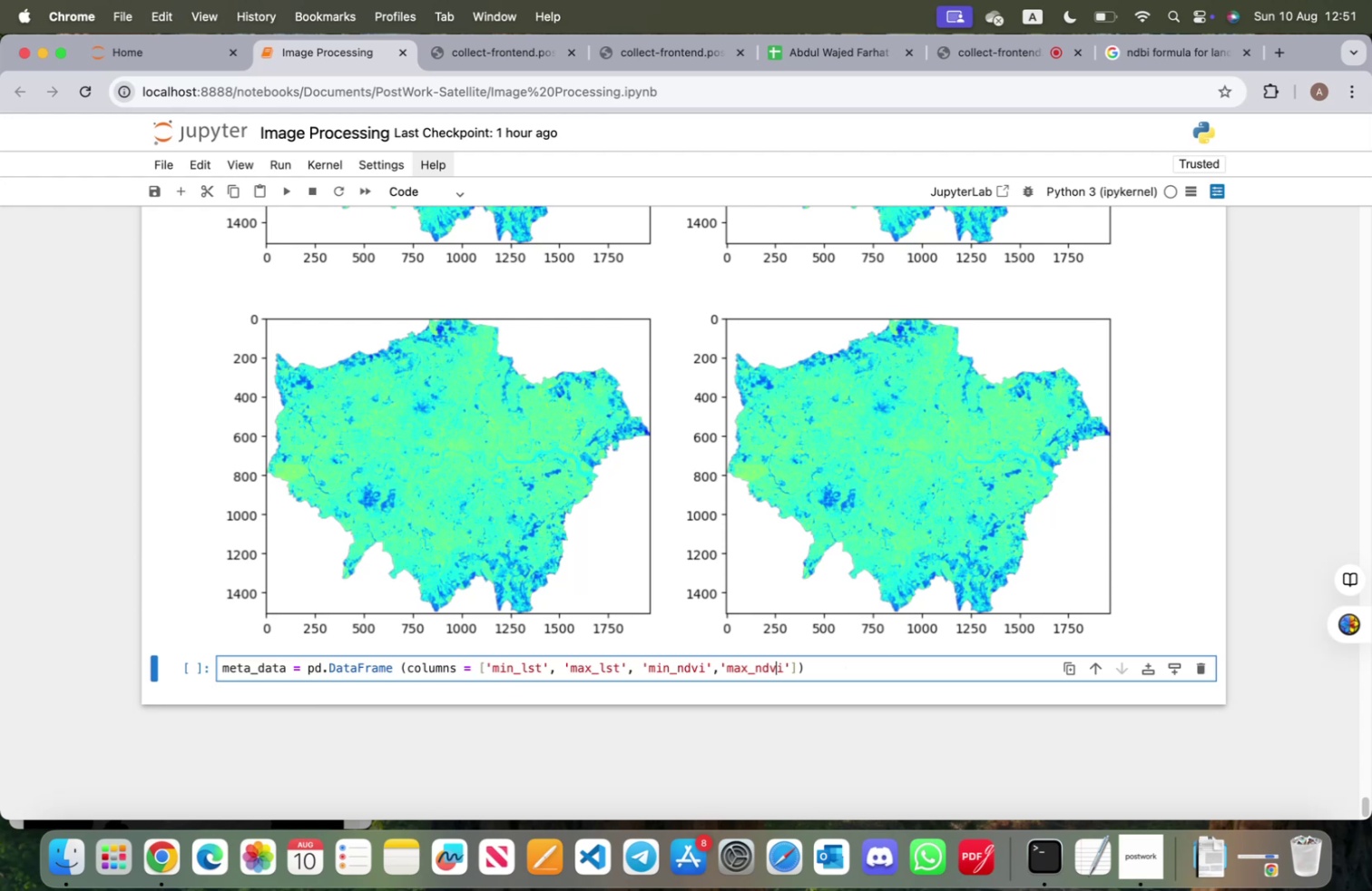 
key(ArrowRight)
 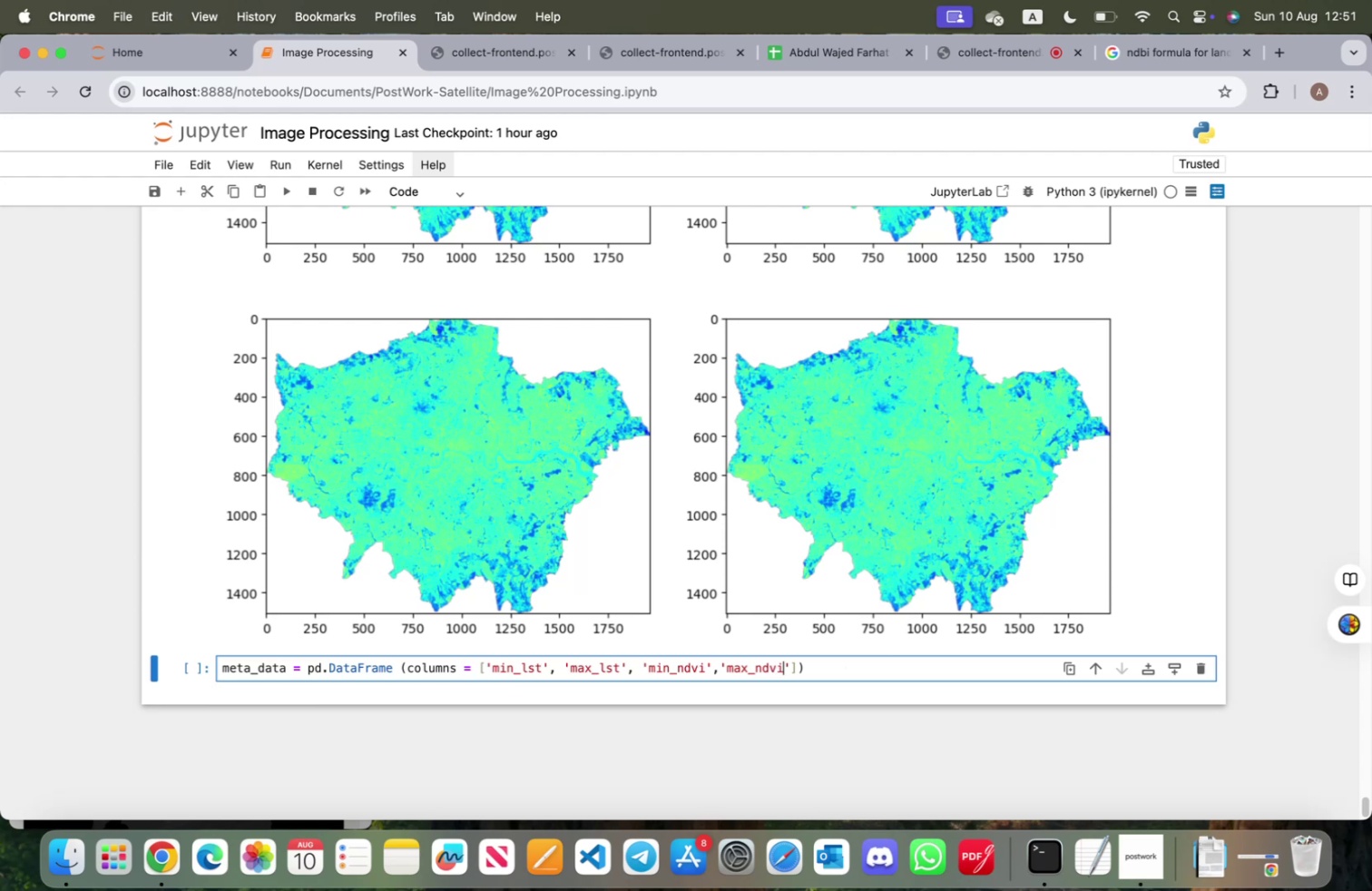 
key(ArrowRight)
 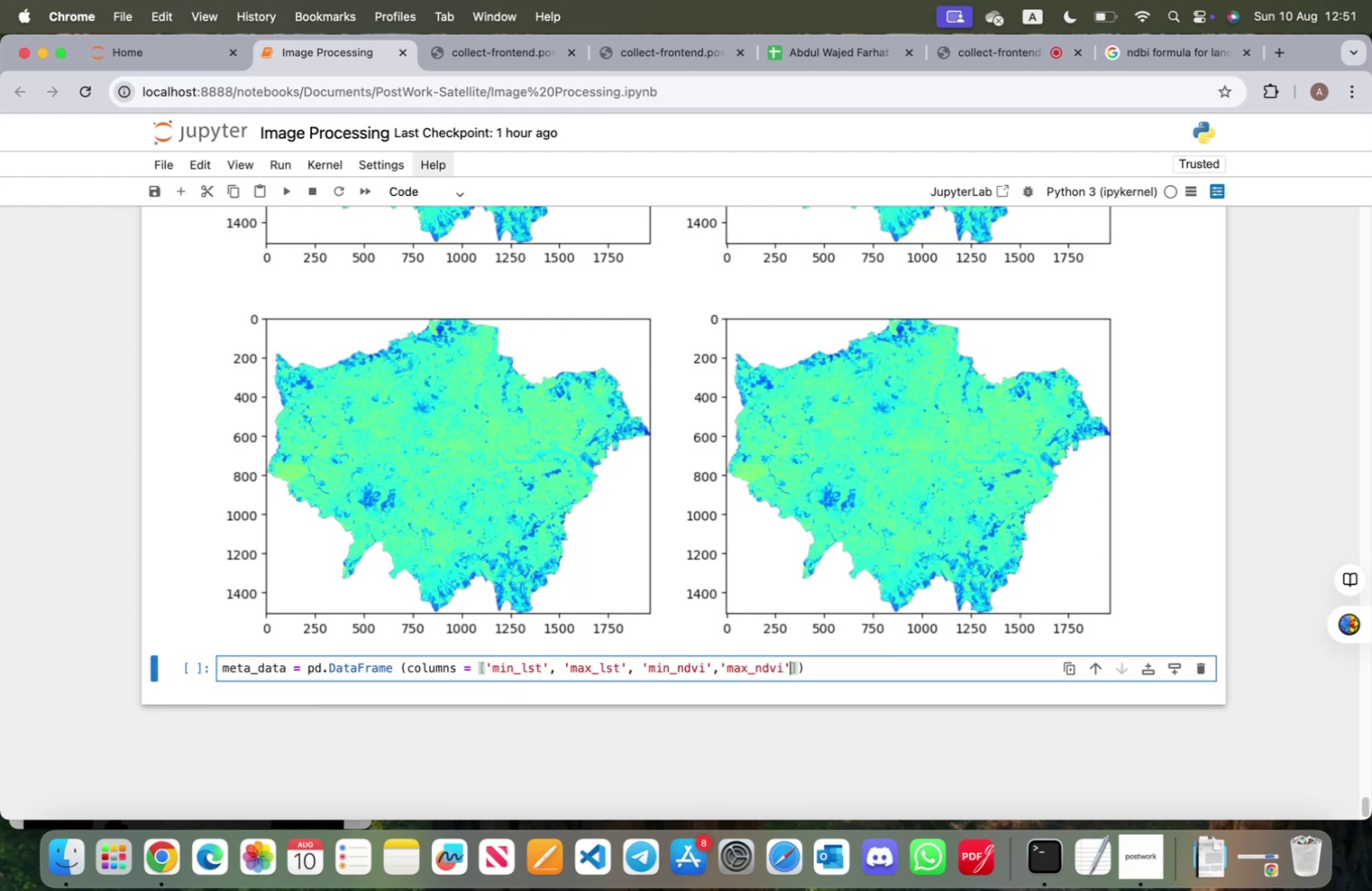 
type(, min)
key(Backspace)
key(Backspace)
key(Backspace)
type('min_ndbi)
 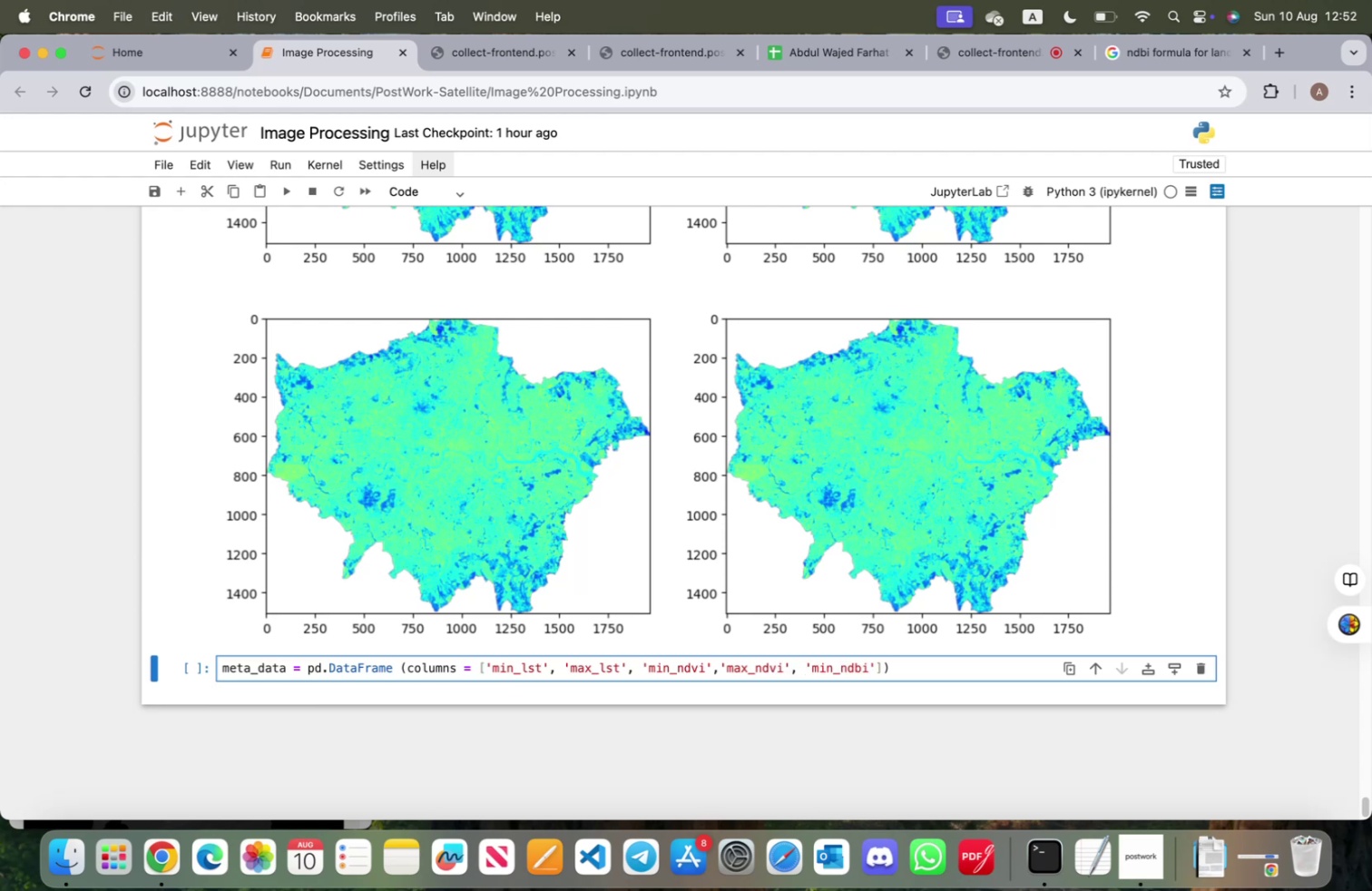 
key(ArrowRight)
 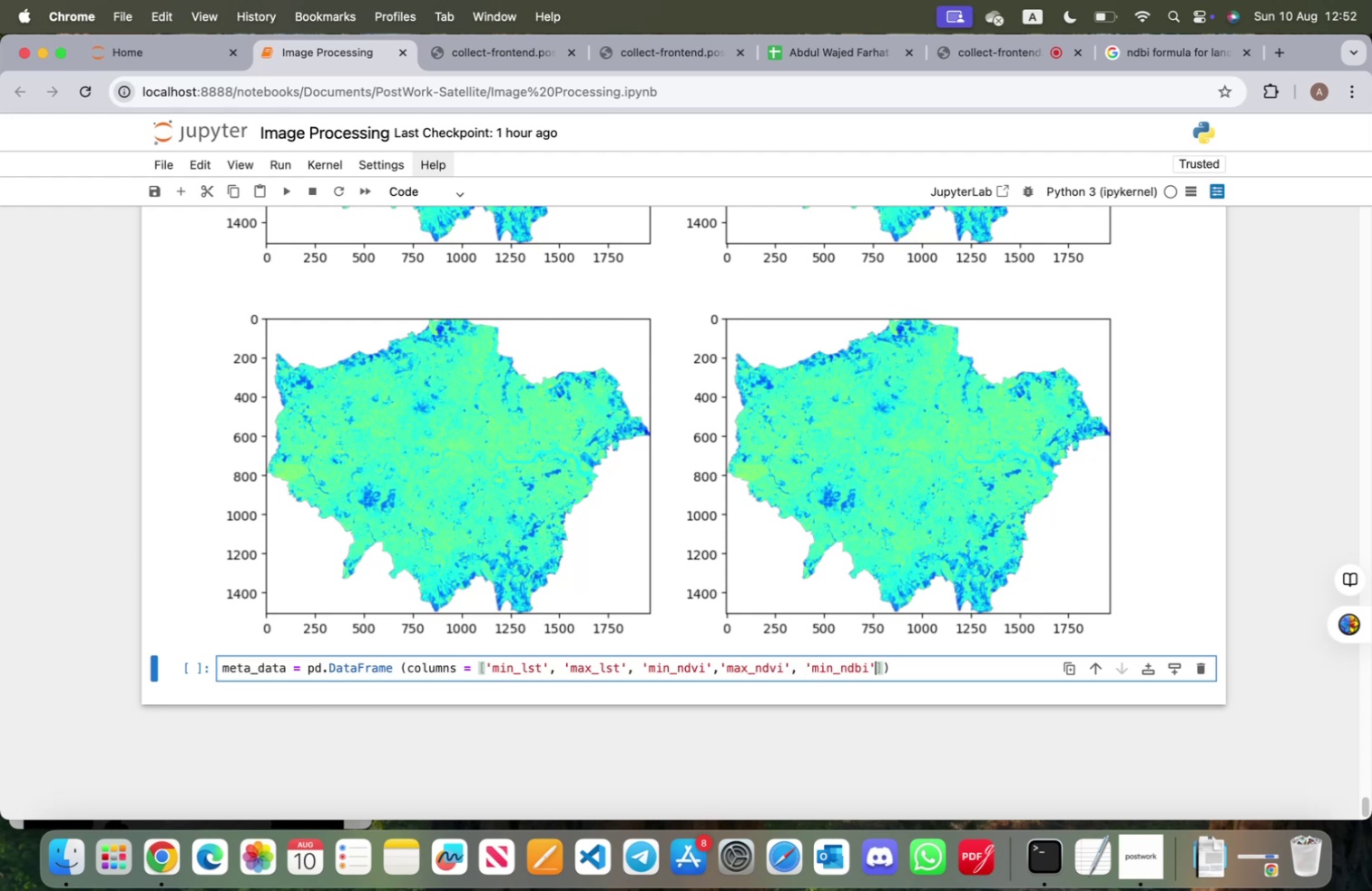 
type(, ma)
key(Backspace)
key(Backspace)
type('max_ndbi)
 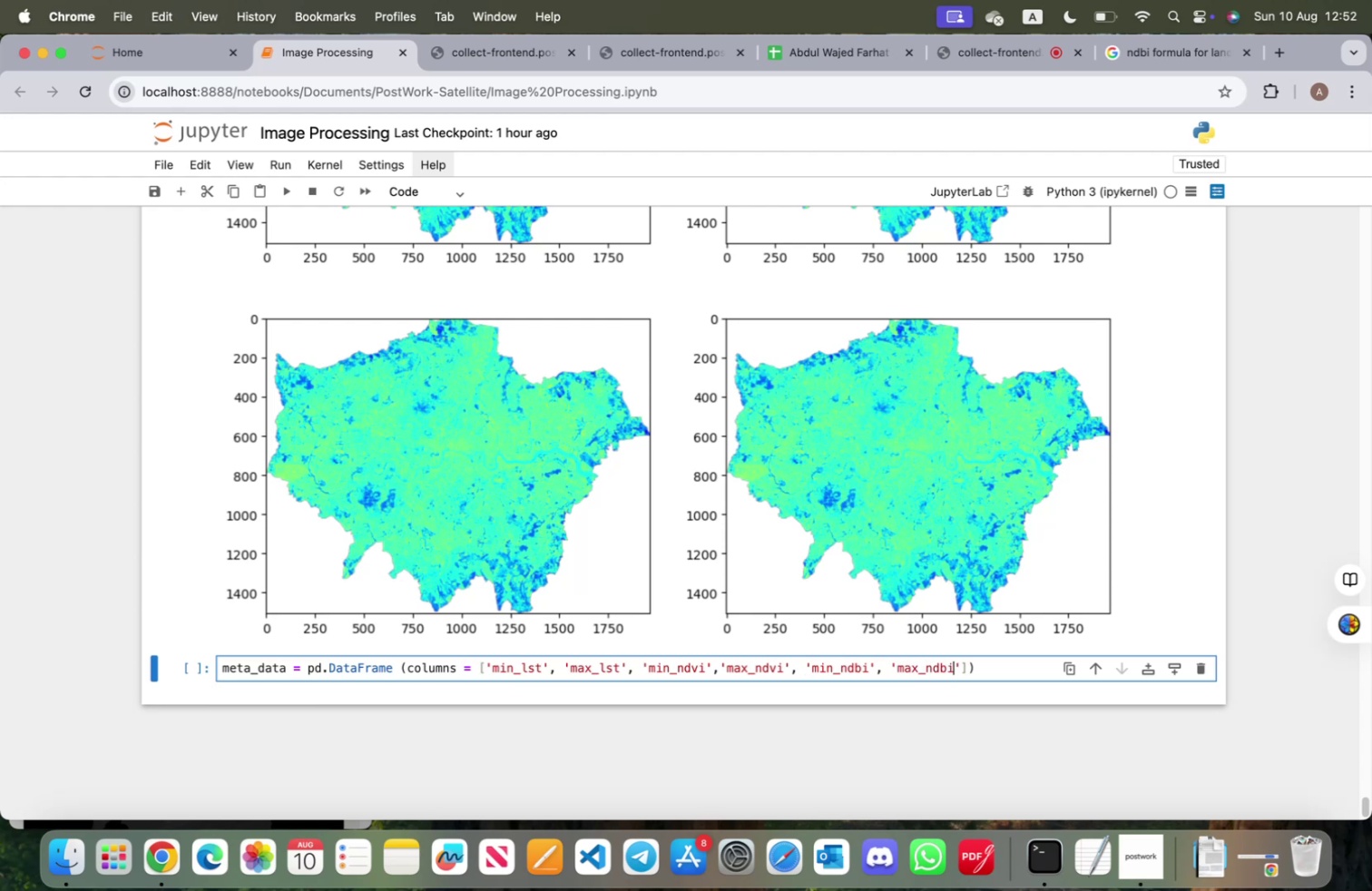 
wait(9.13)
 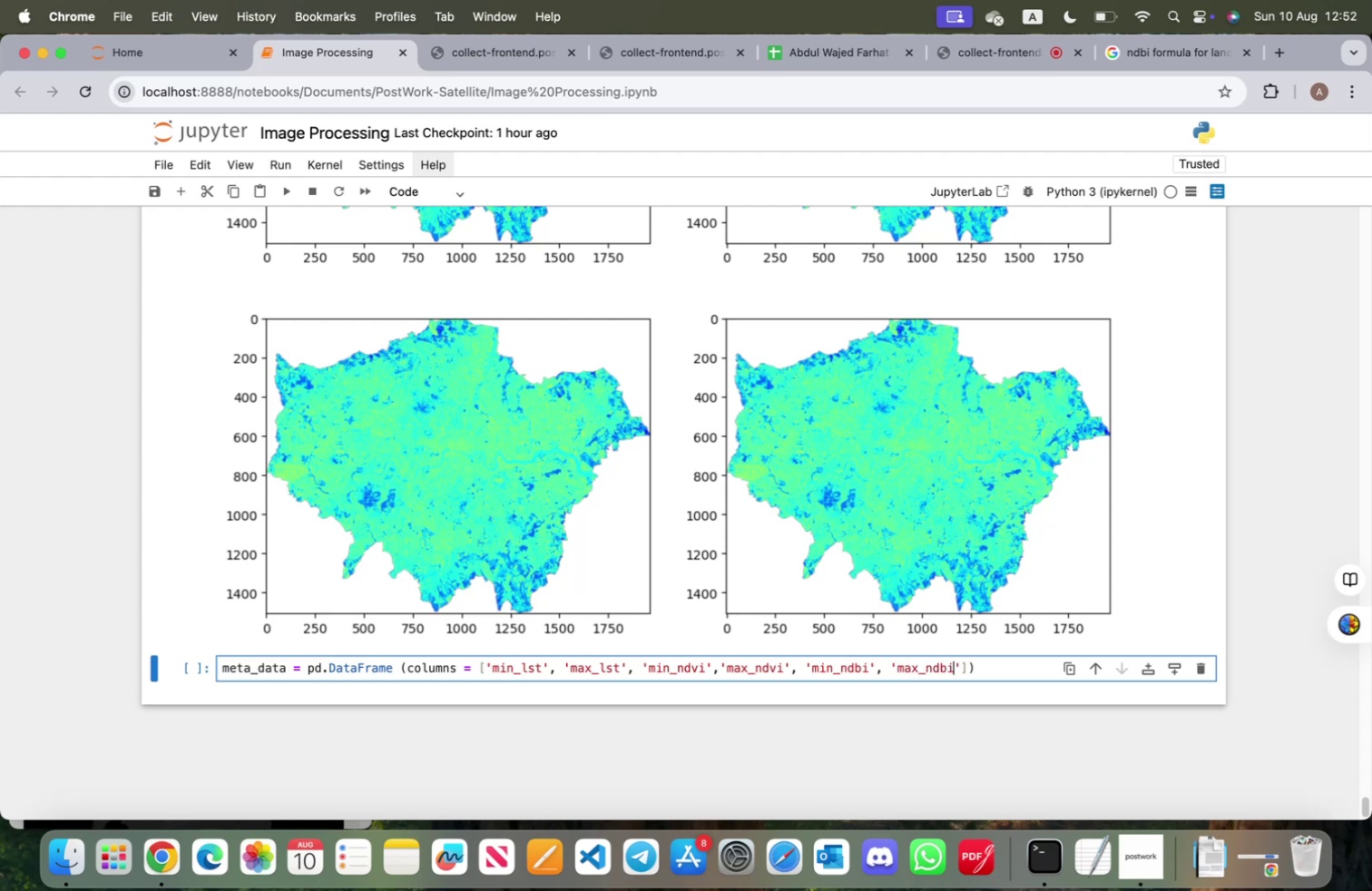 
key(ArrowRight)
 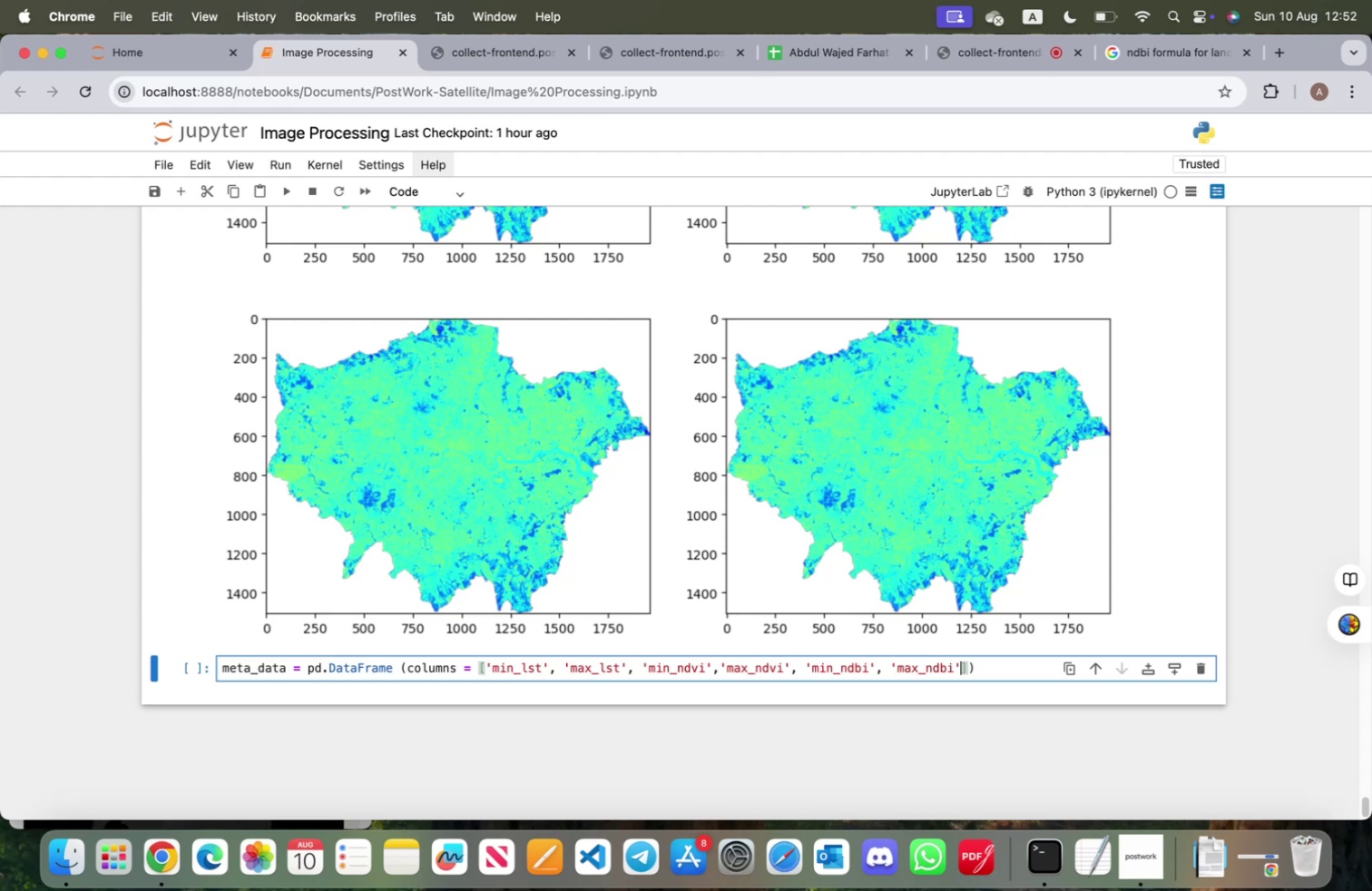 
type(,")
key(Backspace)
type('veger)
key(Backspace)
type(tation_area)
 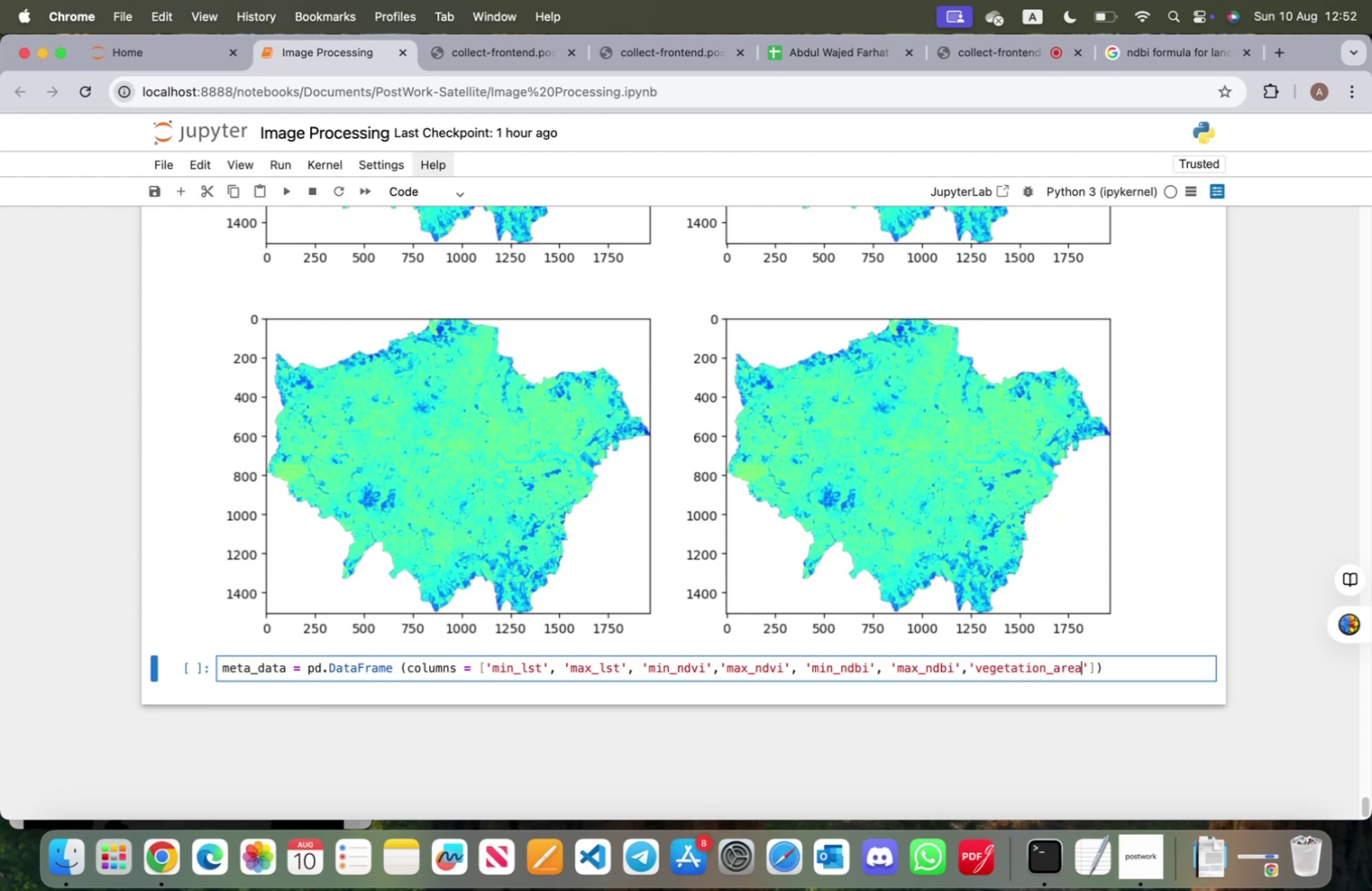 
key(ArrowRight)
 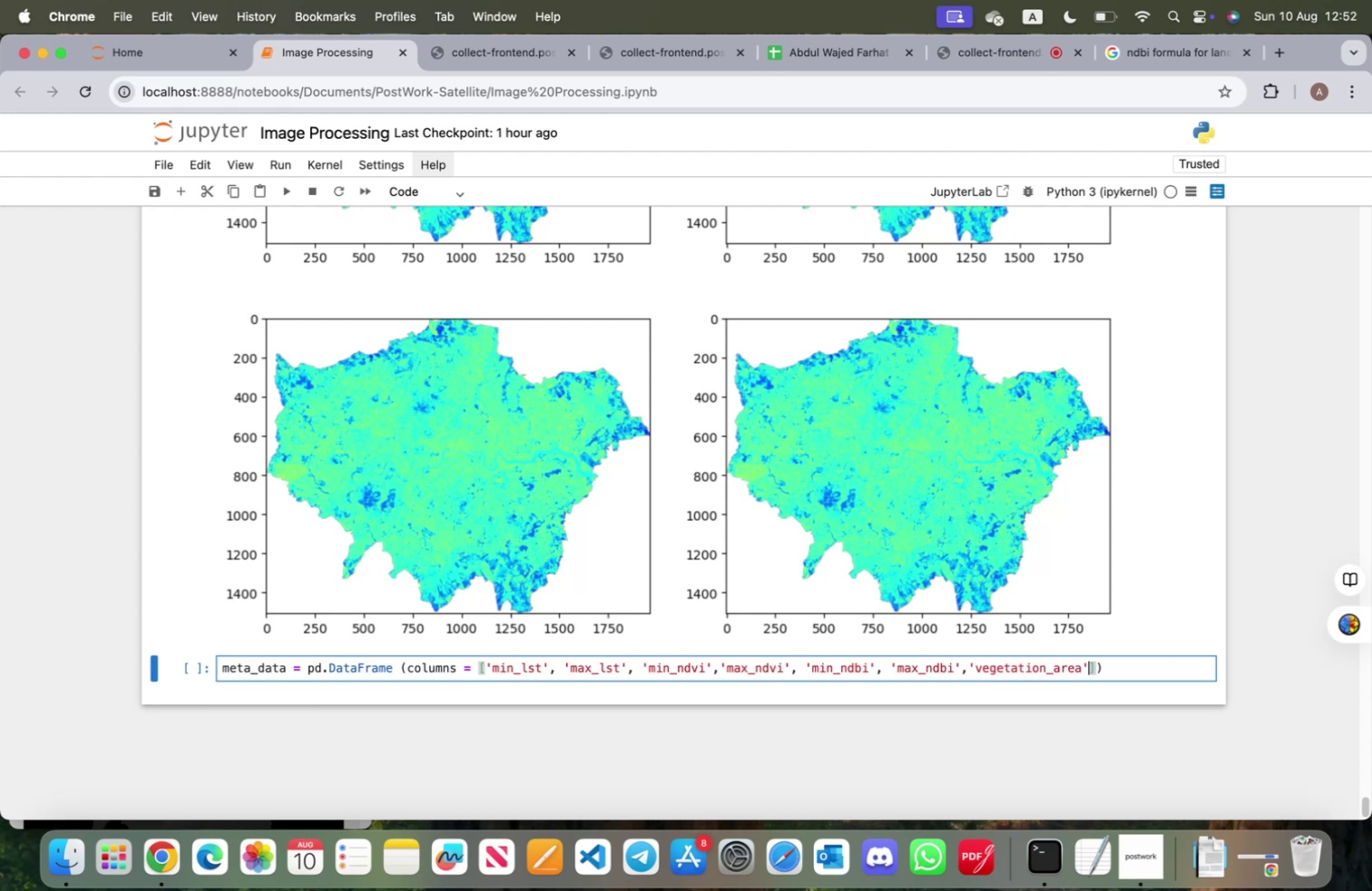 
type(, bu)
key(Backspace)
key(Backspace)
type('builtup_area)
 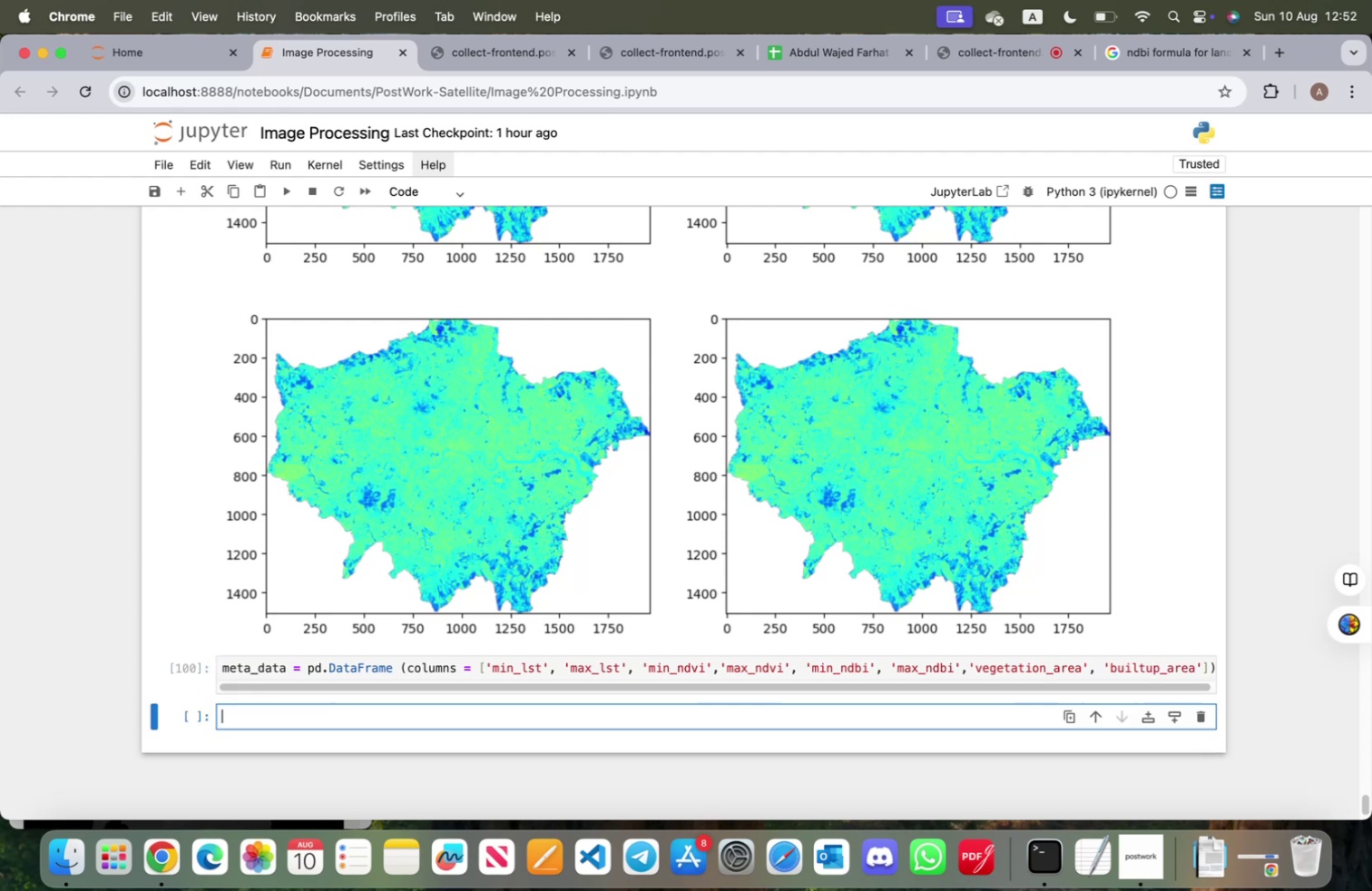 
 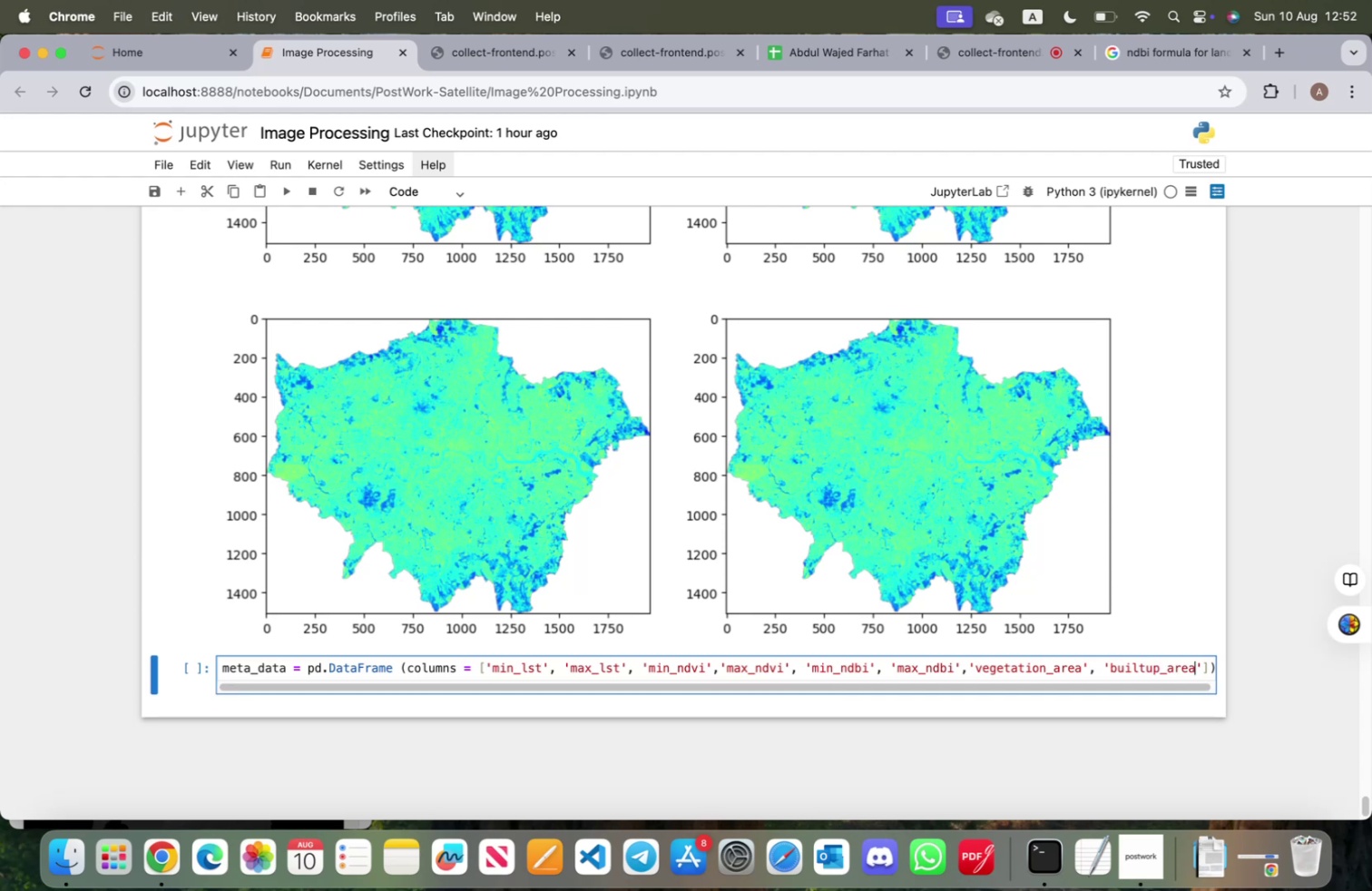 
key(Shift+Enter)
 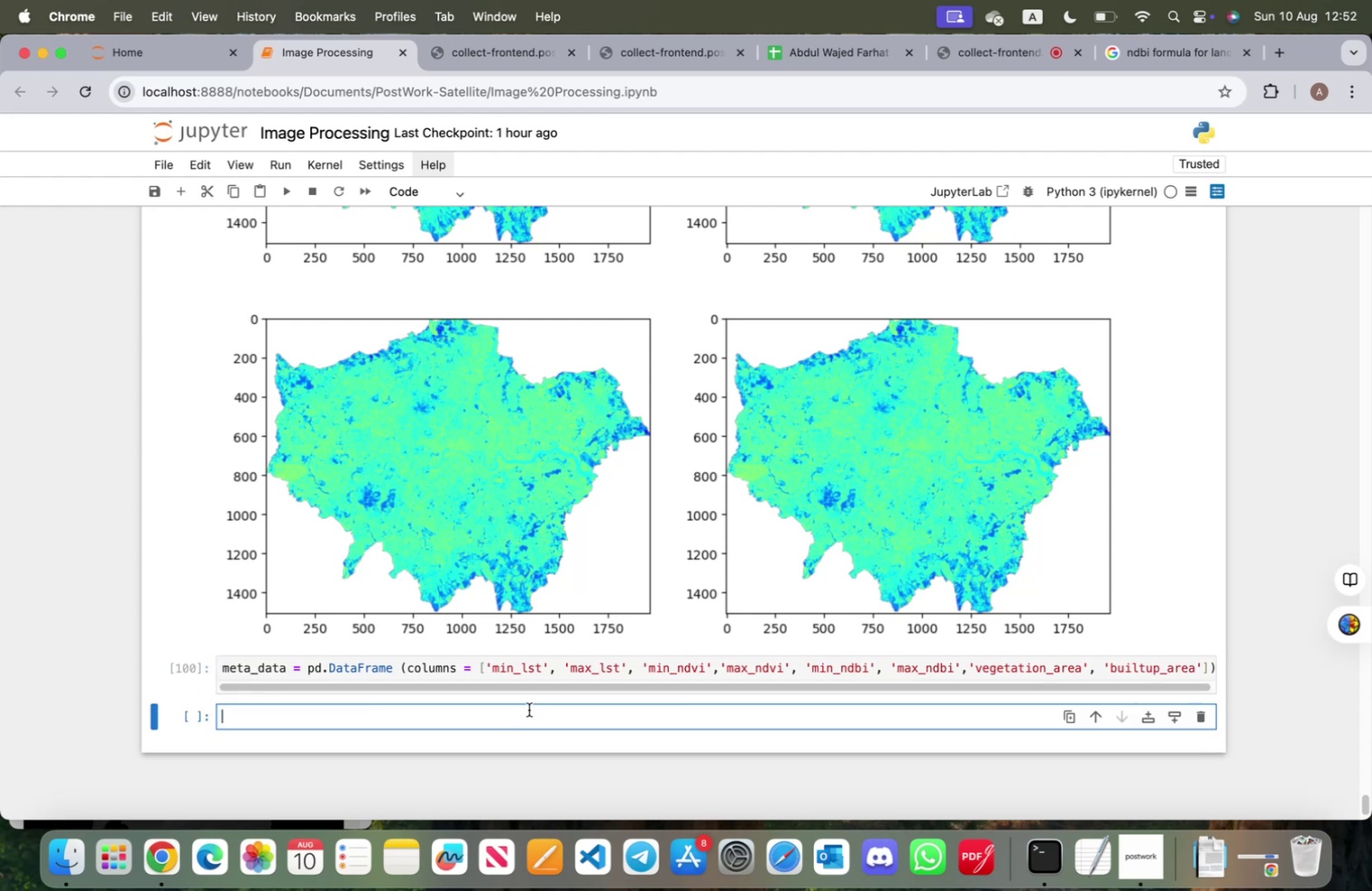 
left_click([526, 715])
 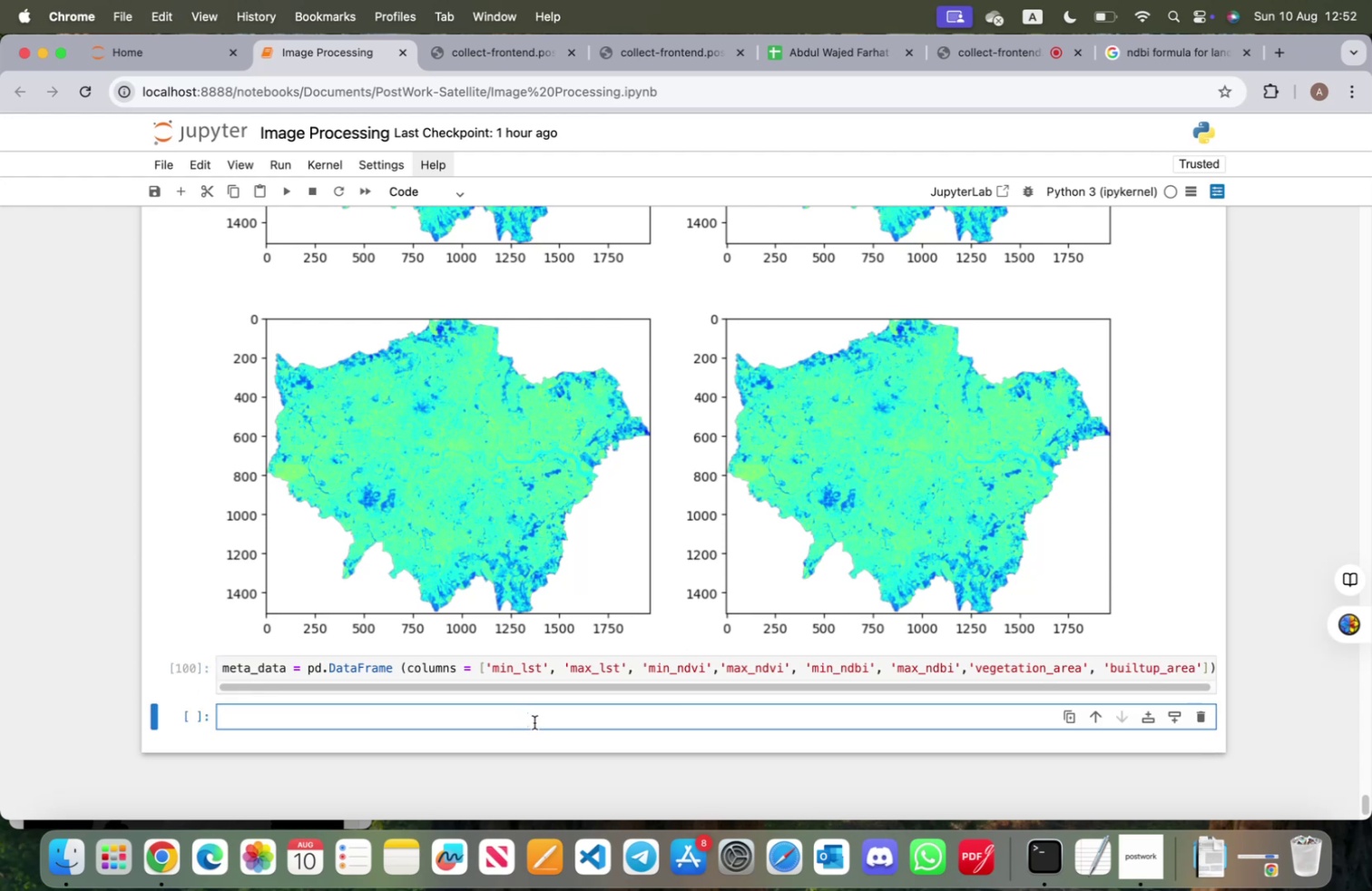 
type(me)
key(Tab)
 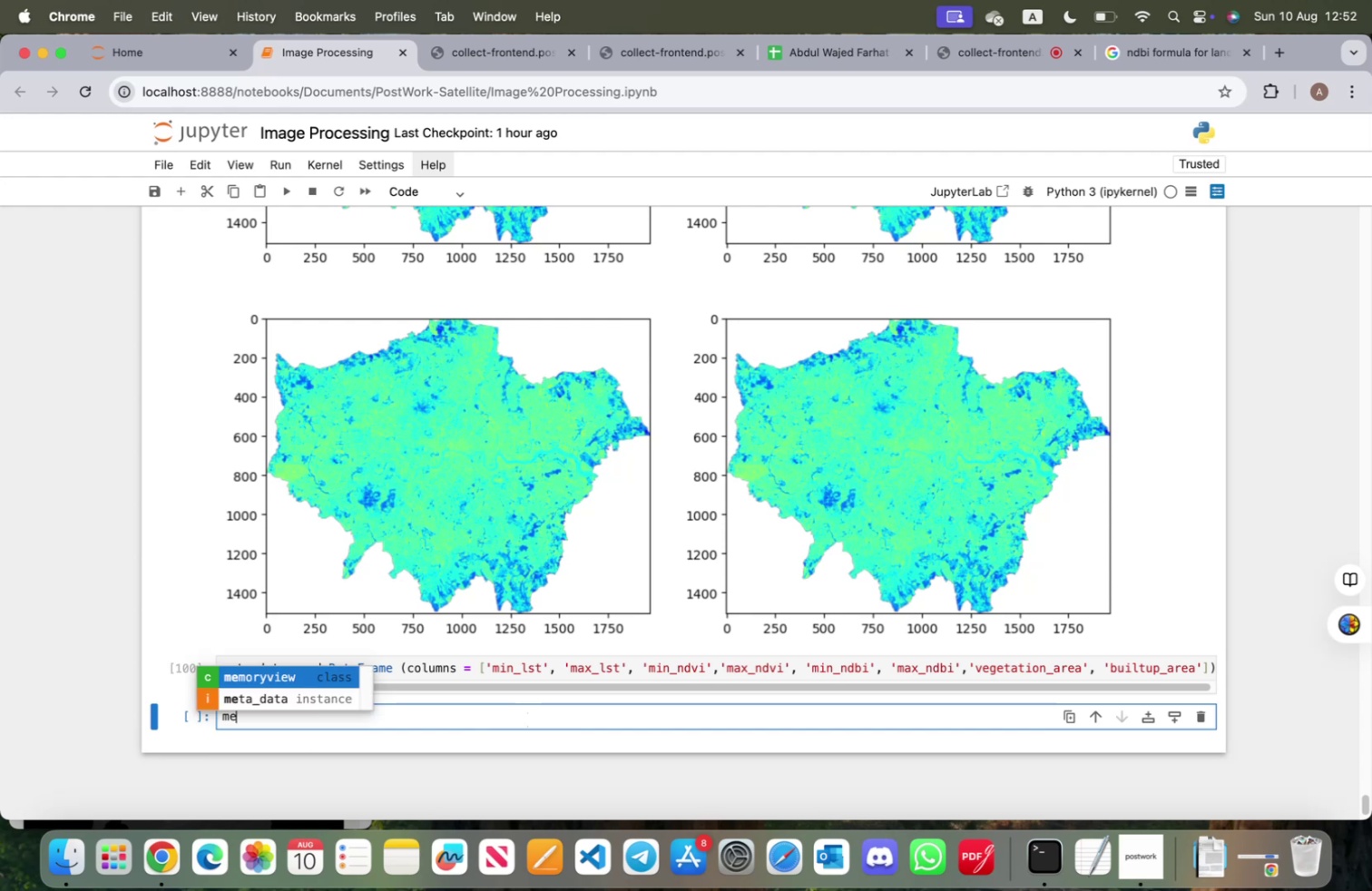 
key(ArrowDown)
 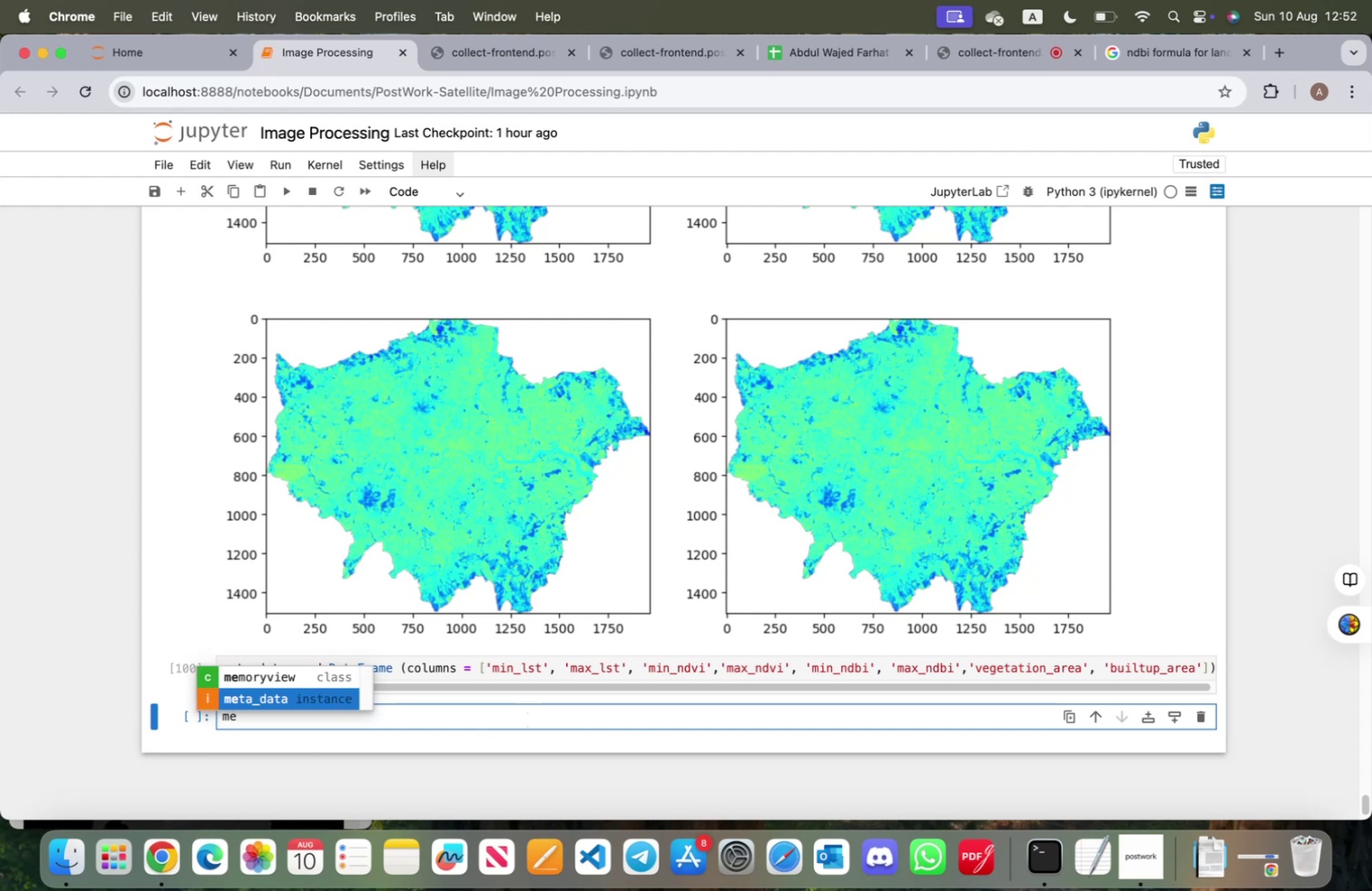 
key(Tab)
 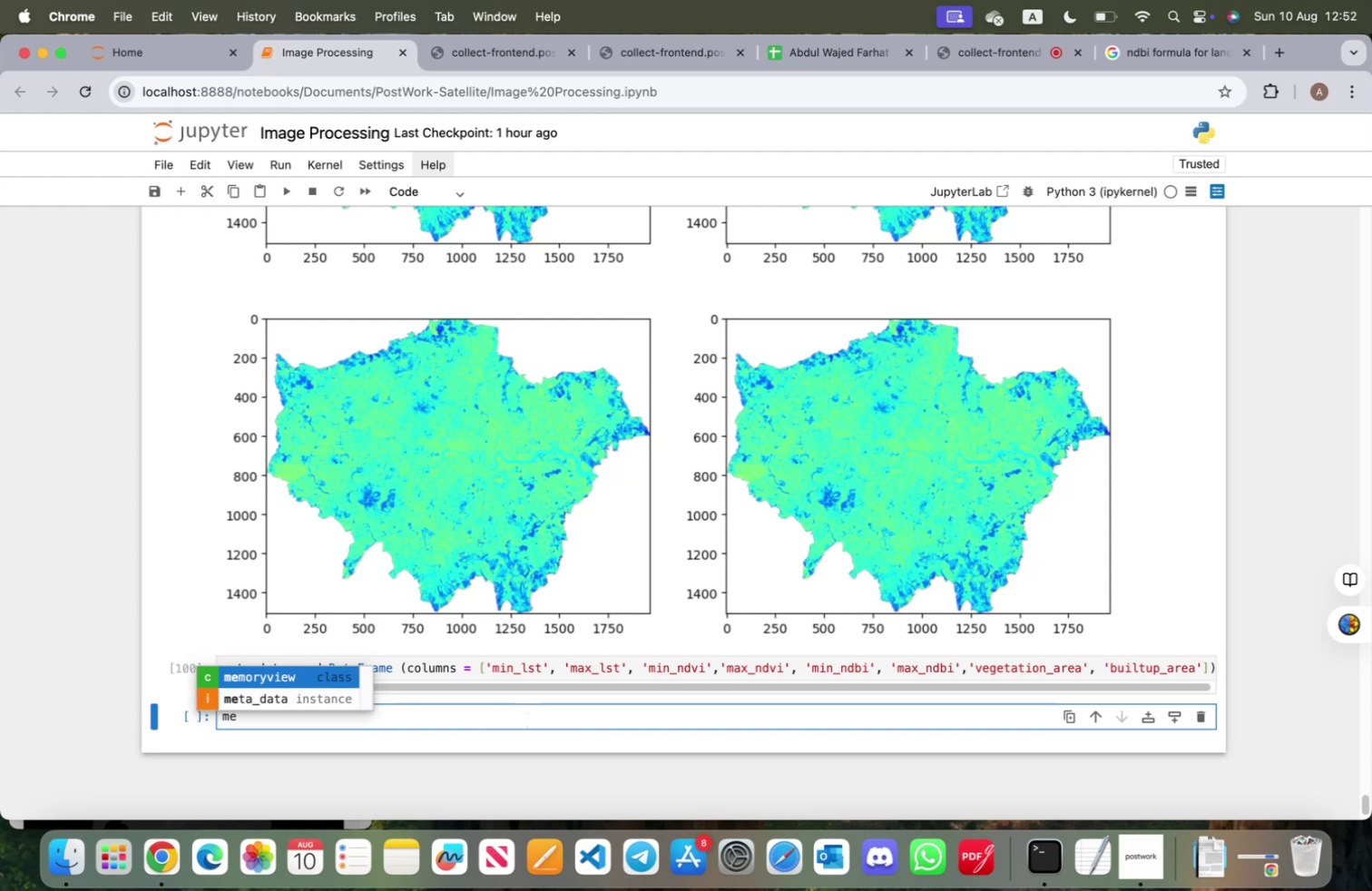 
key(ArrowDown)
 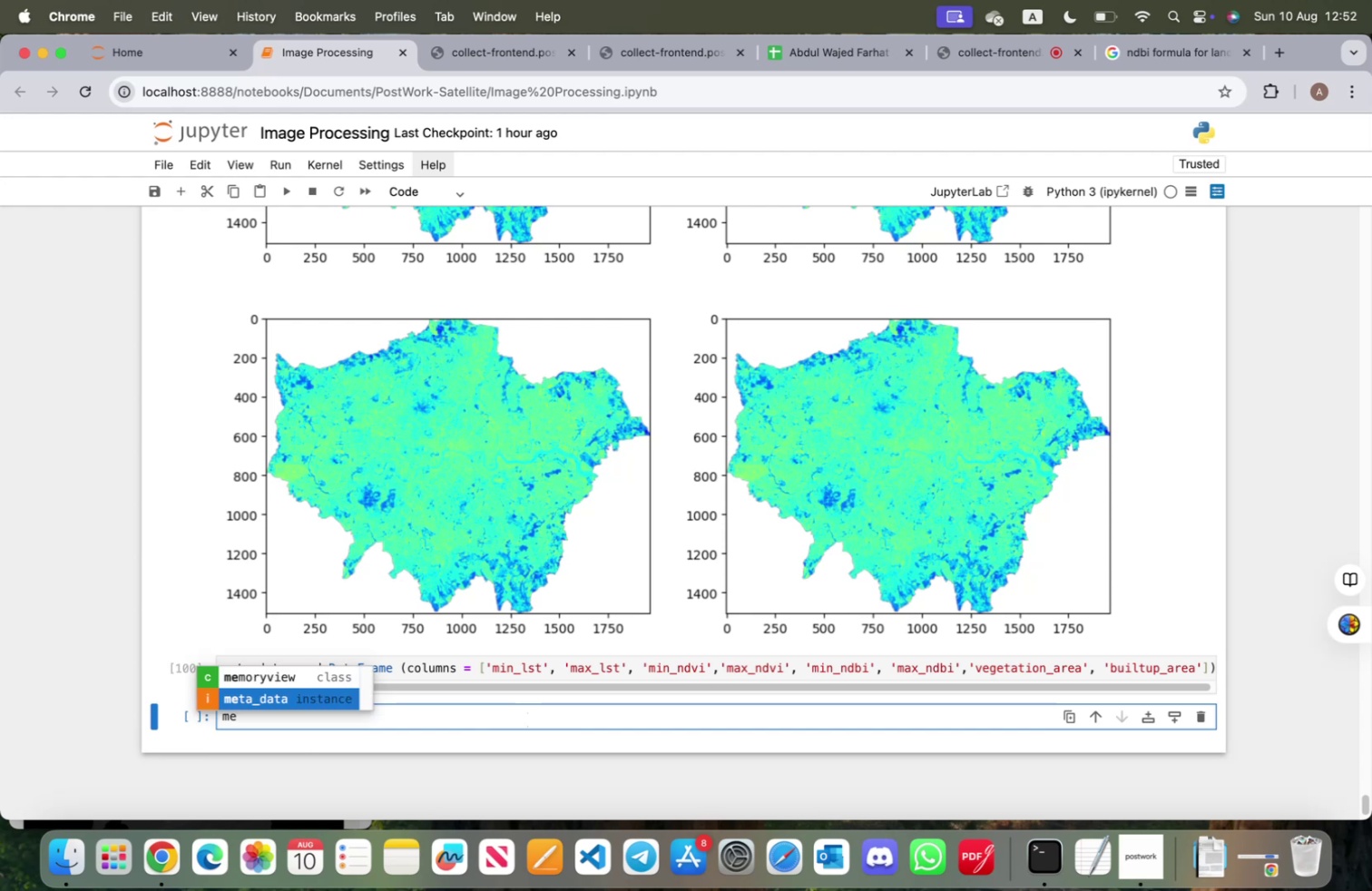 
key(Enter)
 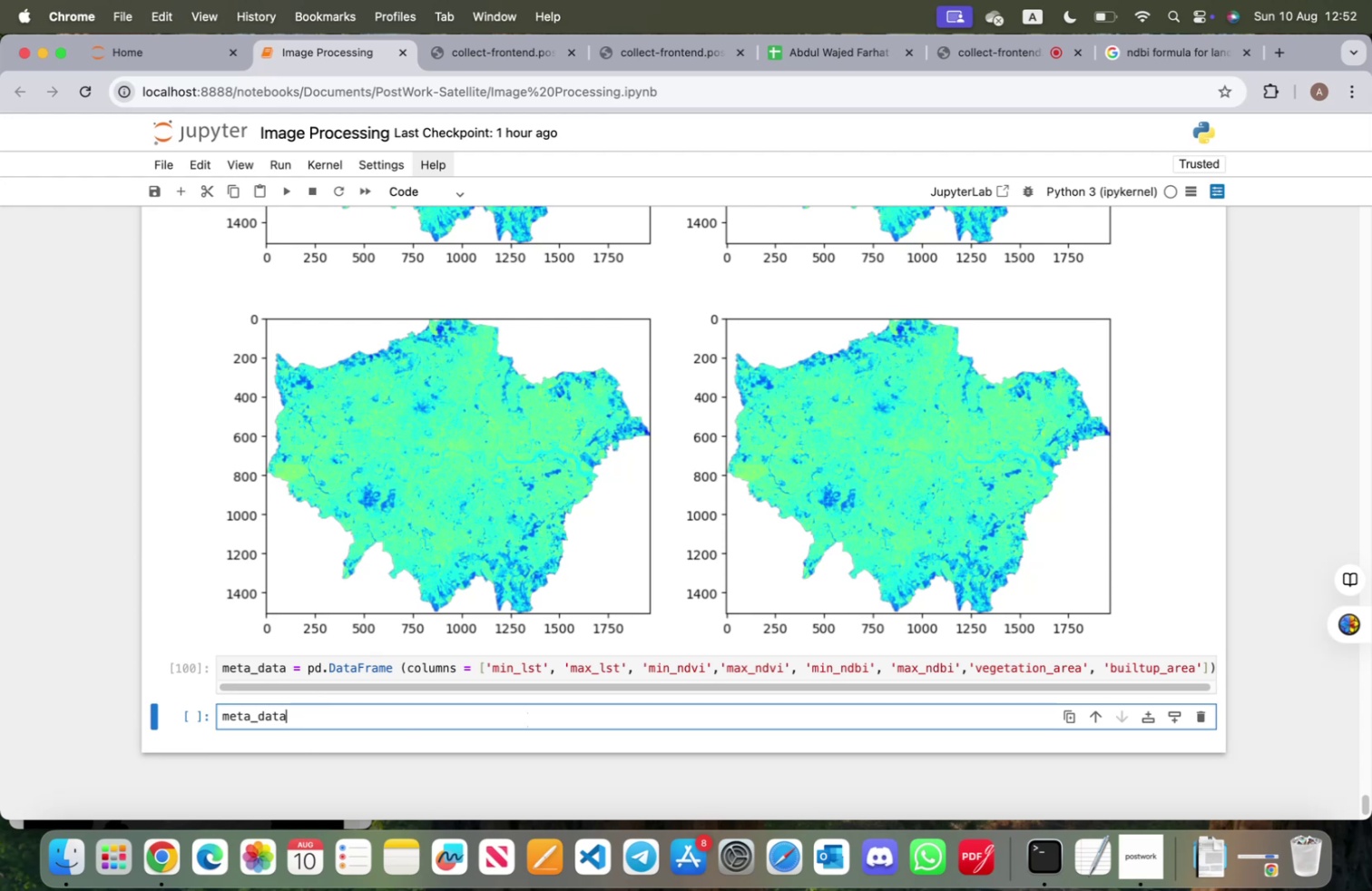 
wait(13.61)
 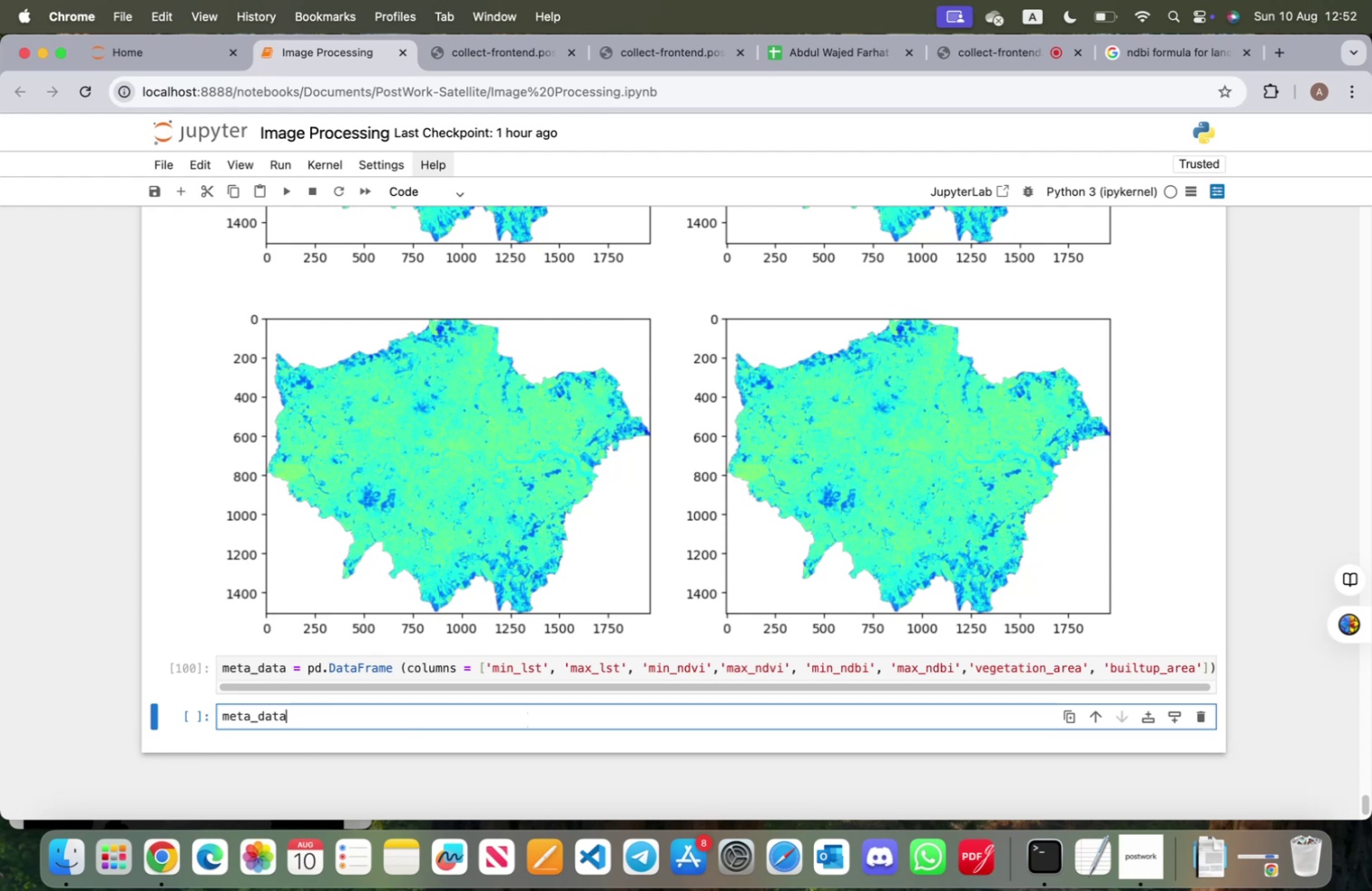 
type([min)
 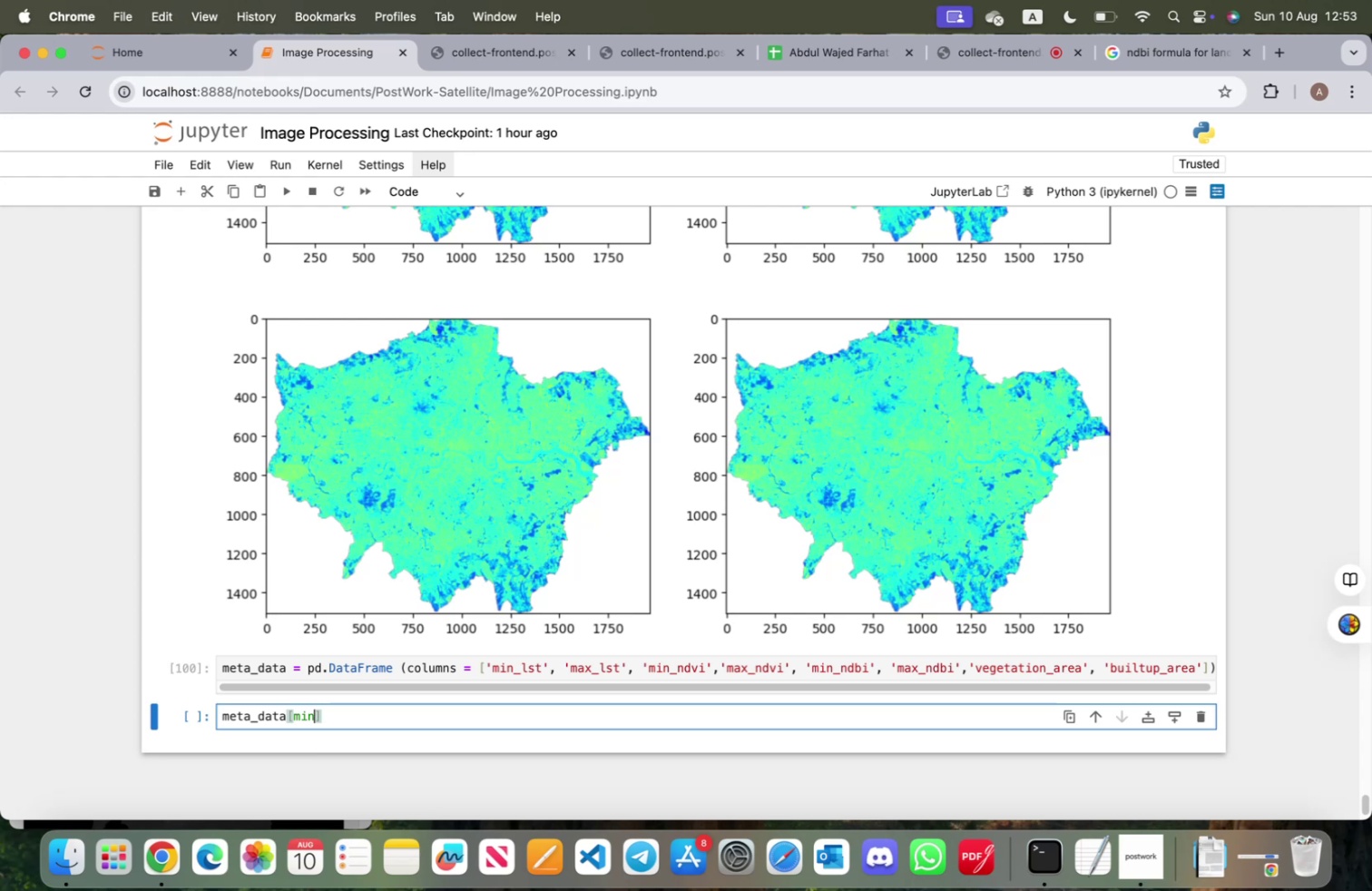 
type(_)
key(Backspace)
key(Backspace)
key(Backspace)
key(Backspace)
type('min_lst)
 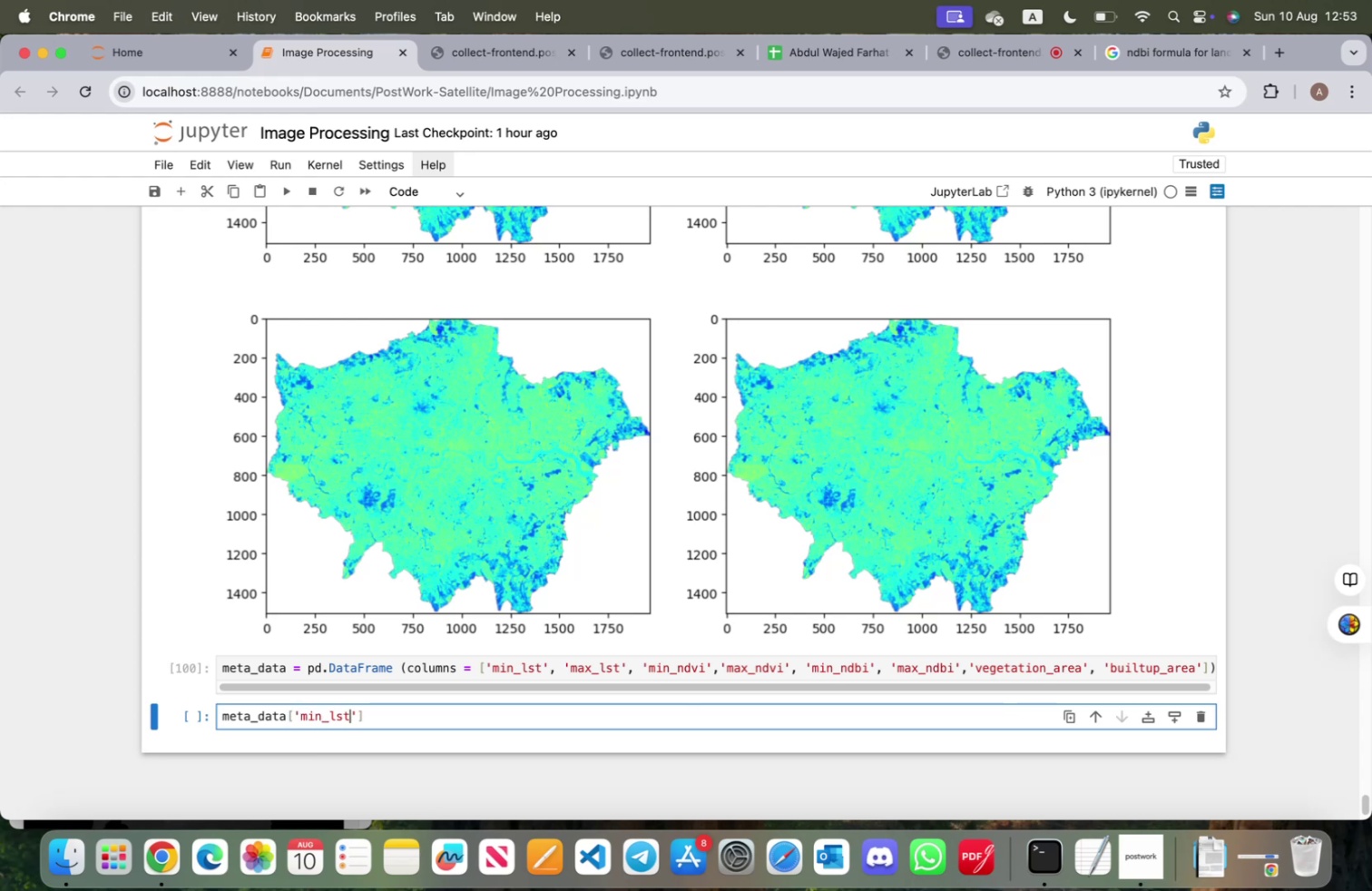 
key(ArrowRight)
 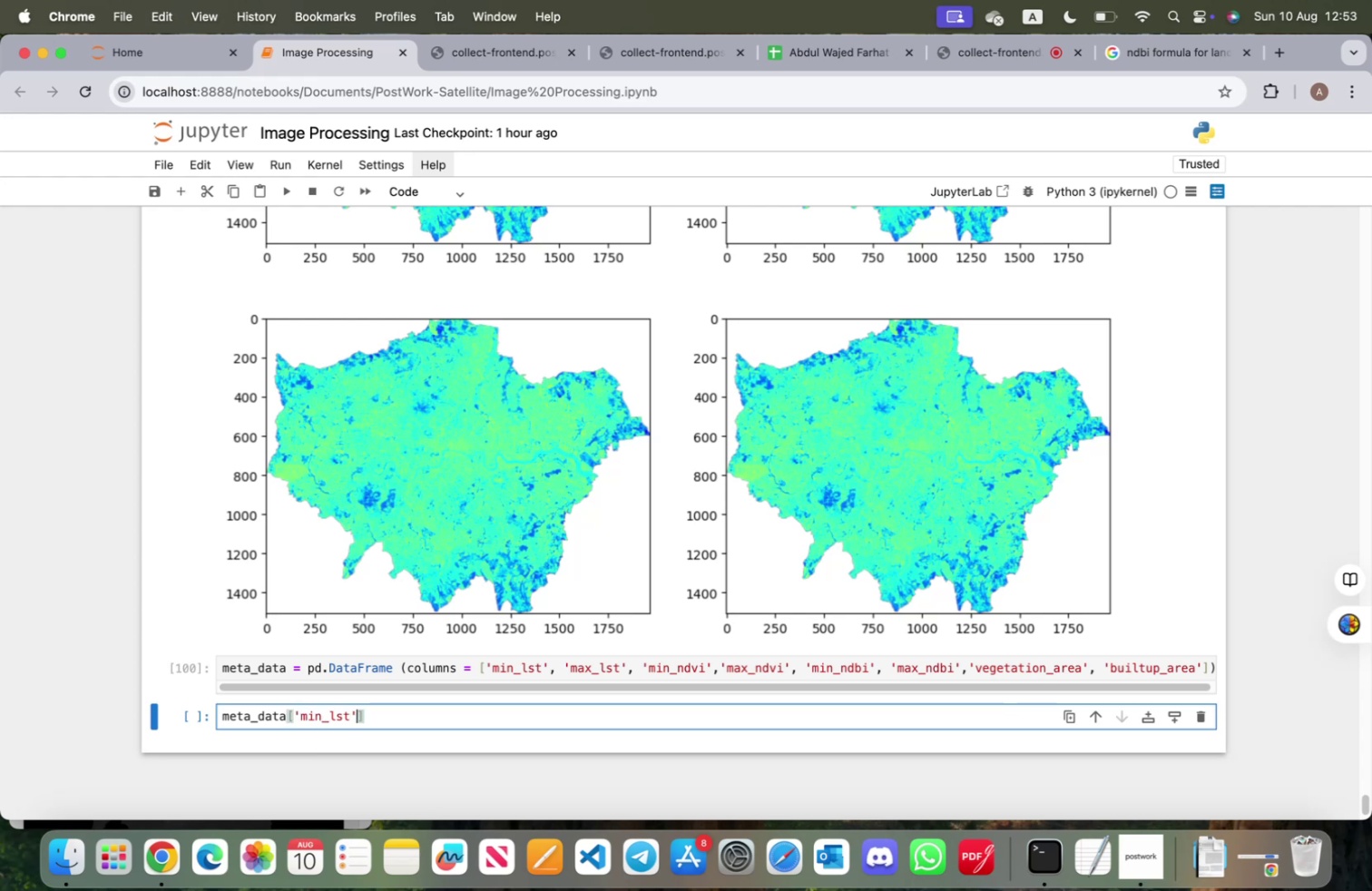 
key(ArrowRight)
 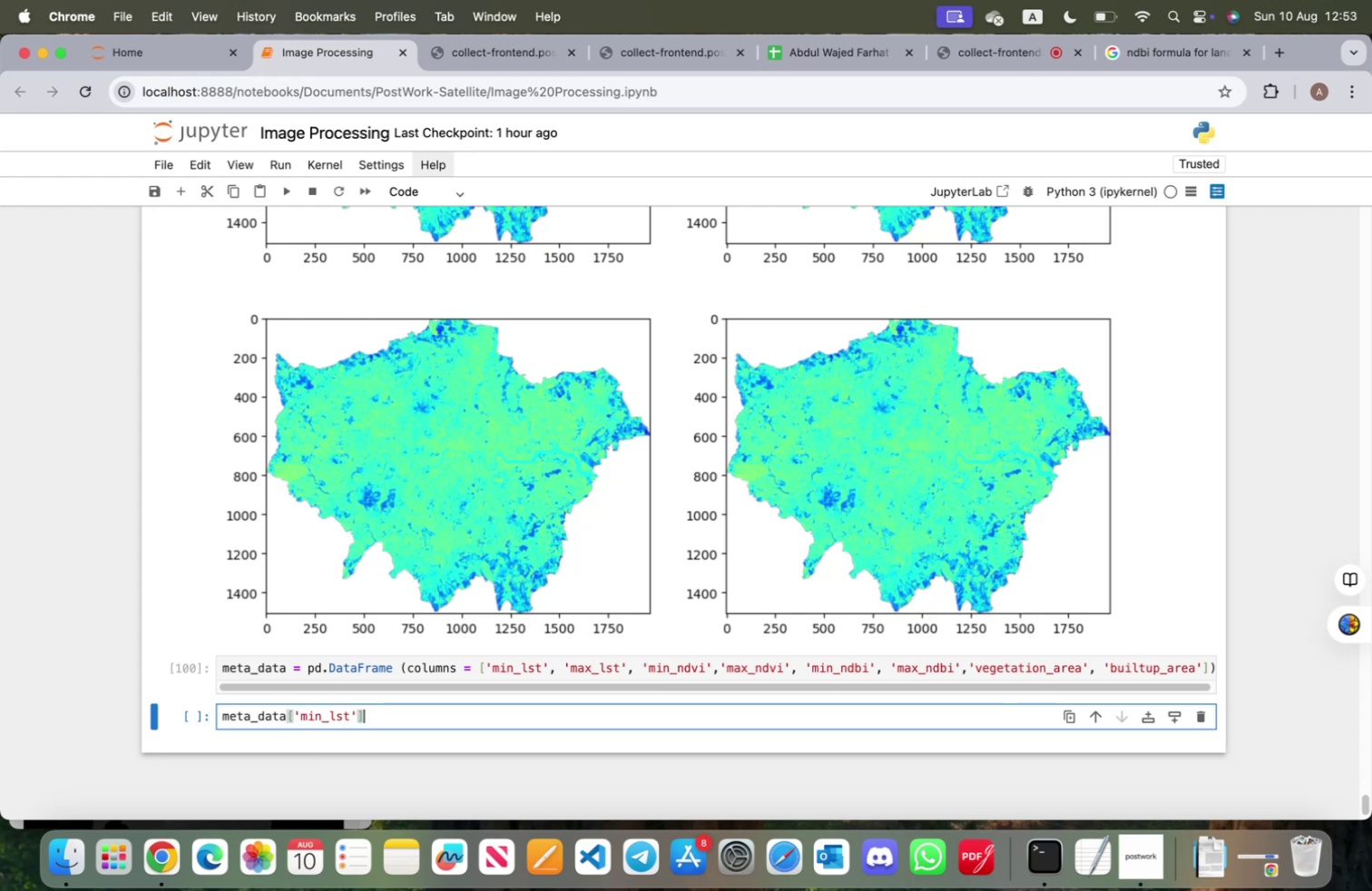 
type( = [f)
key(Backspace)
type(f for )
 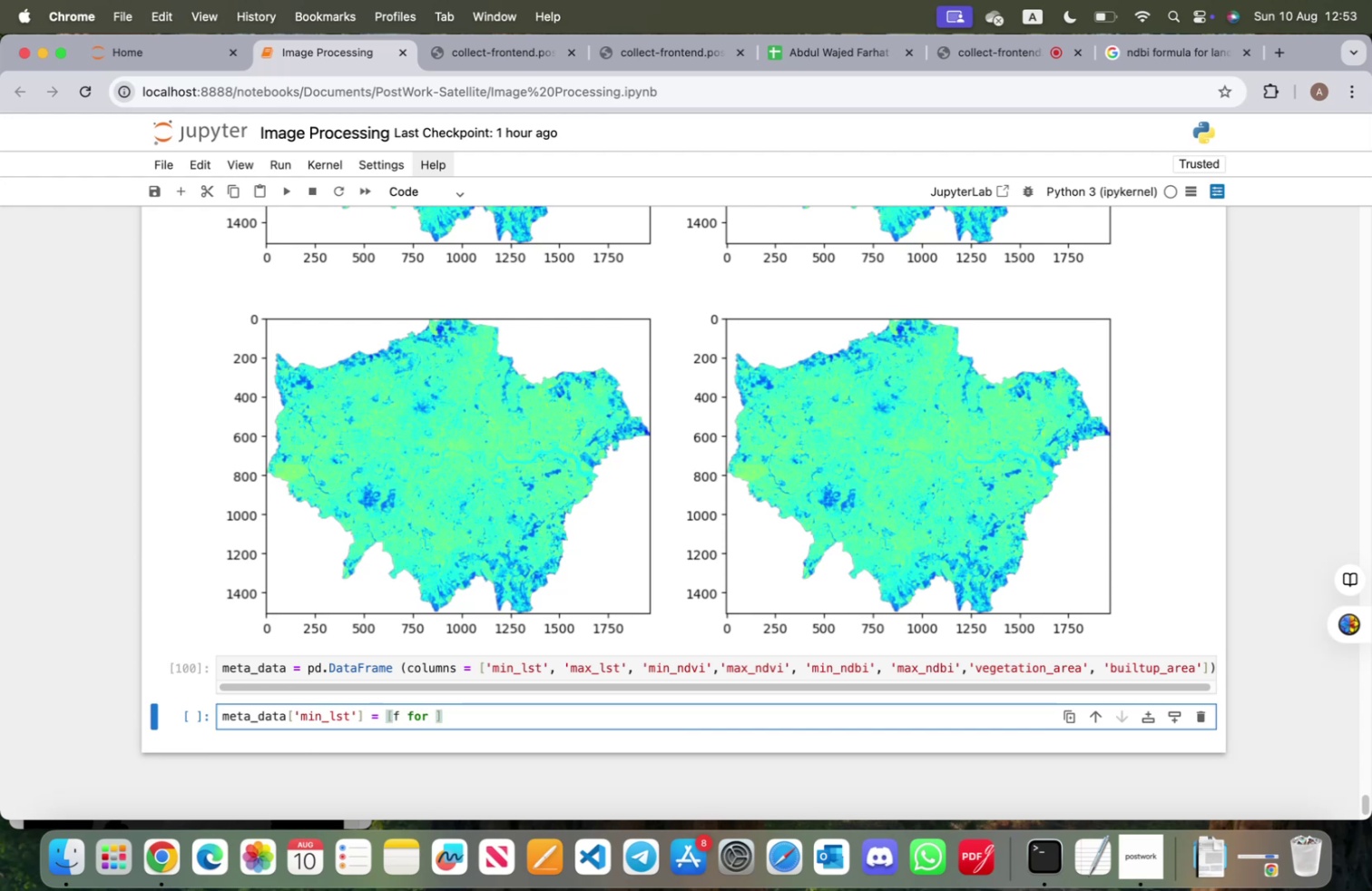 
wait(8.23)
 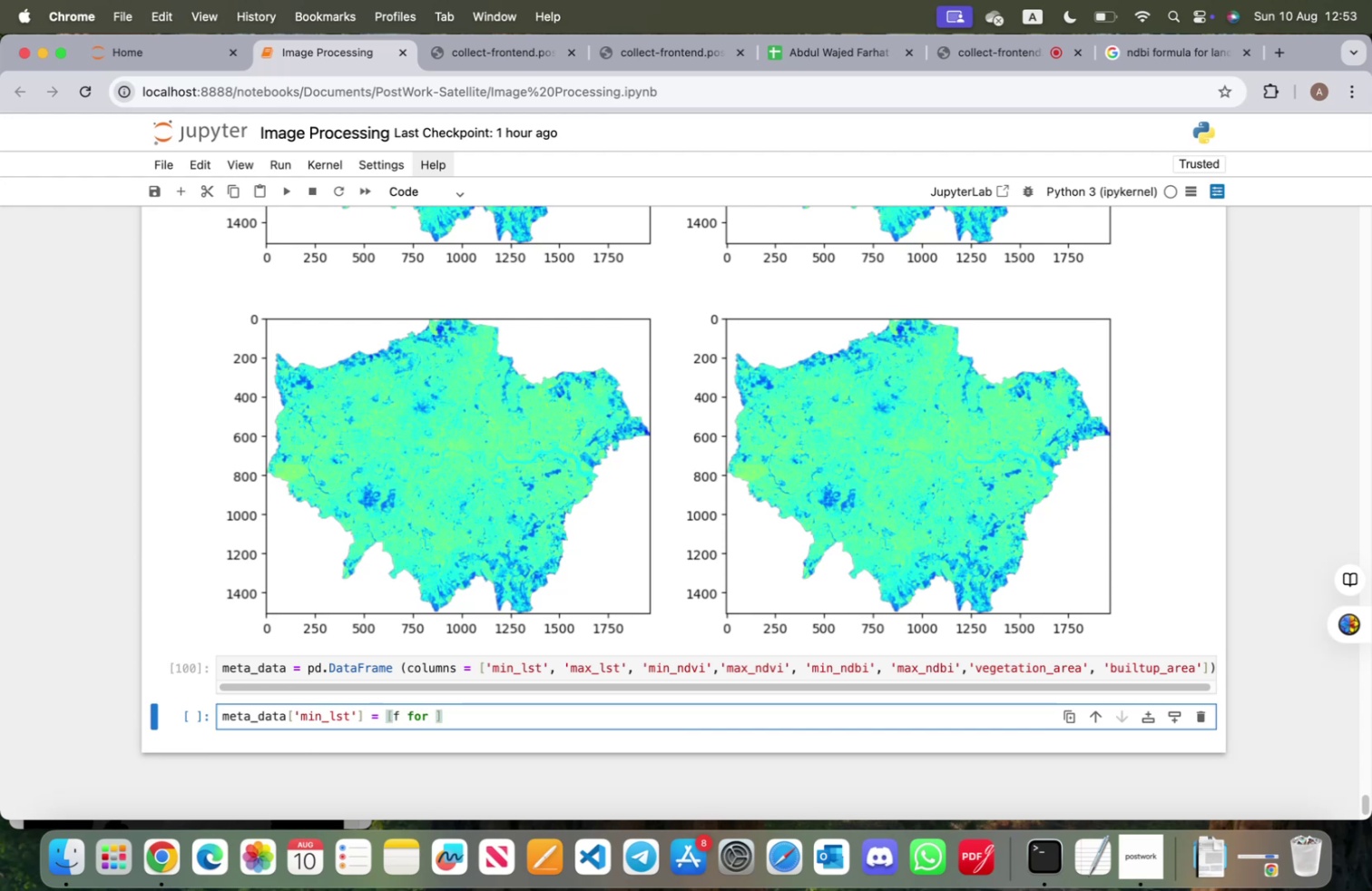 
type(f in lst)
key(Tab)
 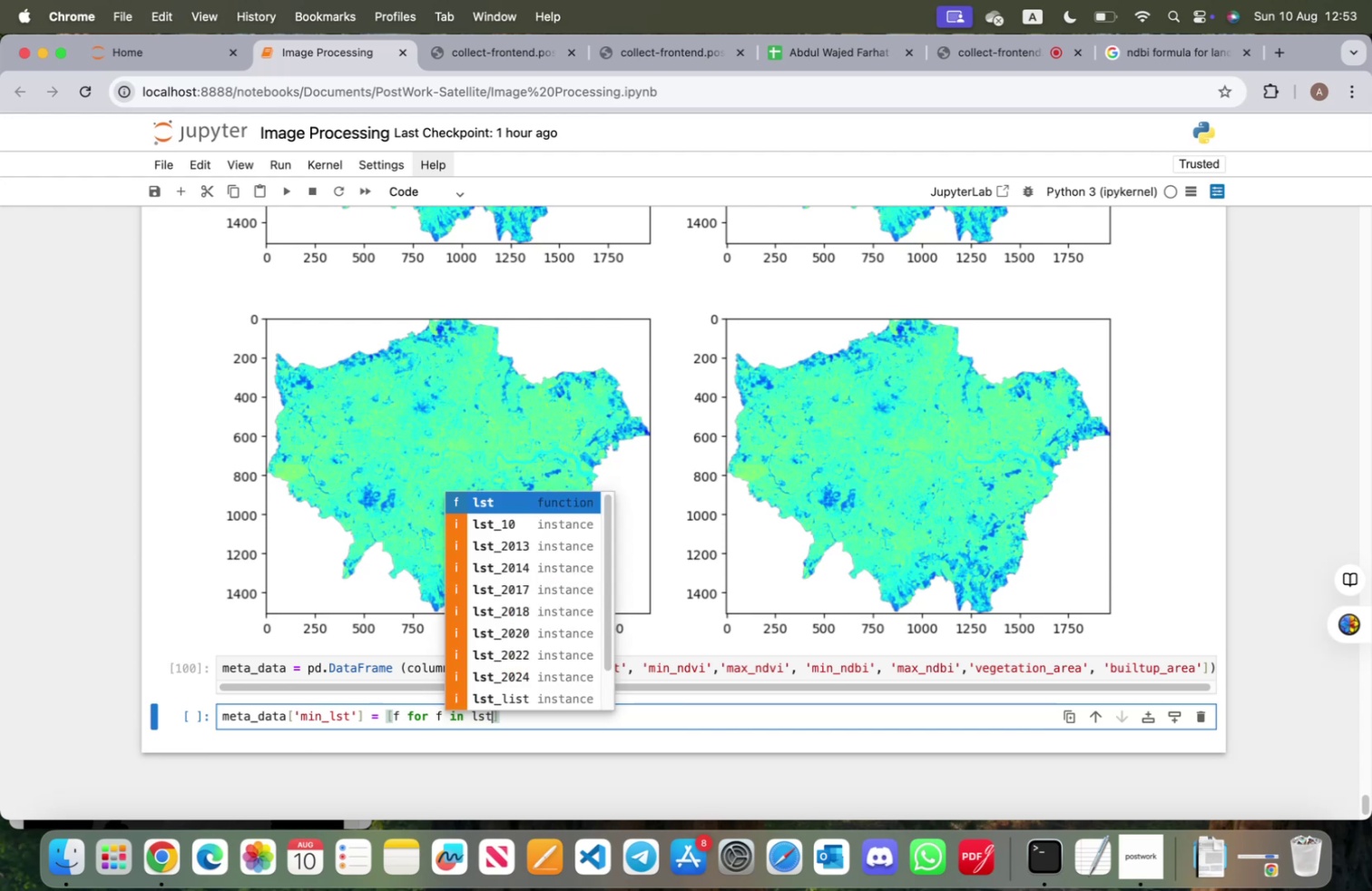 
key(ArrowDown)
 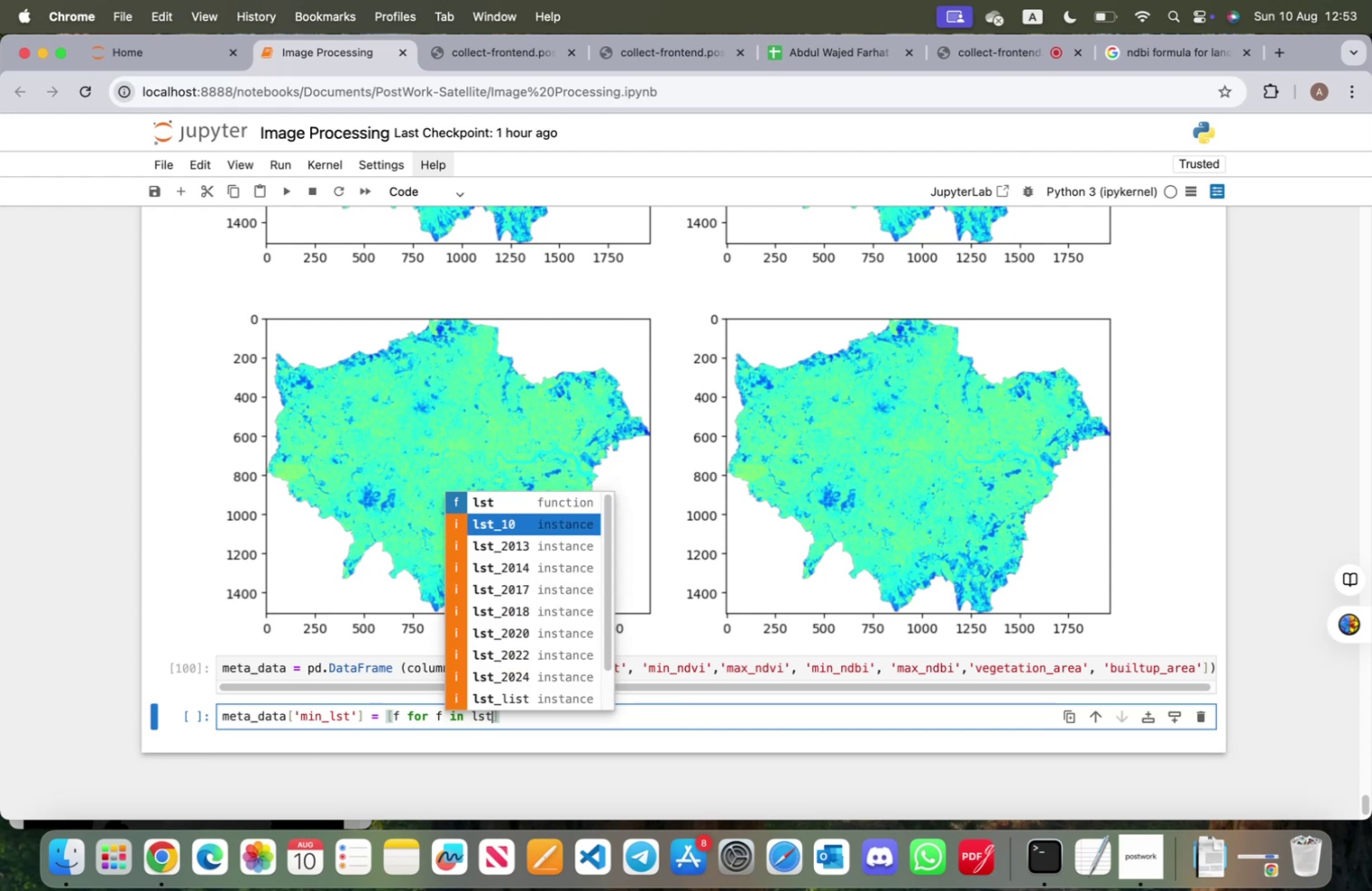 
key(ArrowDown)
 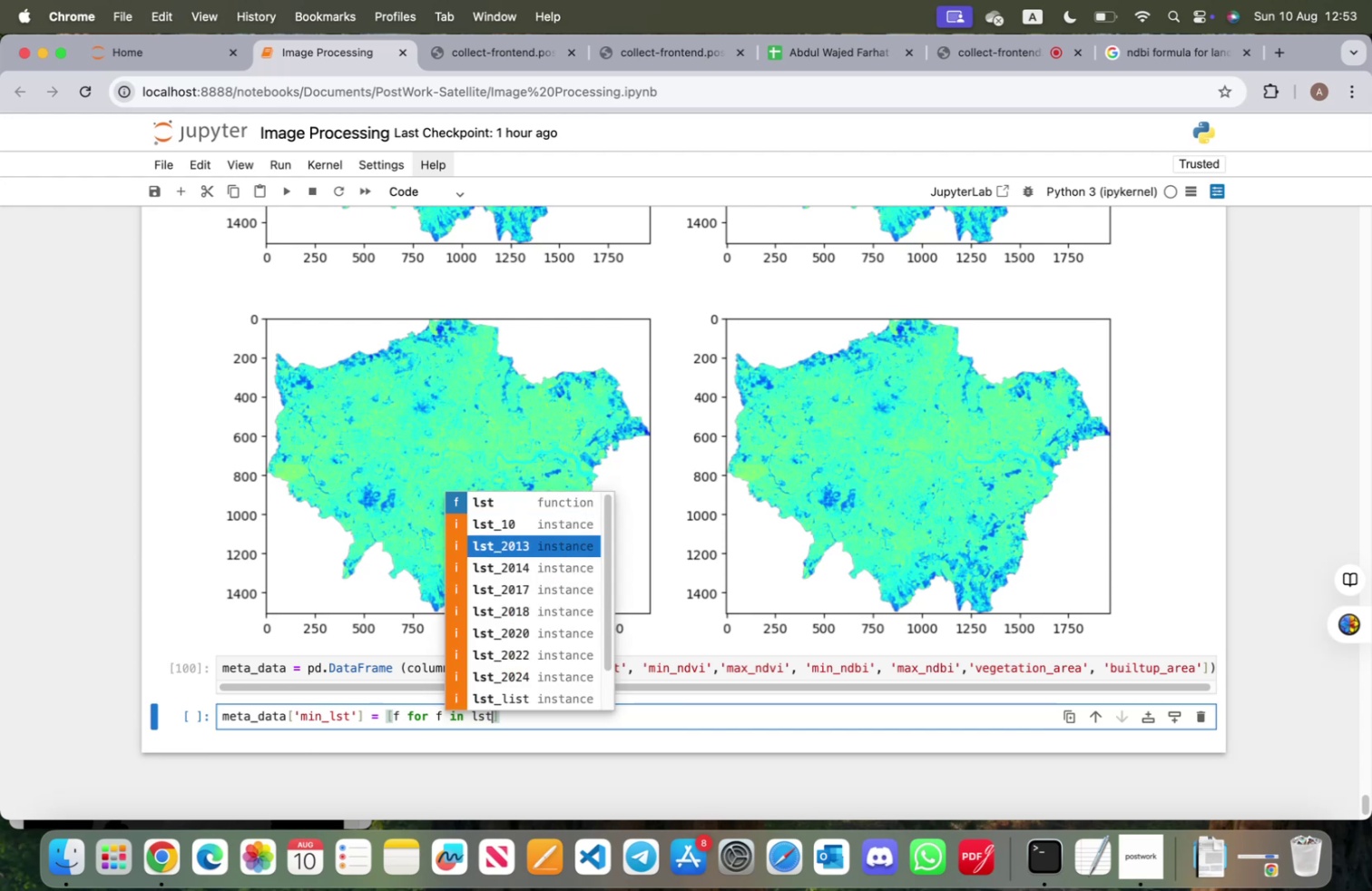 
hold_key(key=ArrowDown, duration=0.84)
 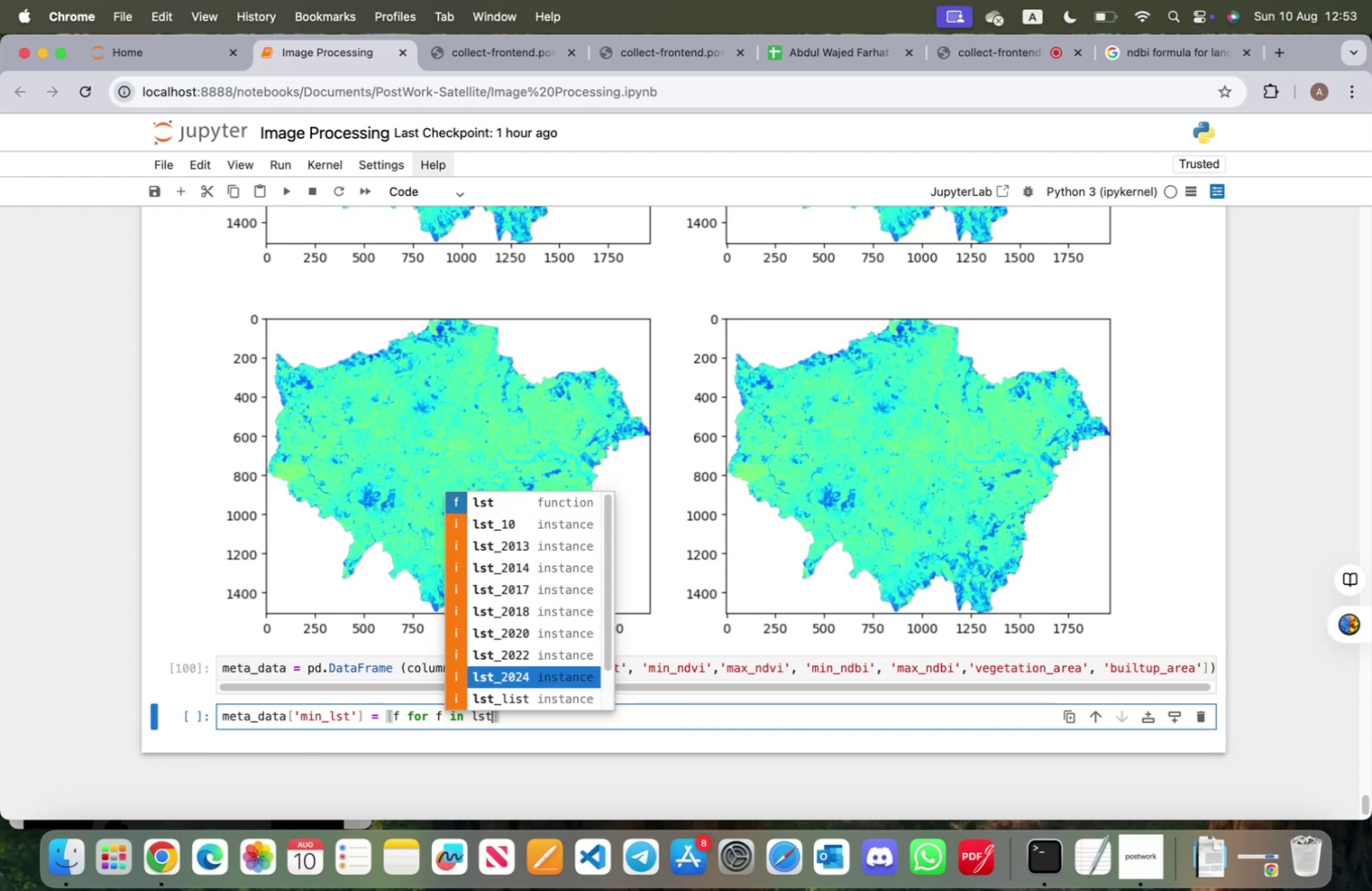 
key(ArrowDown)
 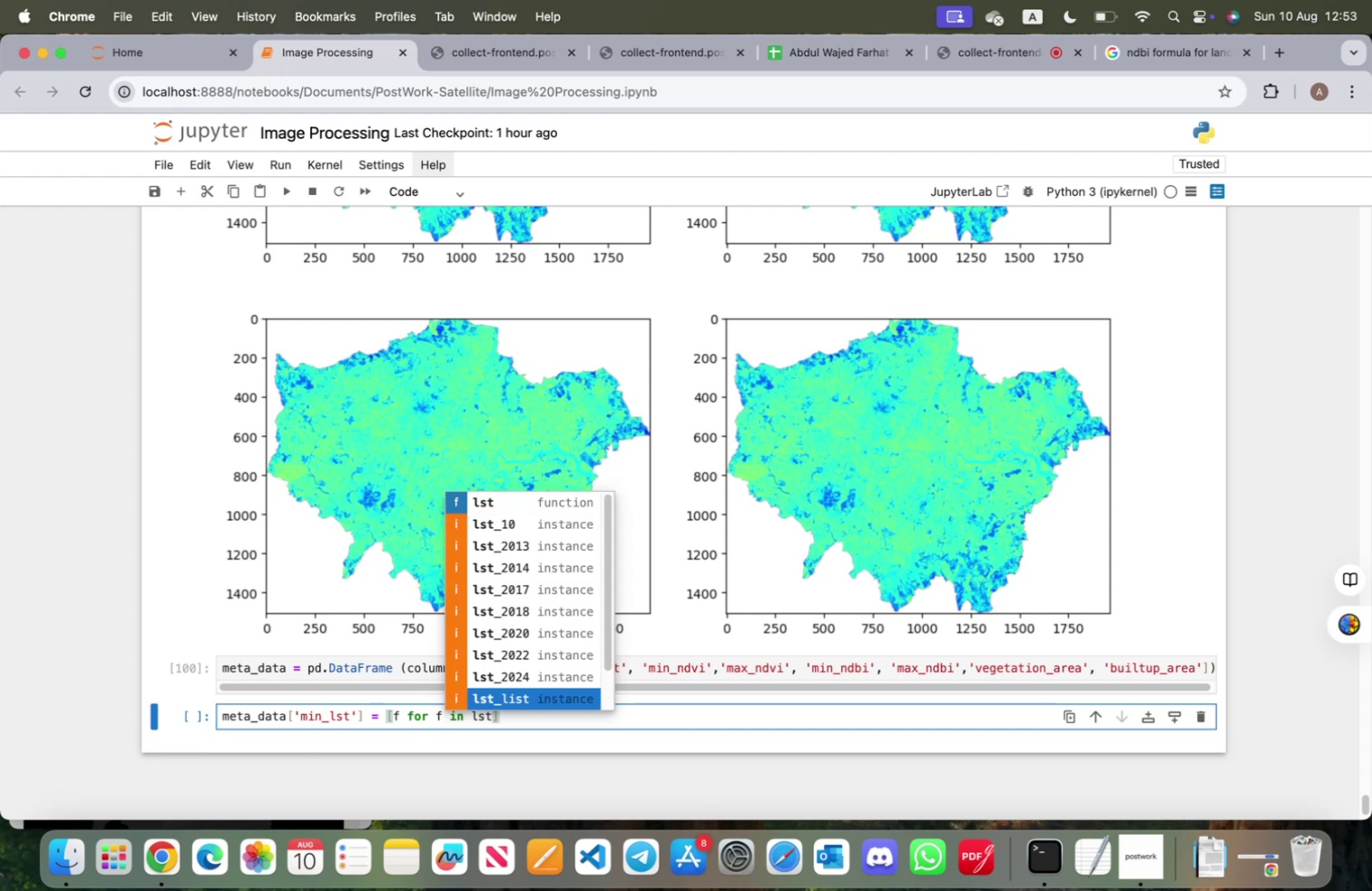 
key(Enter)
 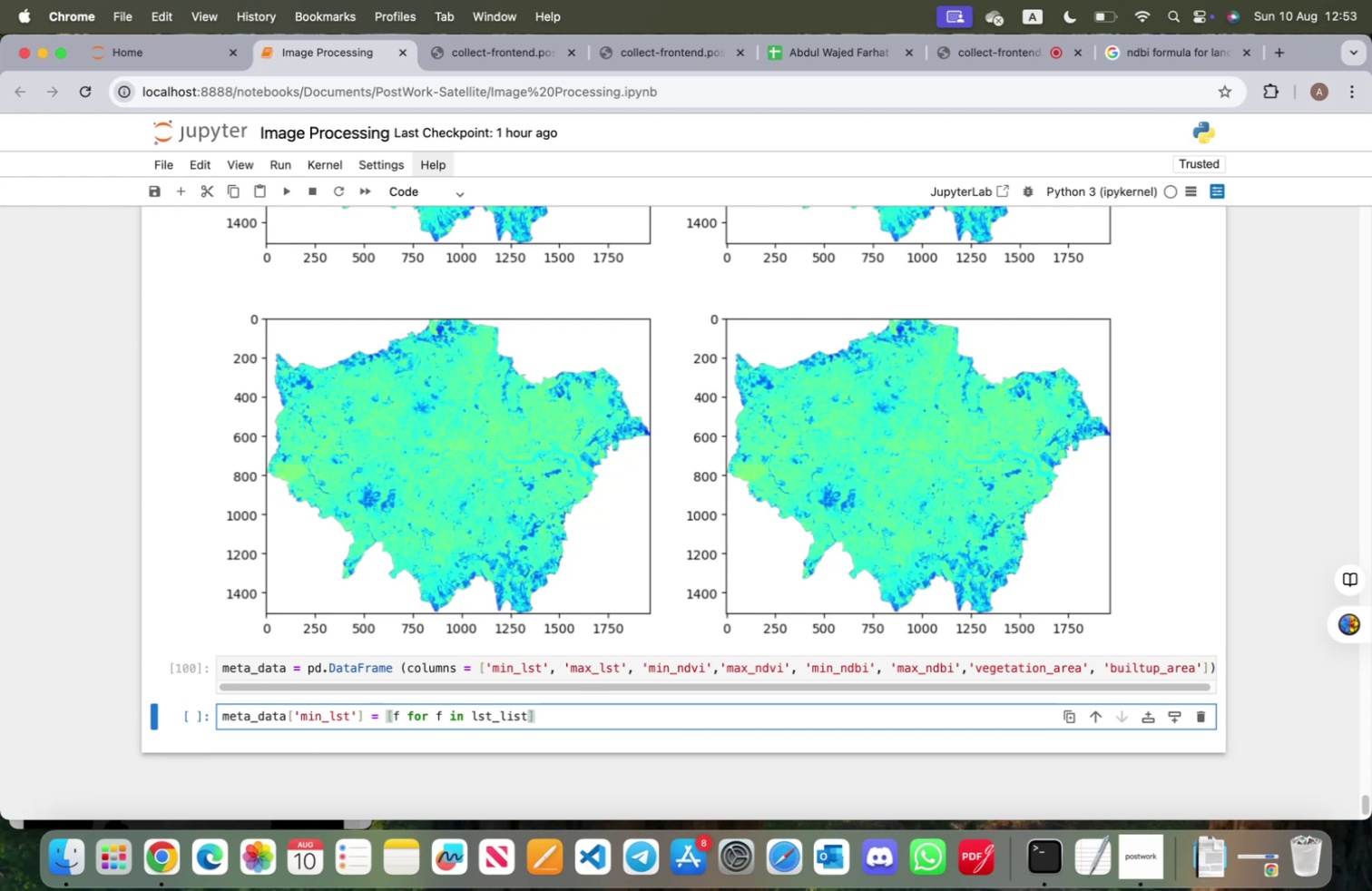 
wait(11.63)
 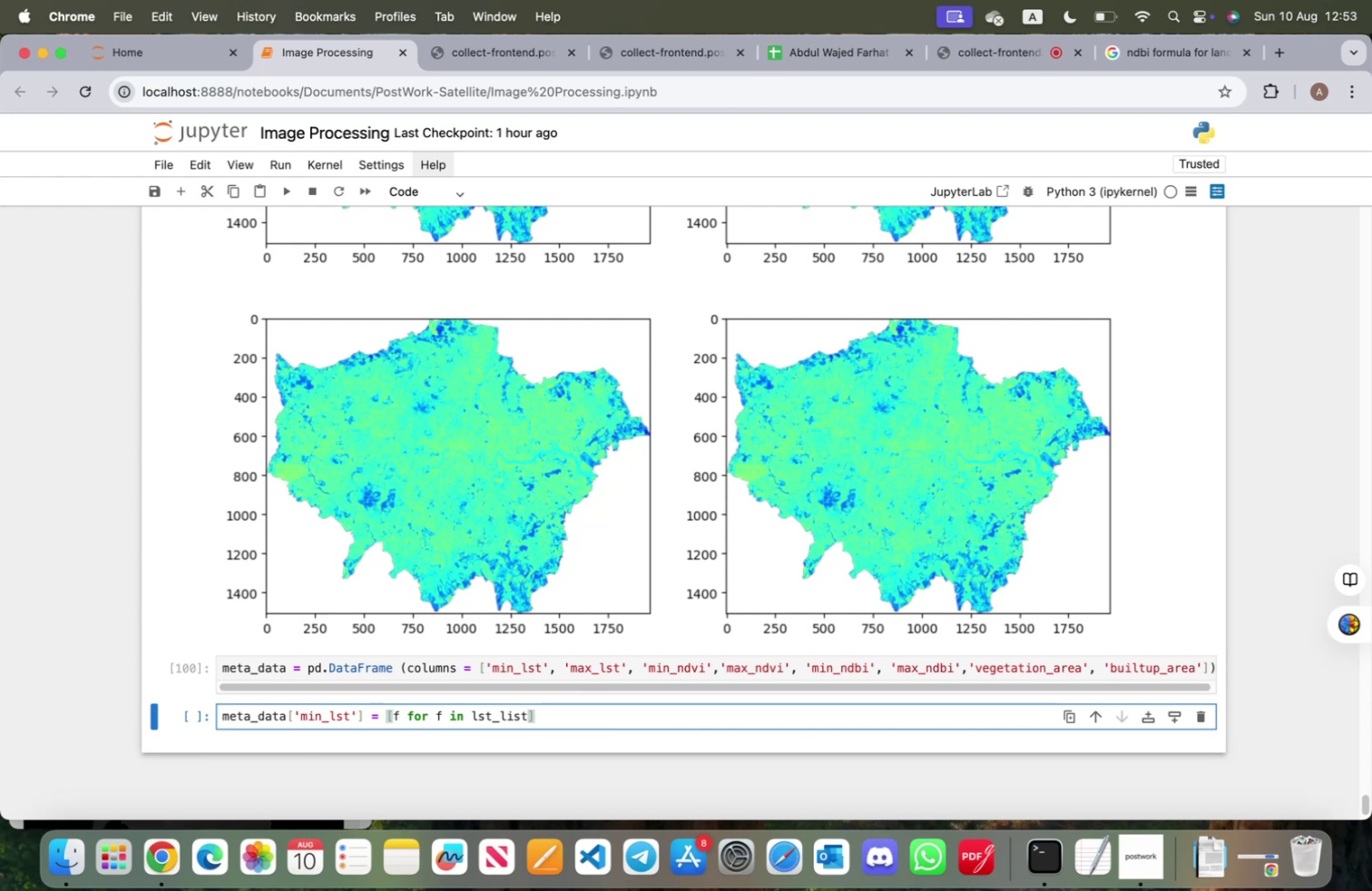 
key(Space)
 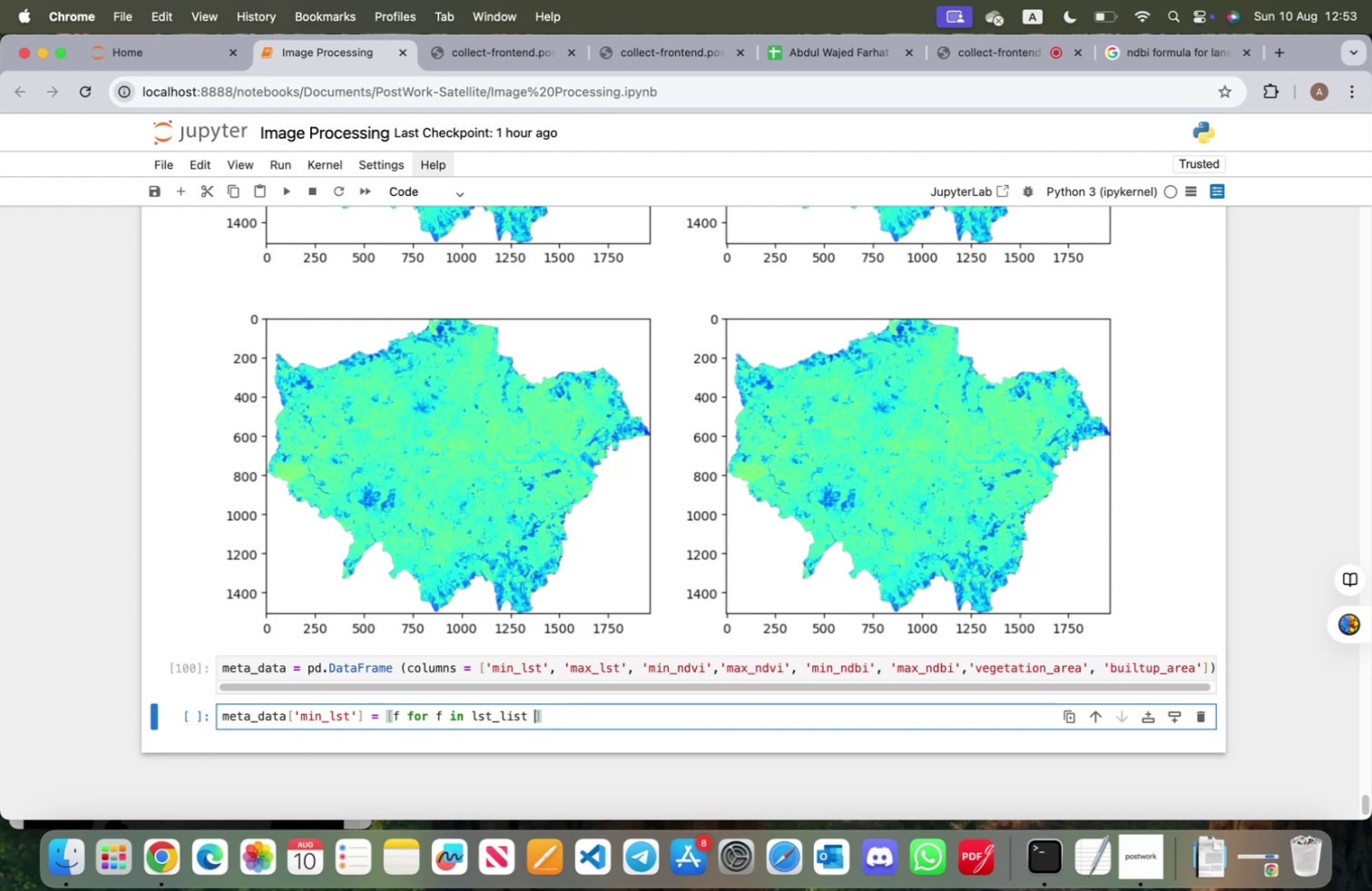 
key(F)
 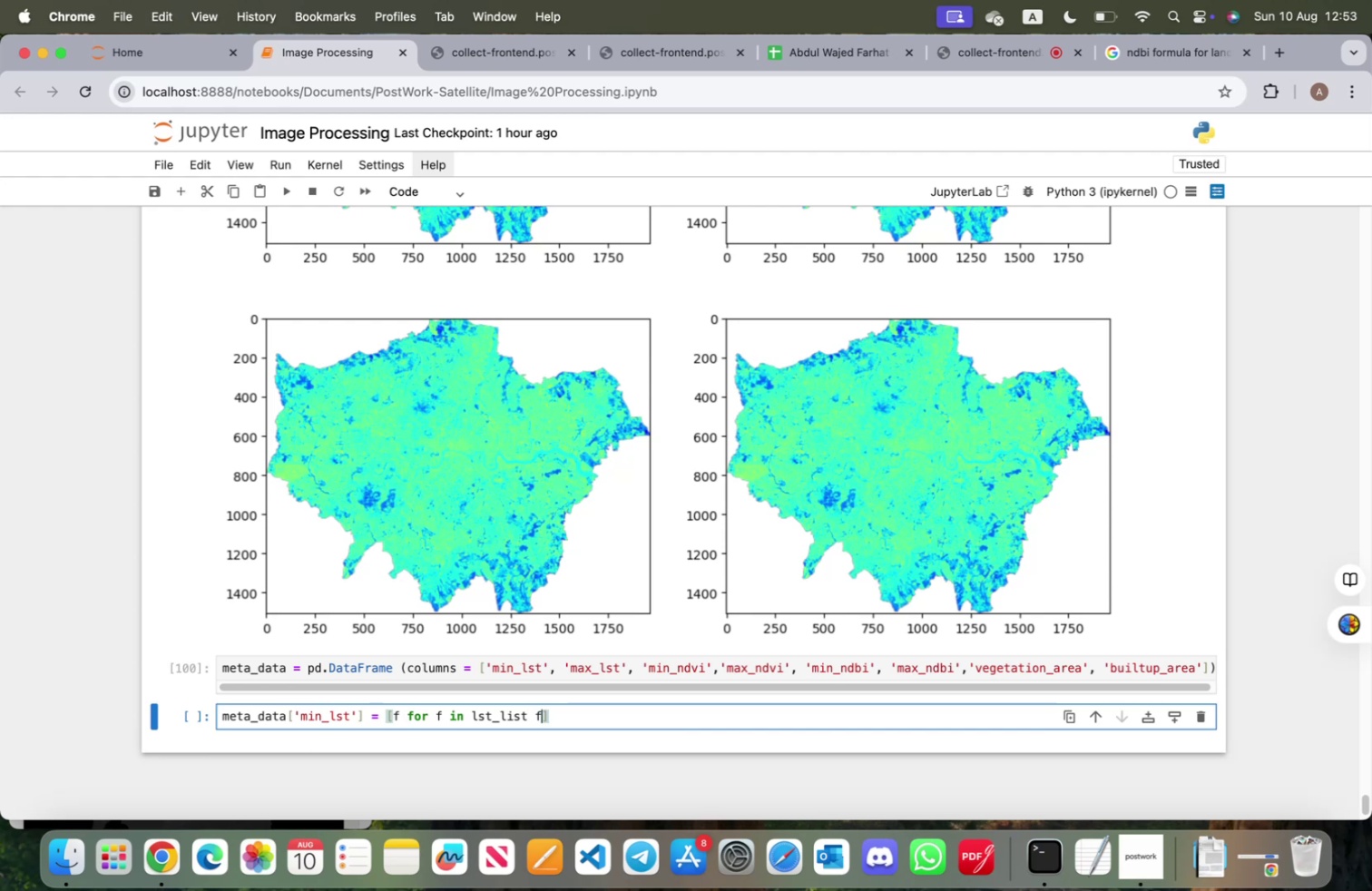 
wait(12.65)
 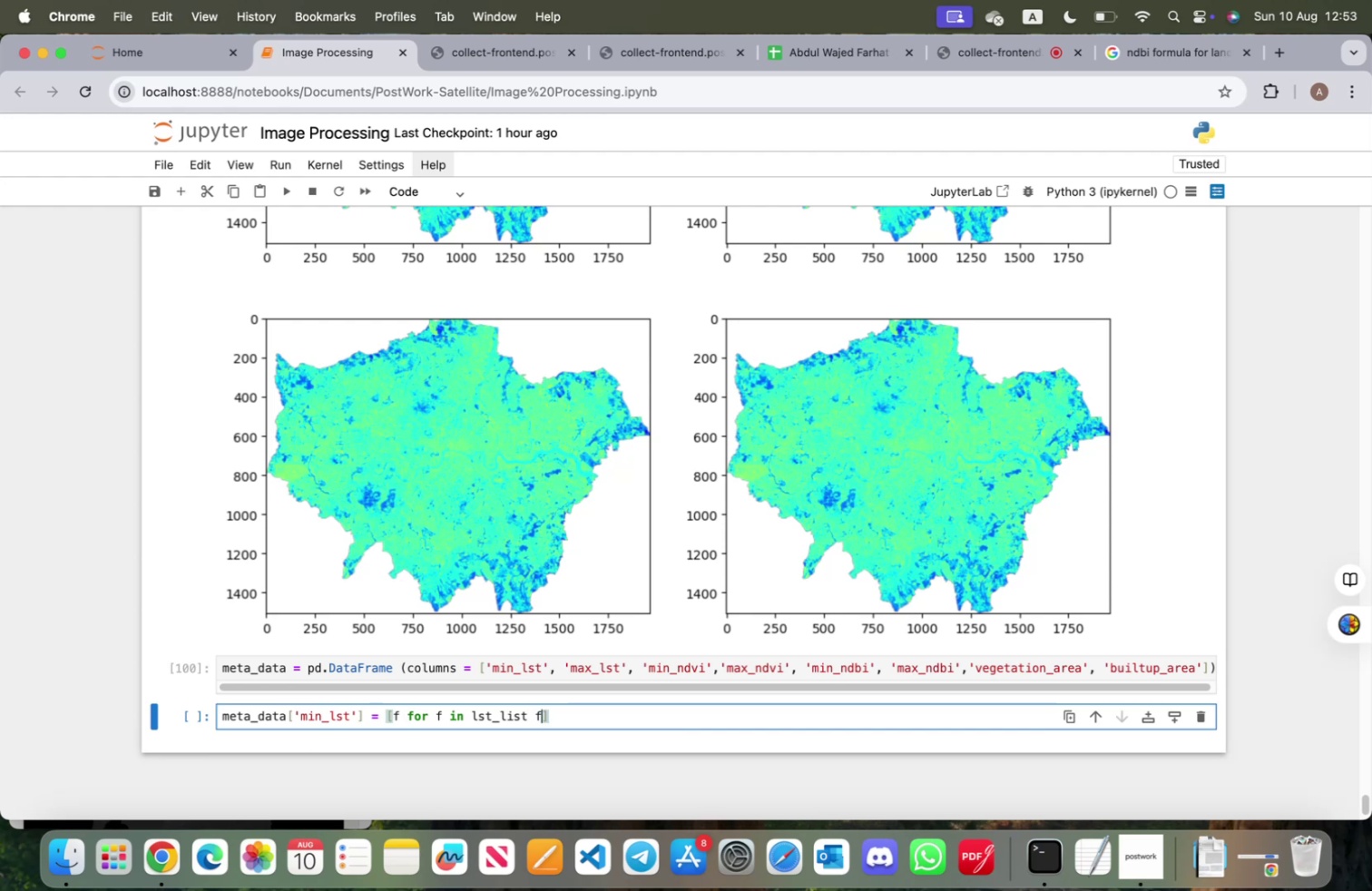 
key(Backspace)
type(np.min(f)
 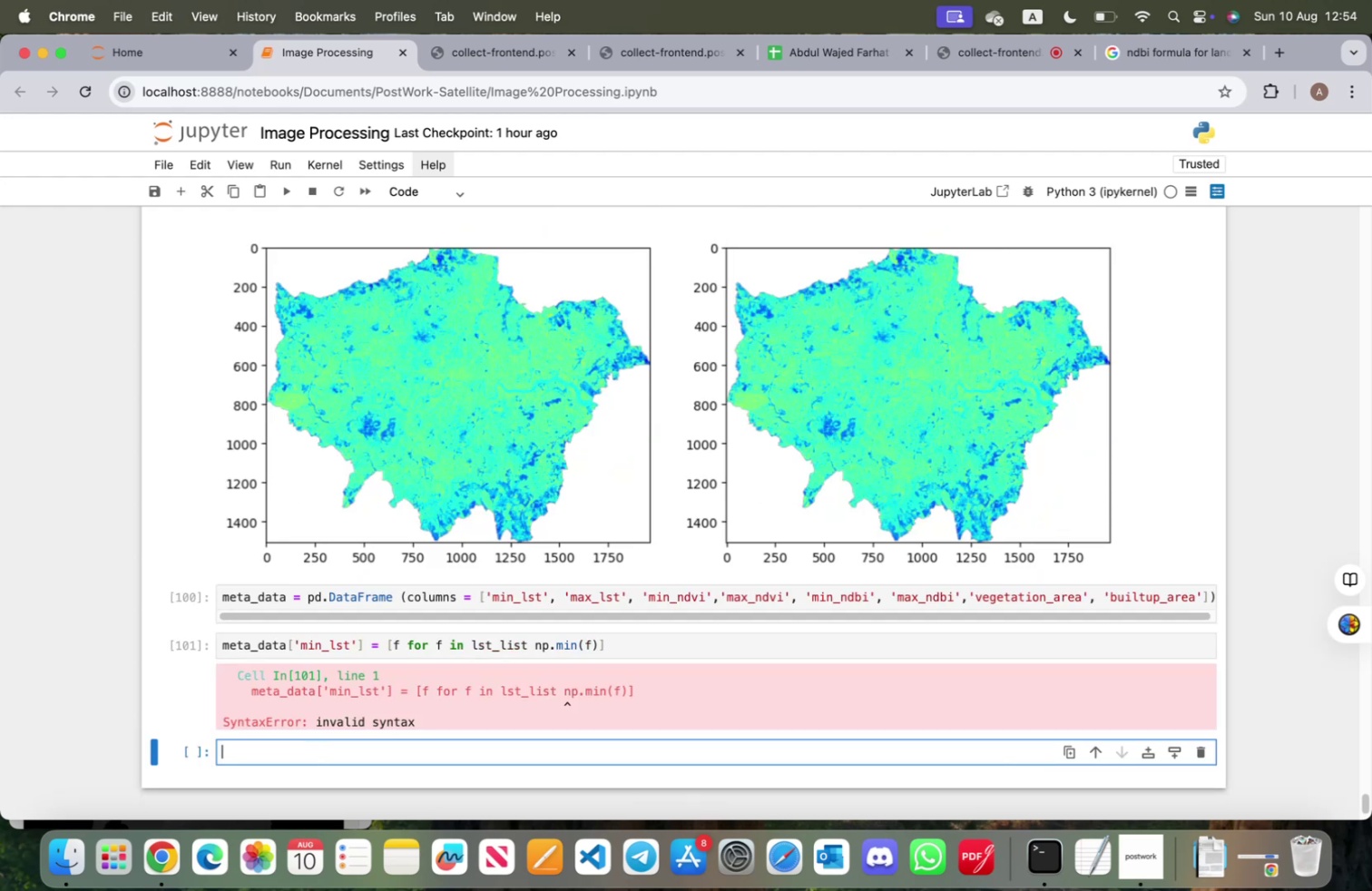 
 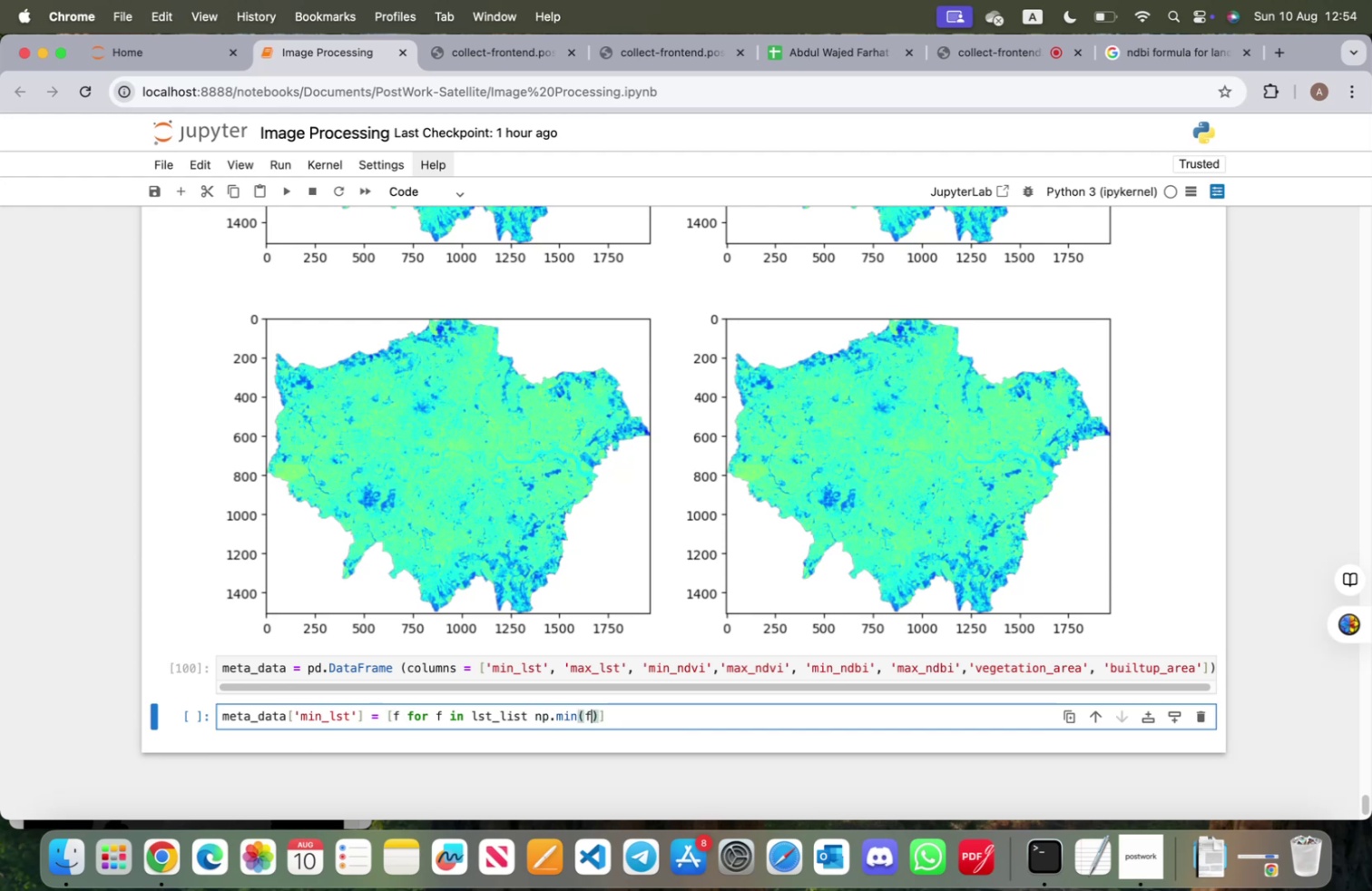 
key(Shift+Enter)
 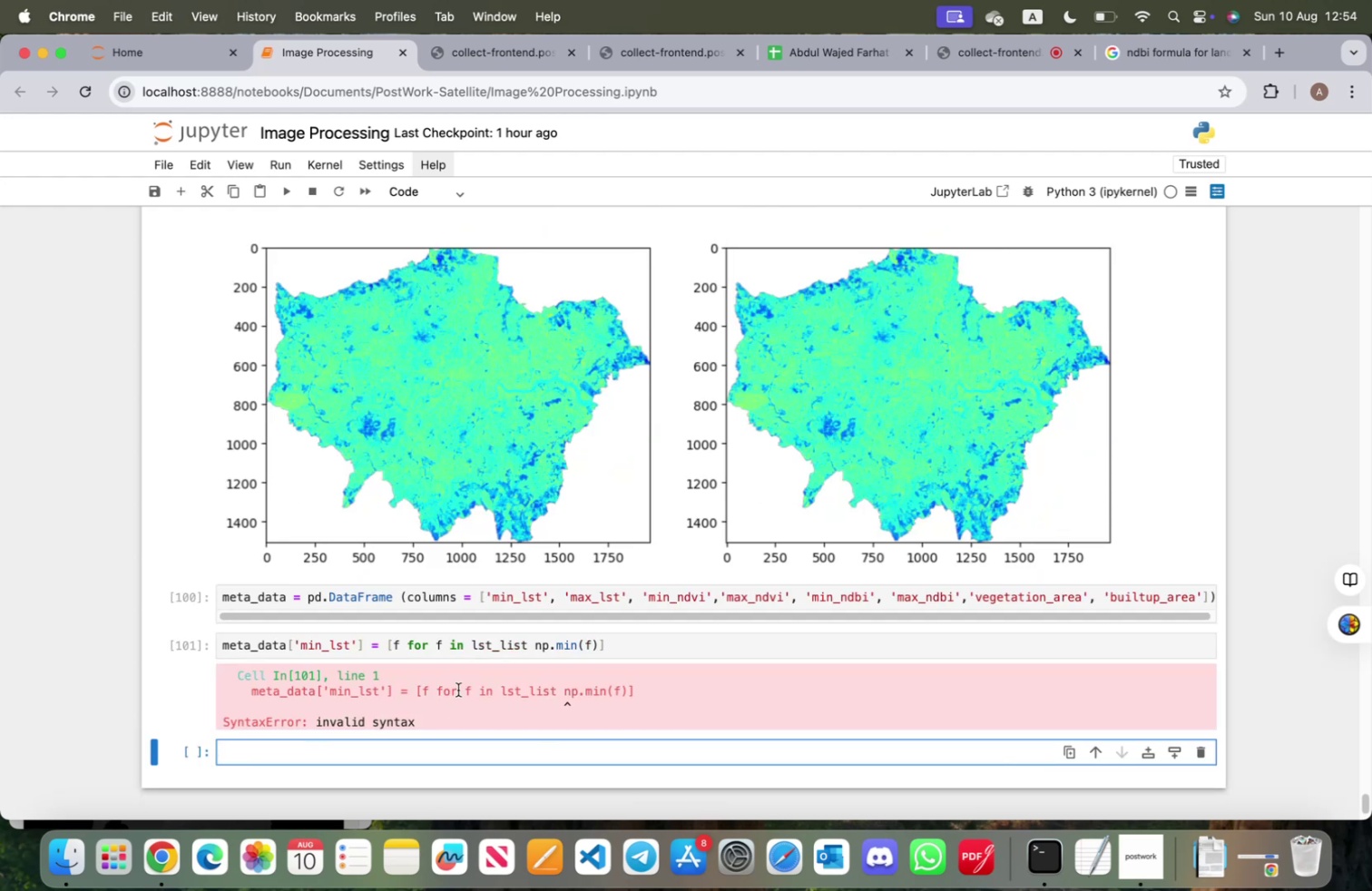 
wait(7.68)
 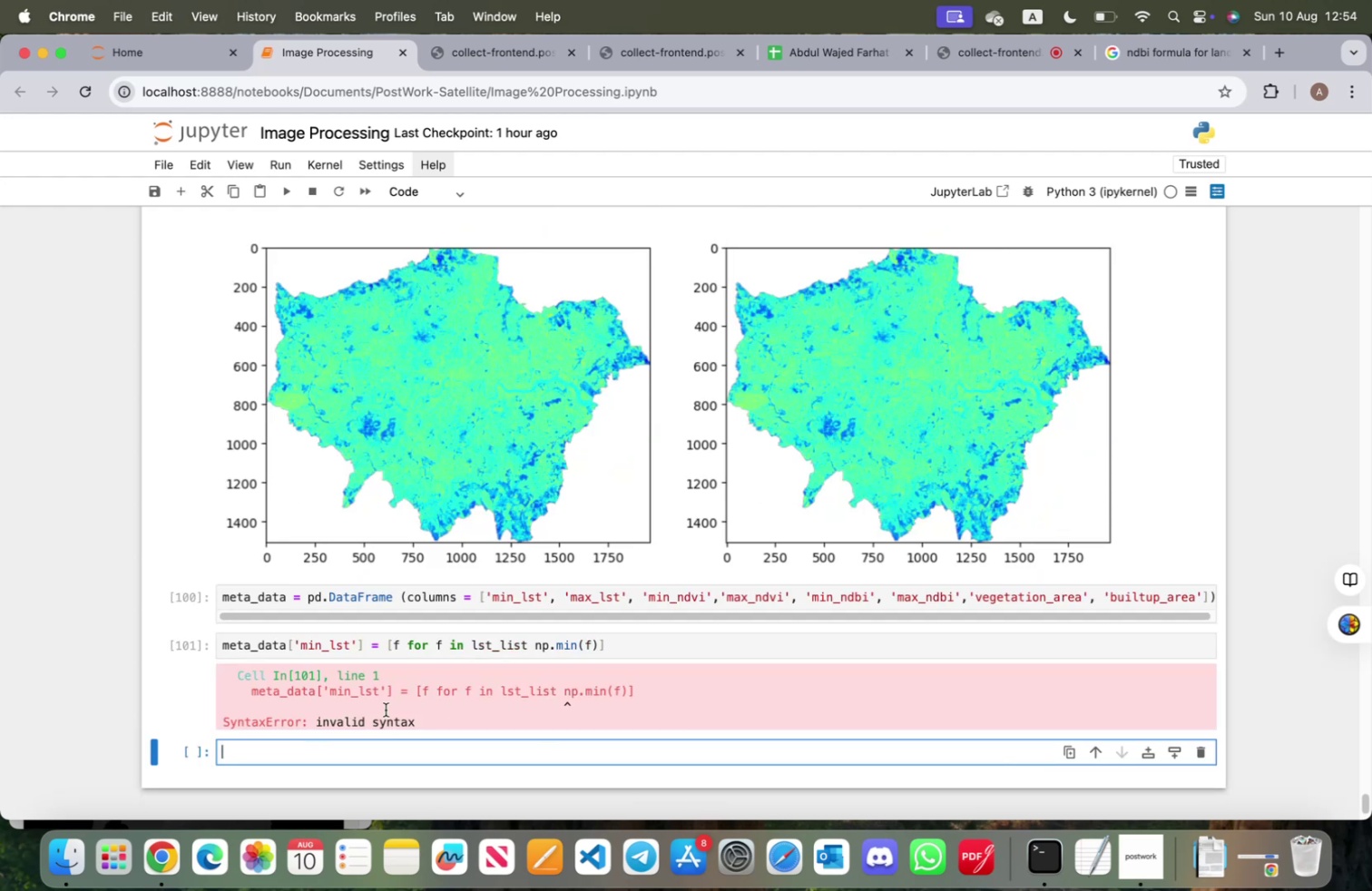 
left_click_drag(start_coordinate=[665, 644], to_coordinate=[226, 594])
 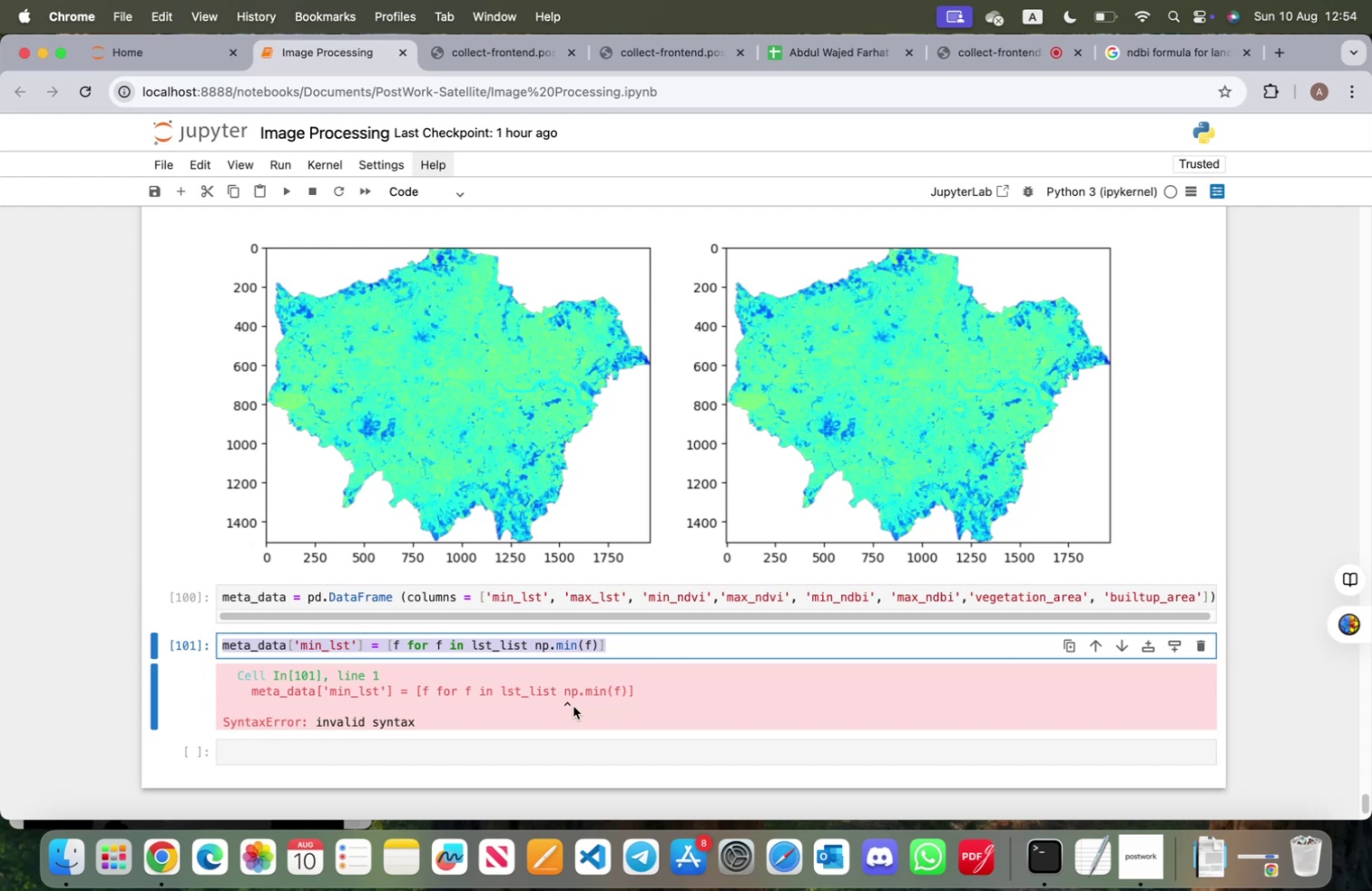 
key(Meta+CommandLeft)
 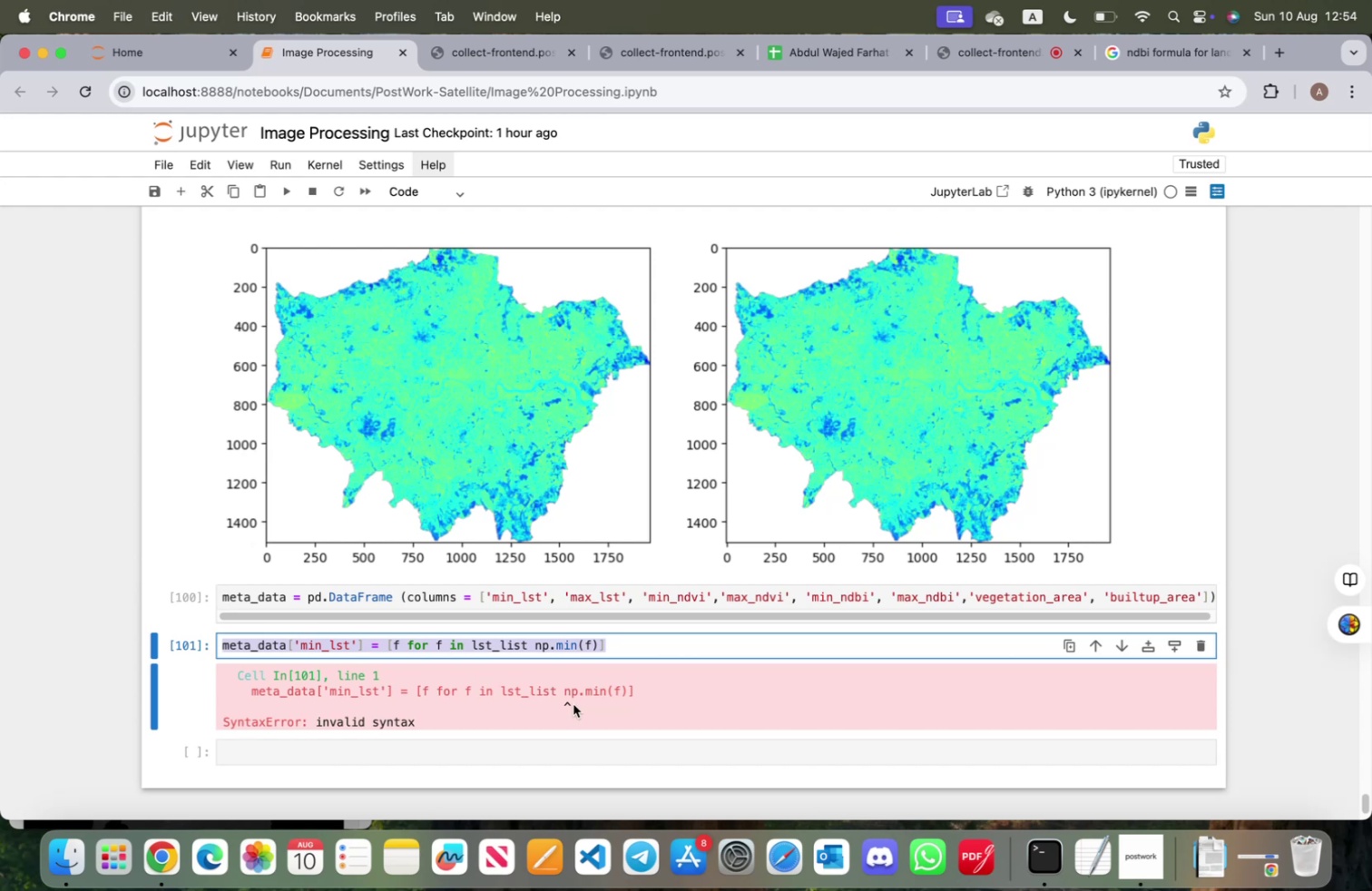 
key(Meta+C)
 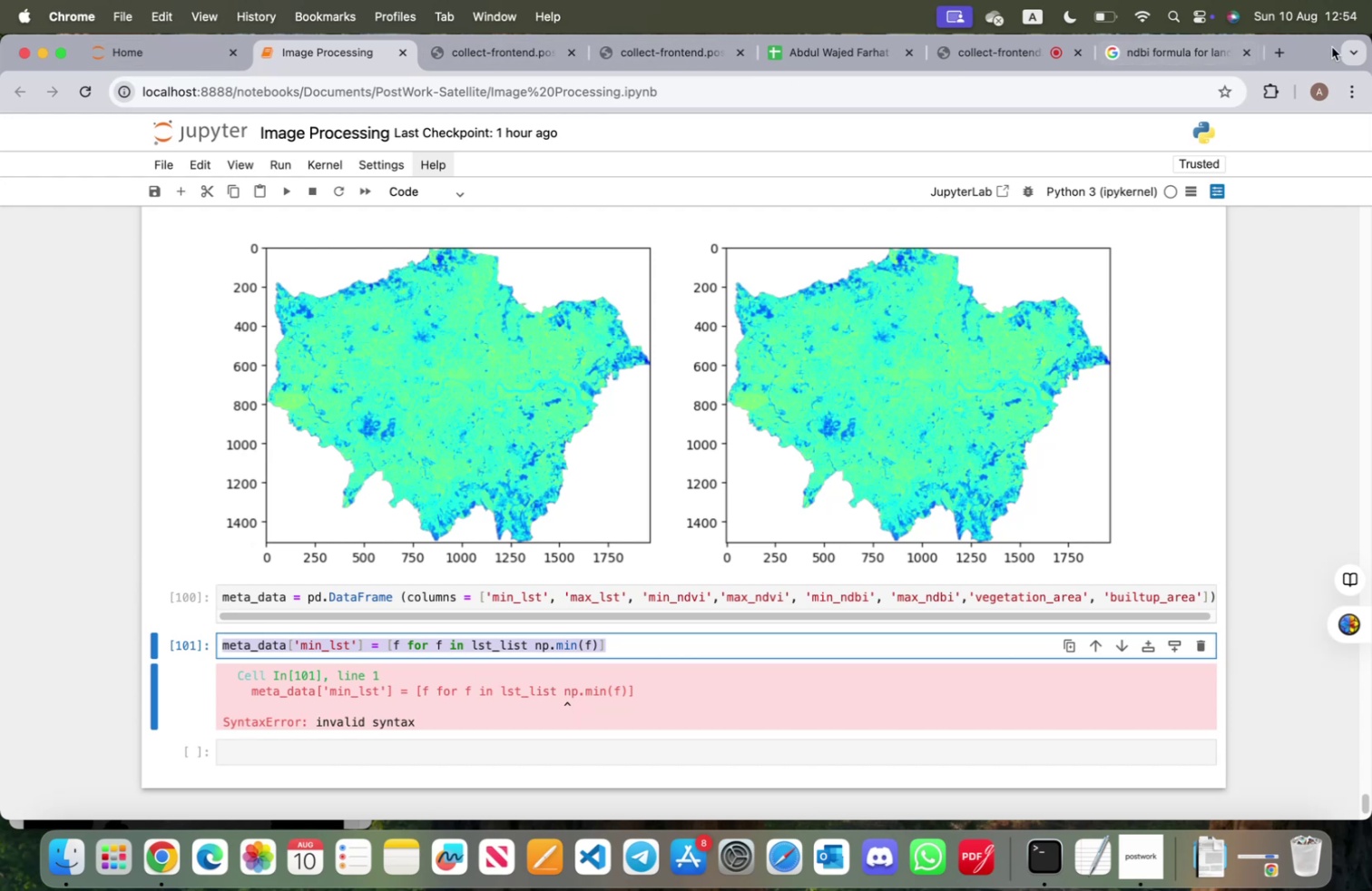 
left_click([1280, 52])
 